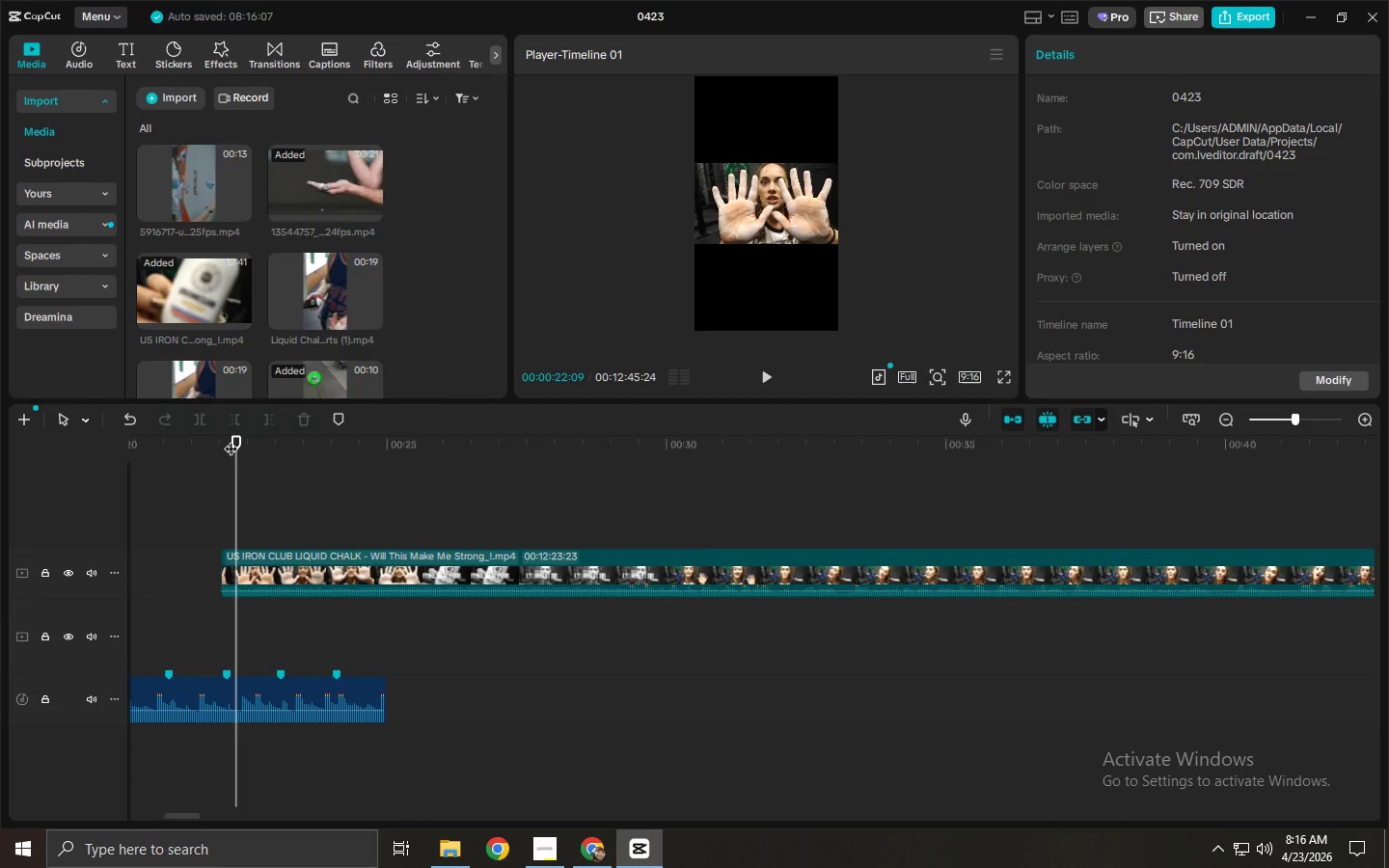 
key(ArrowRight)
 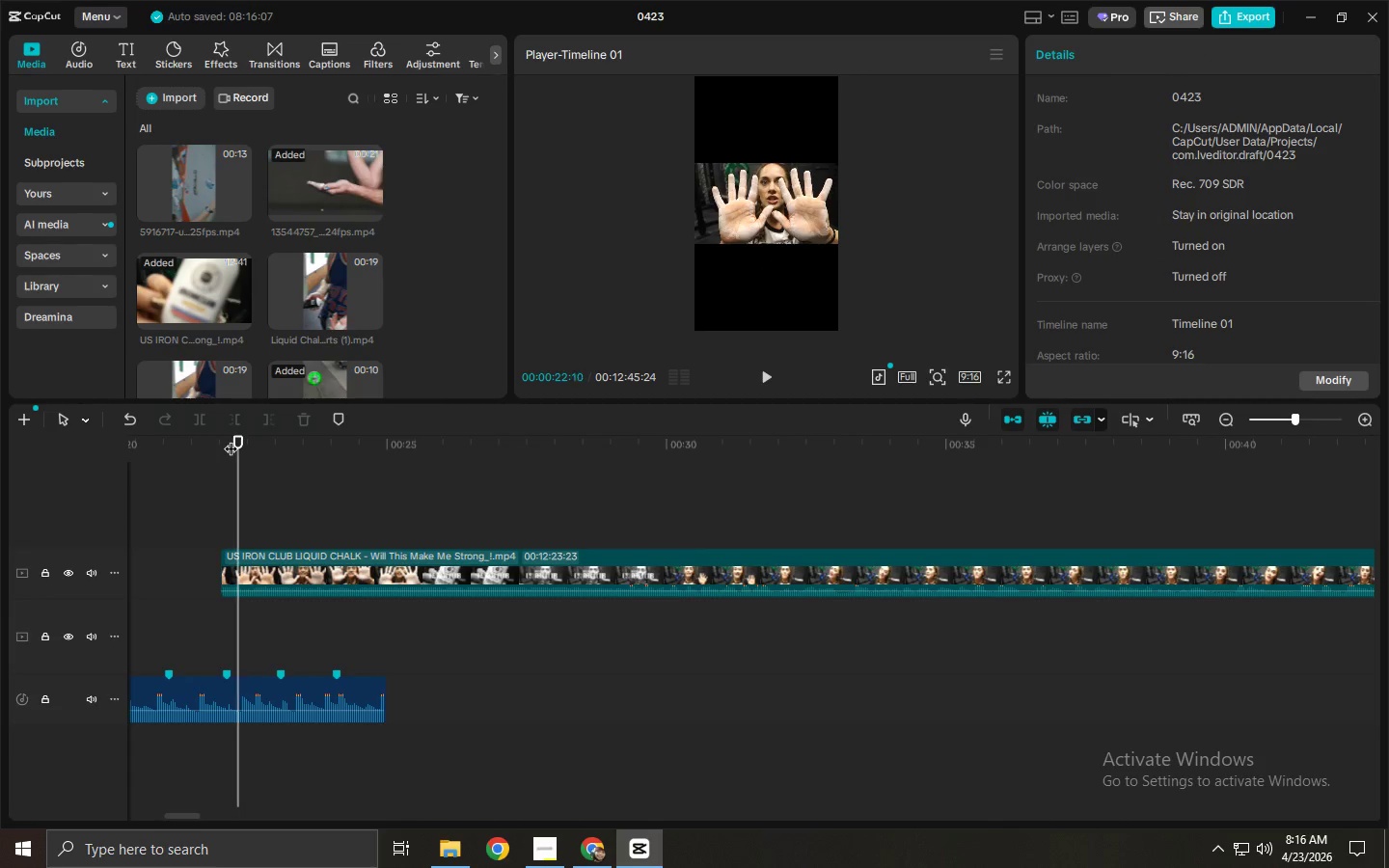 
key(ArrowRight)
 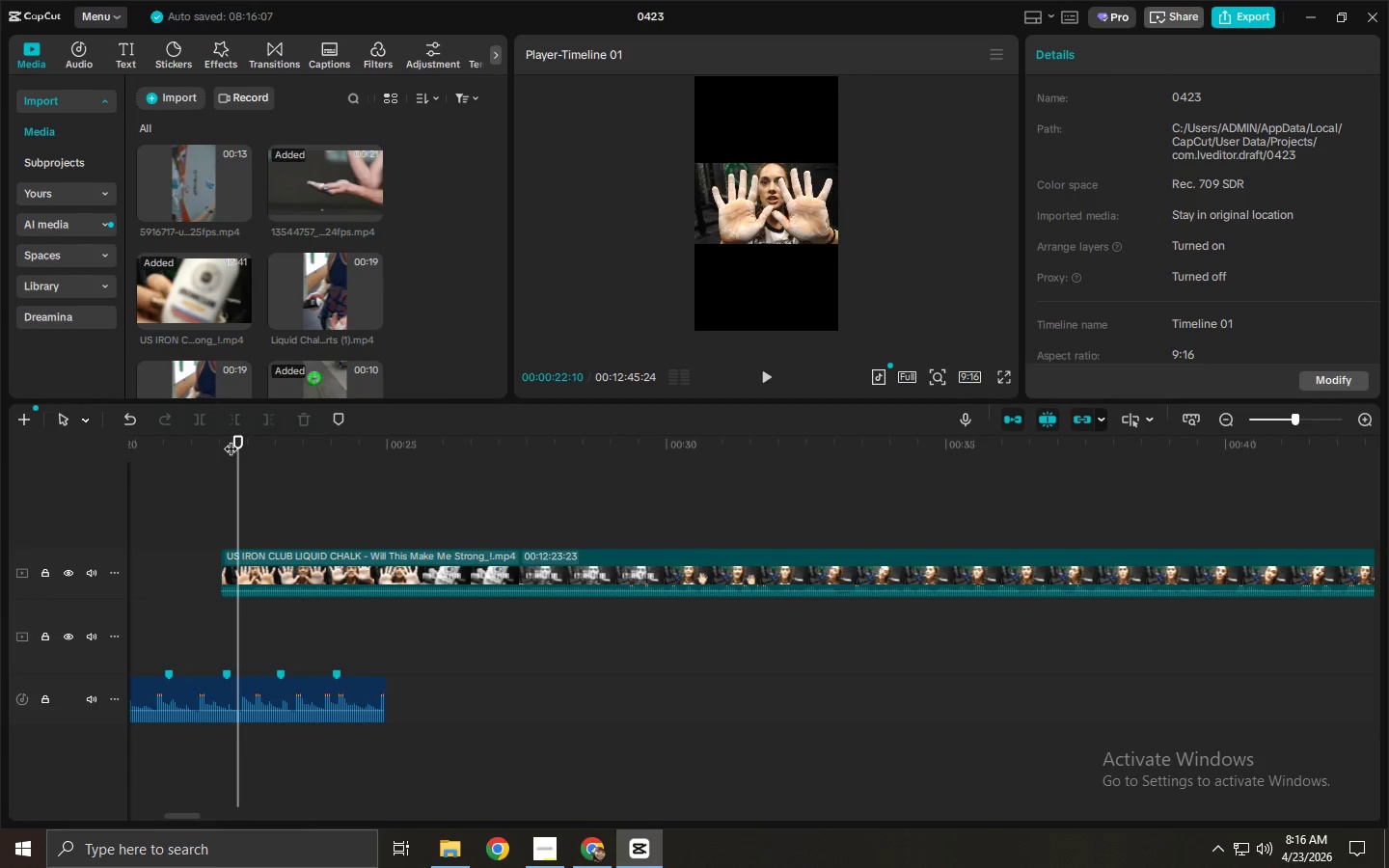 
key(ArrowRight)
 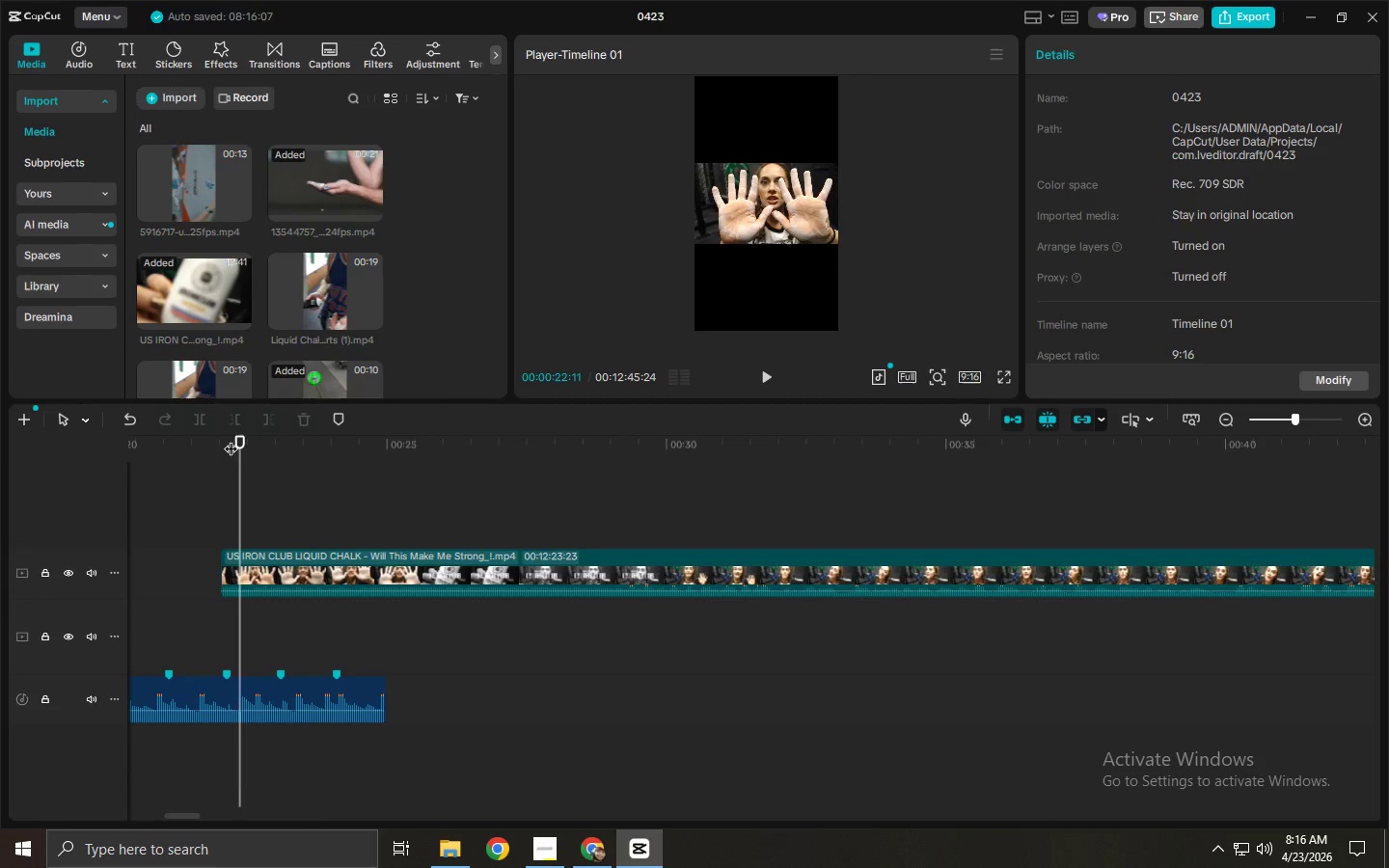 
key(ArrowRight)
 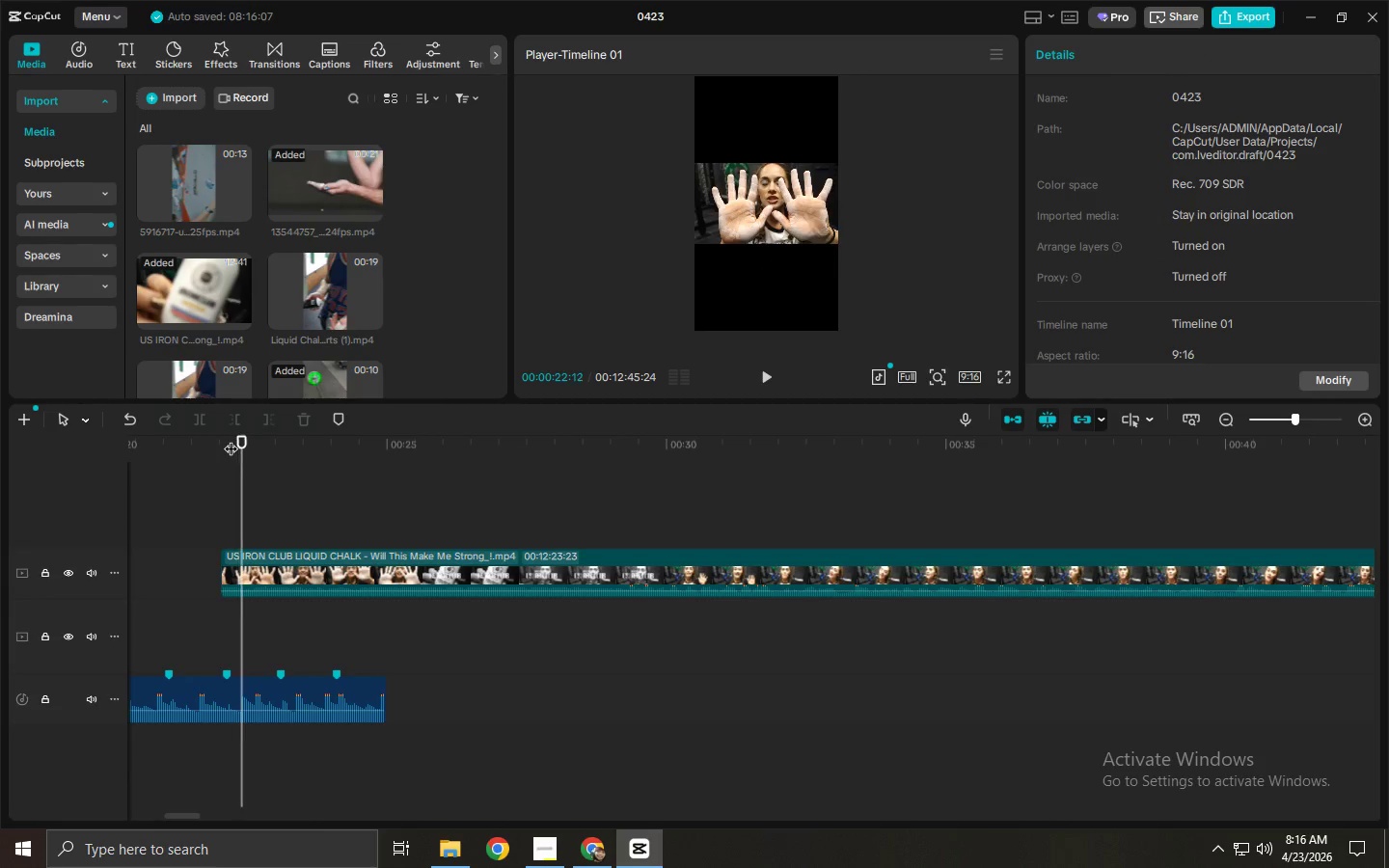 
key(ArrowRight)
 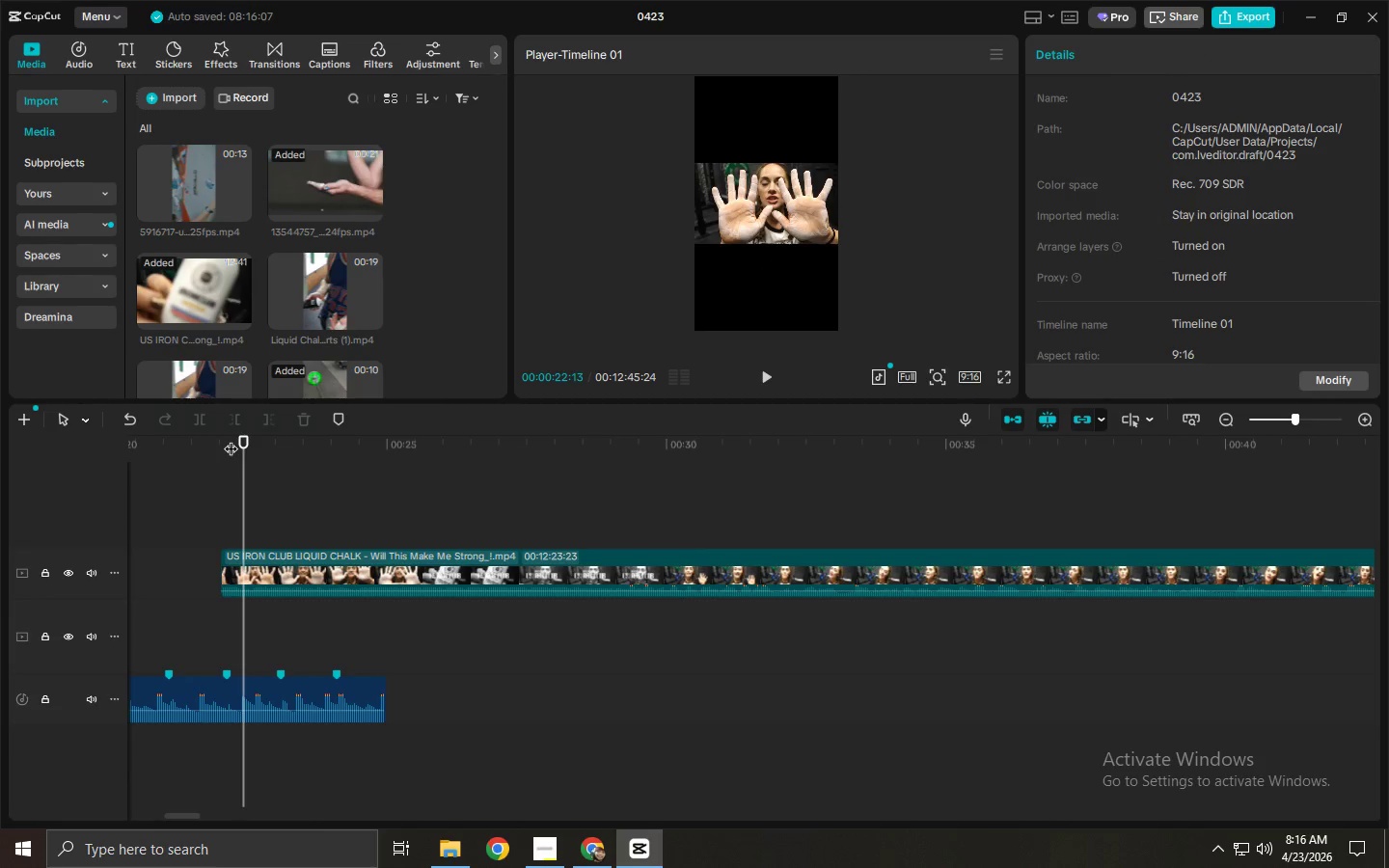 
key(ArrowRight)
 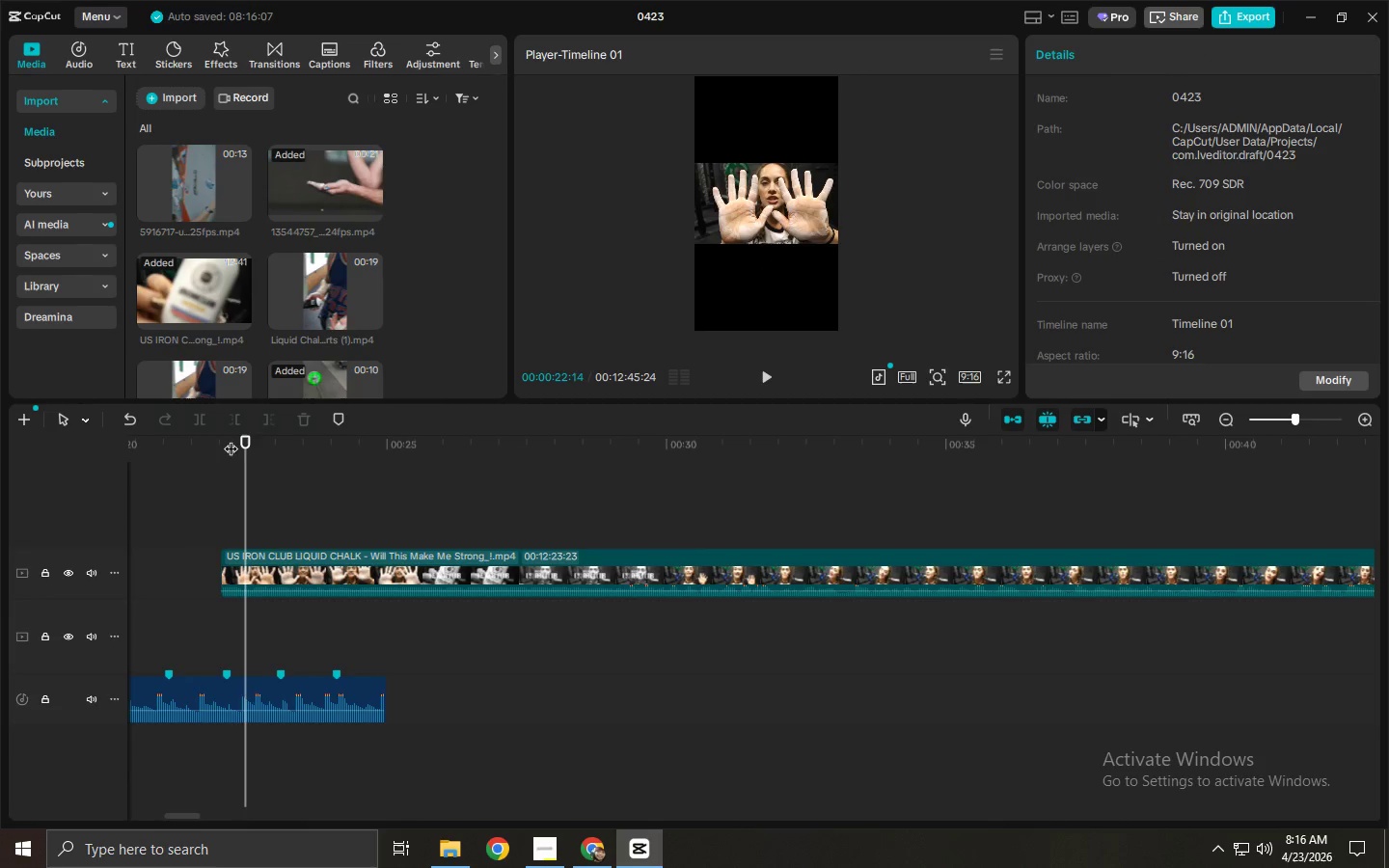 
key(ArrowRight)
 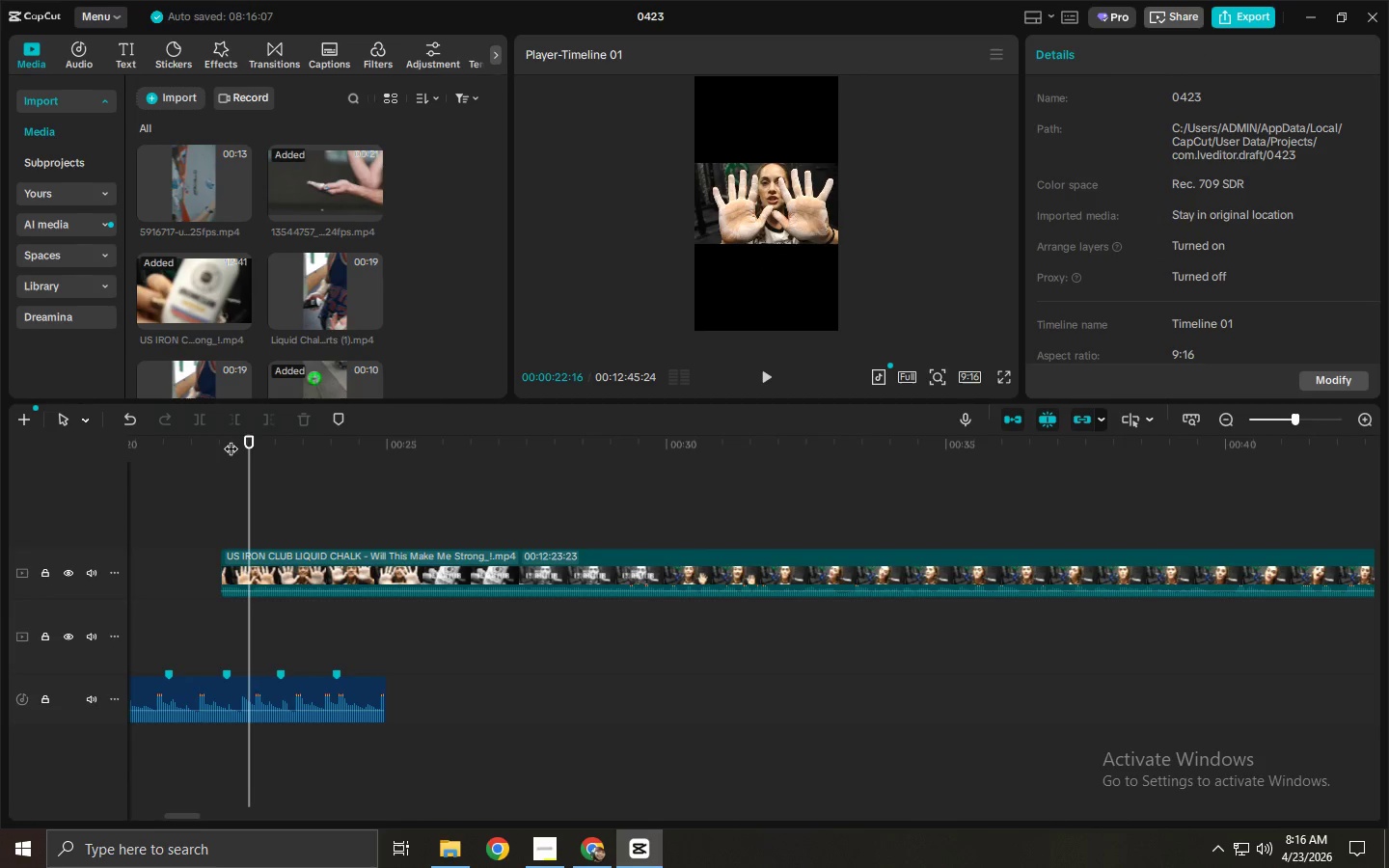 
key(ArrowRight)
 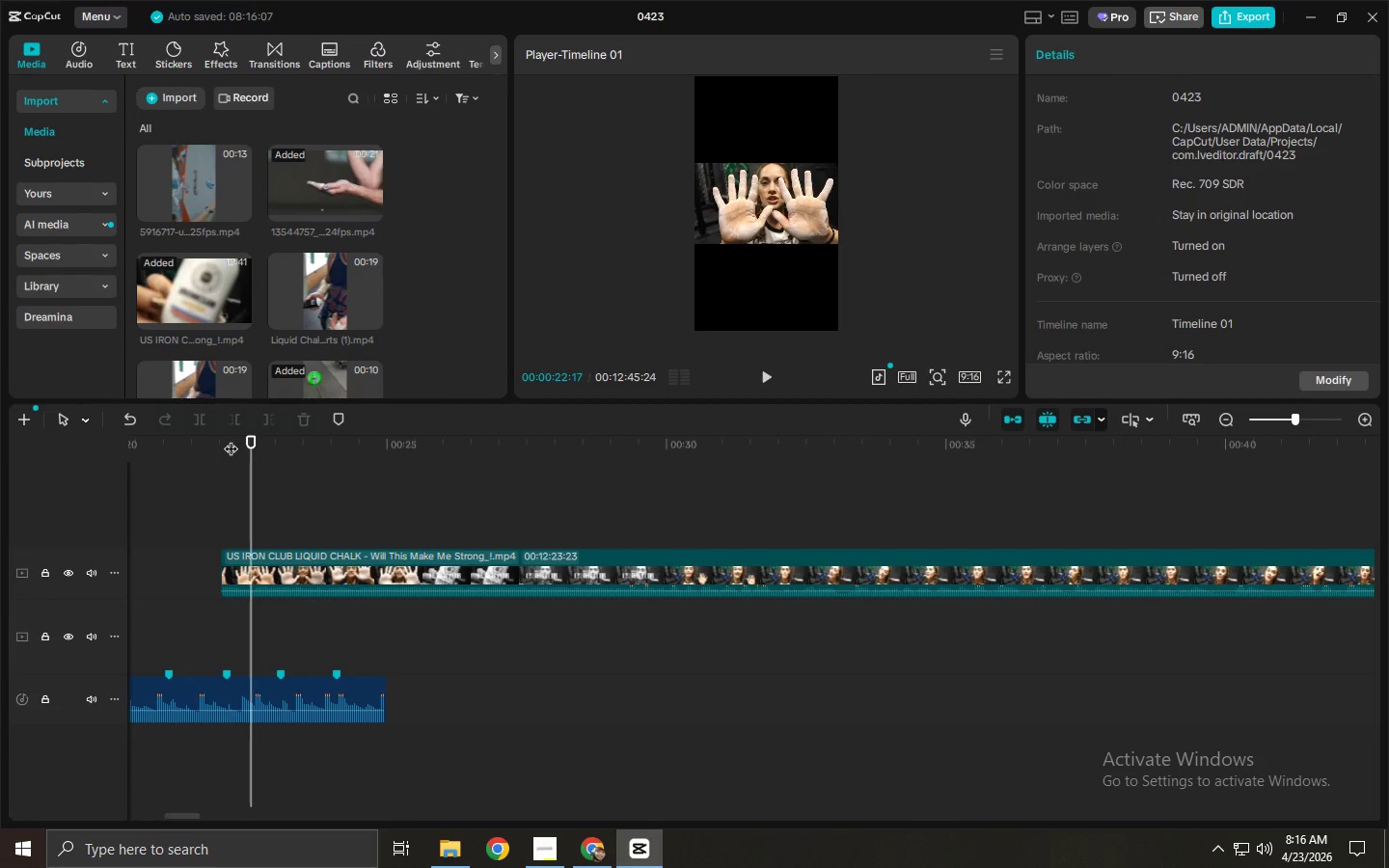 
key(ArrowRight)
 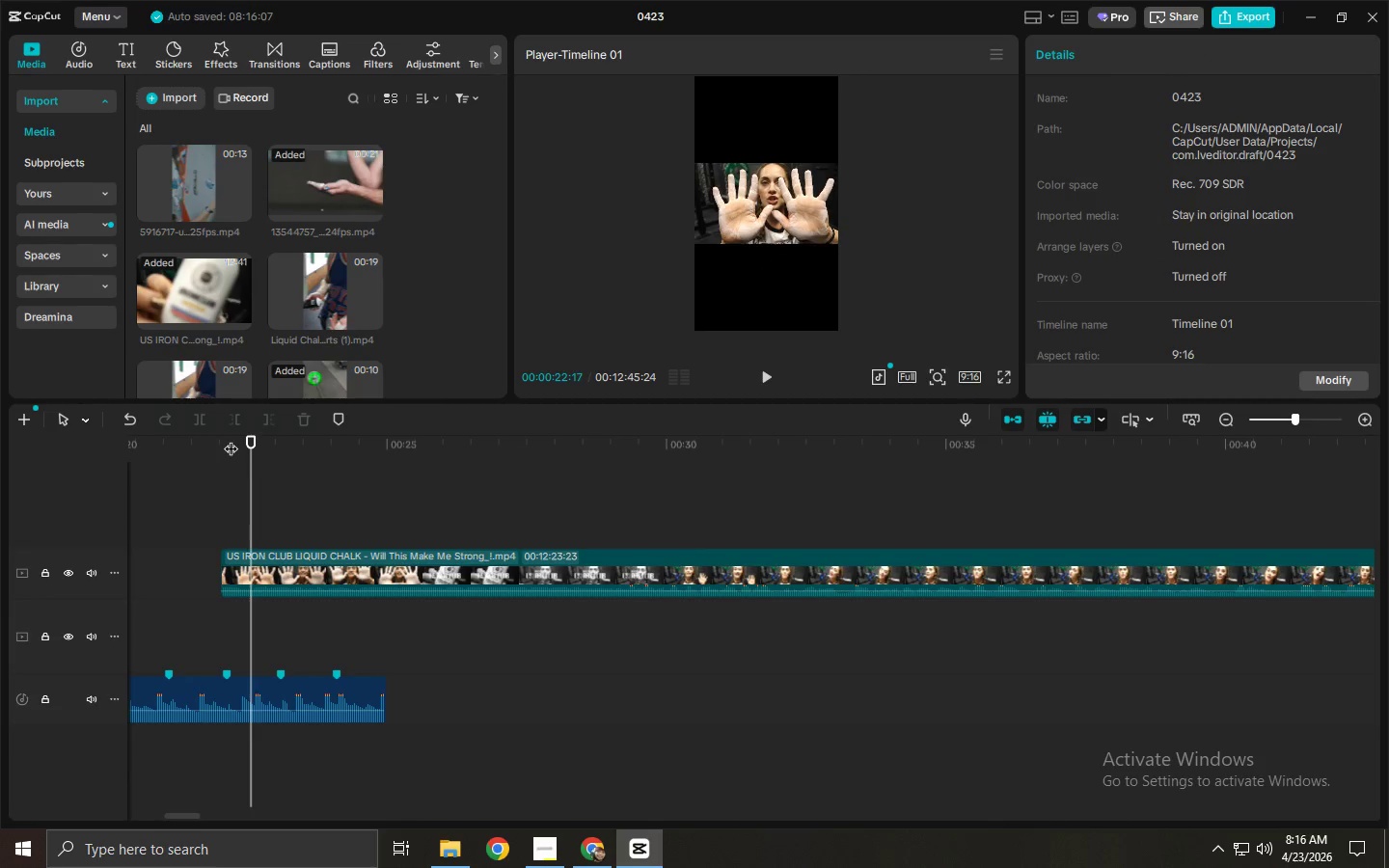 
key(ArrowRight)
 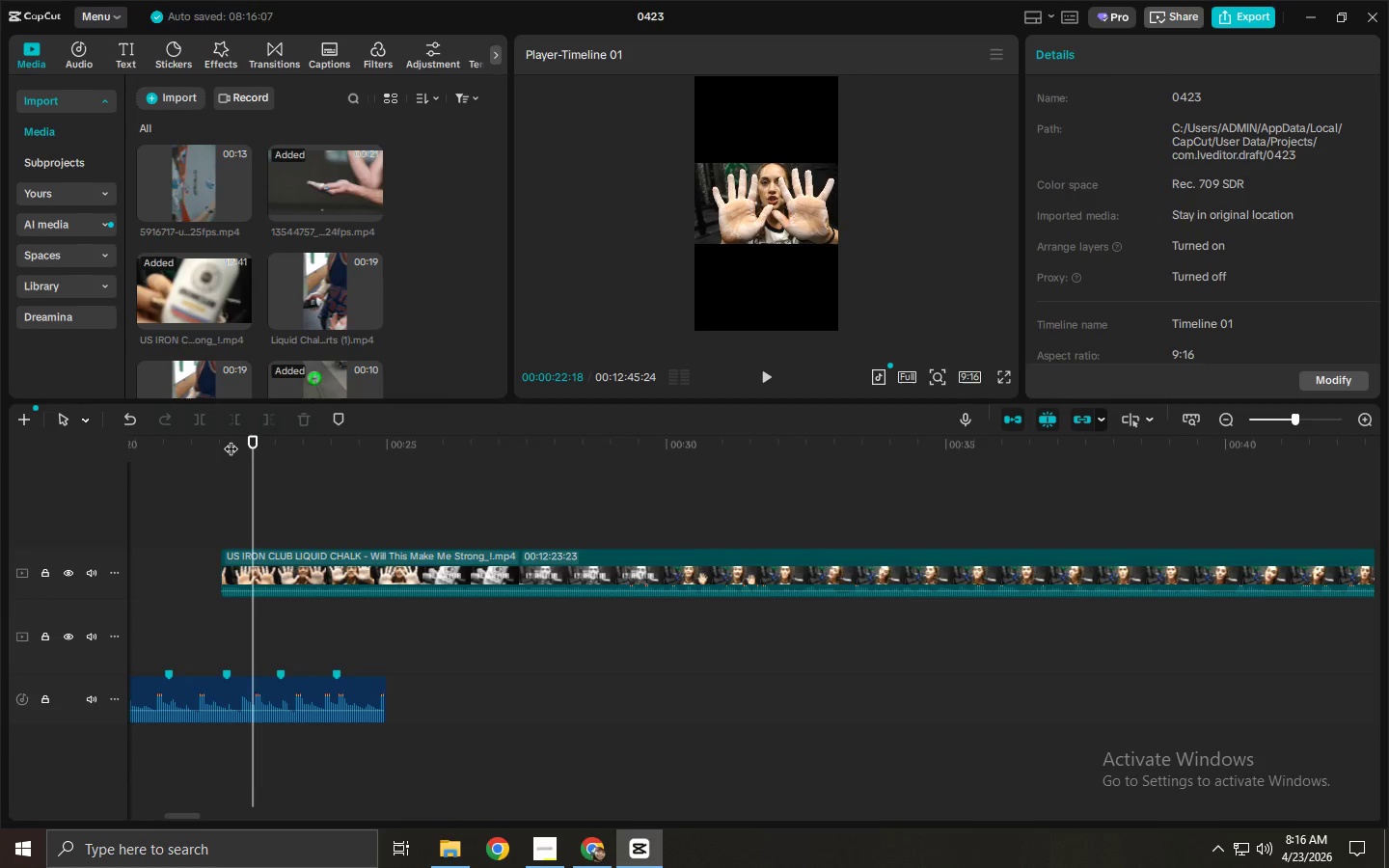 
key(ArrowRight)
 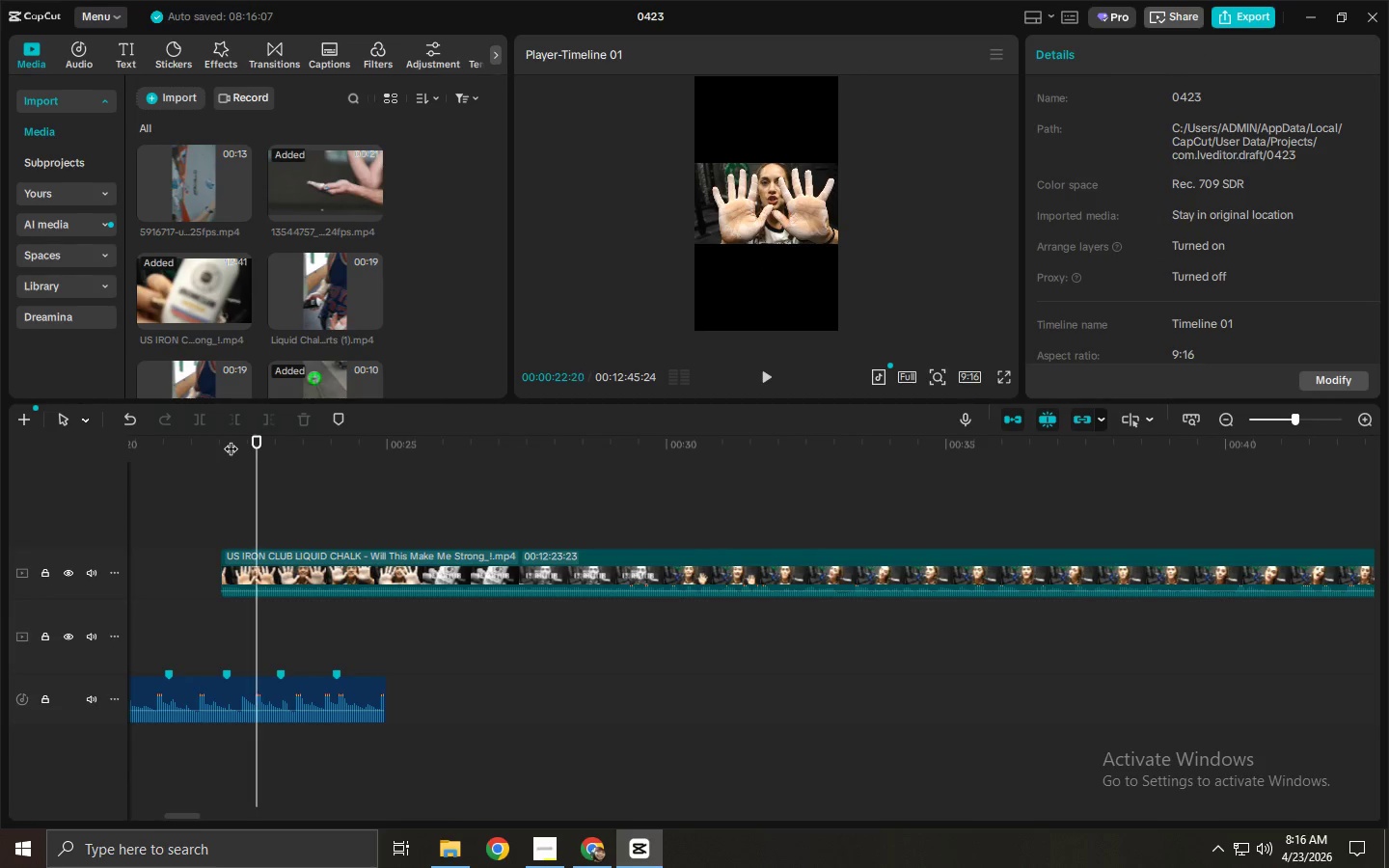 
key(ArrowRight)
 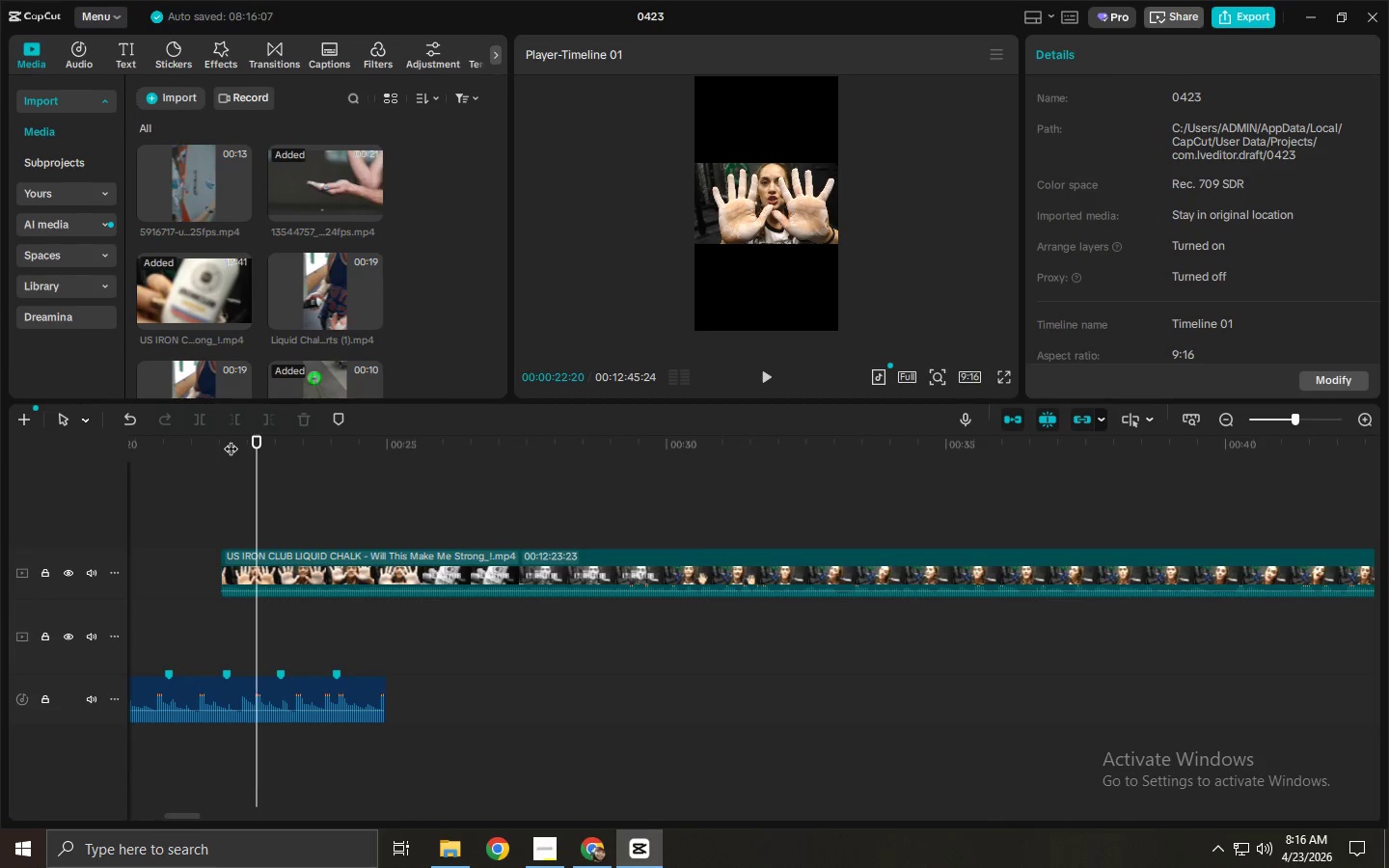 
key(ArrowRight)
 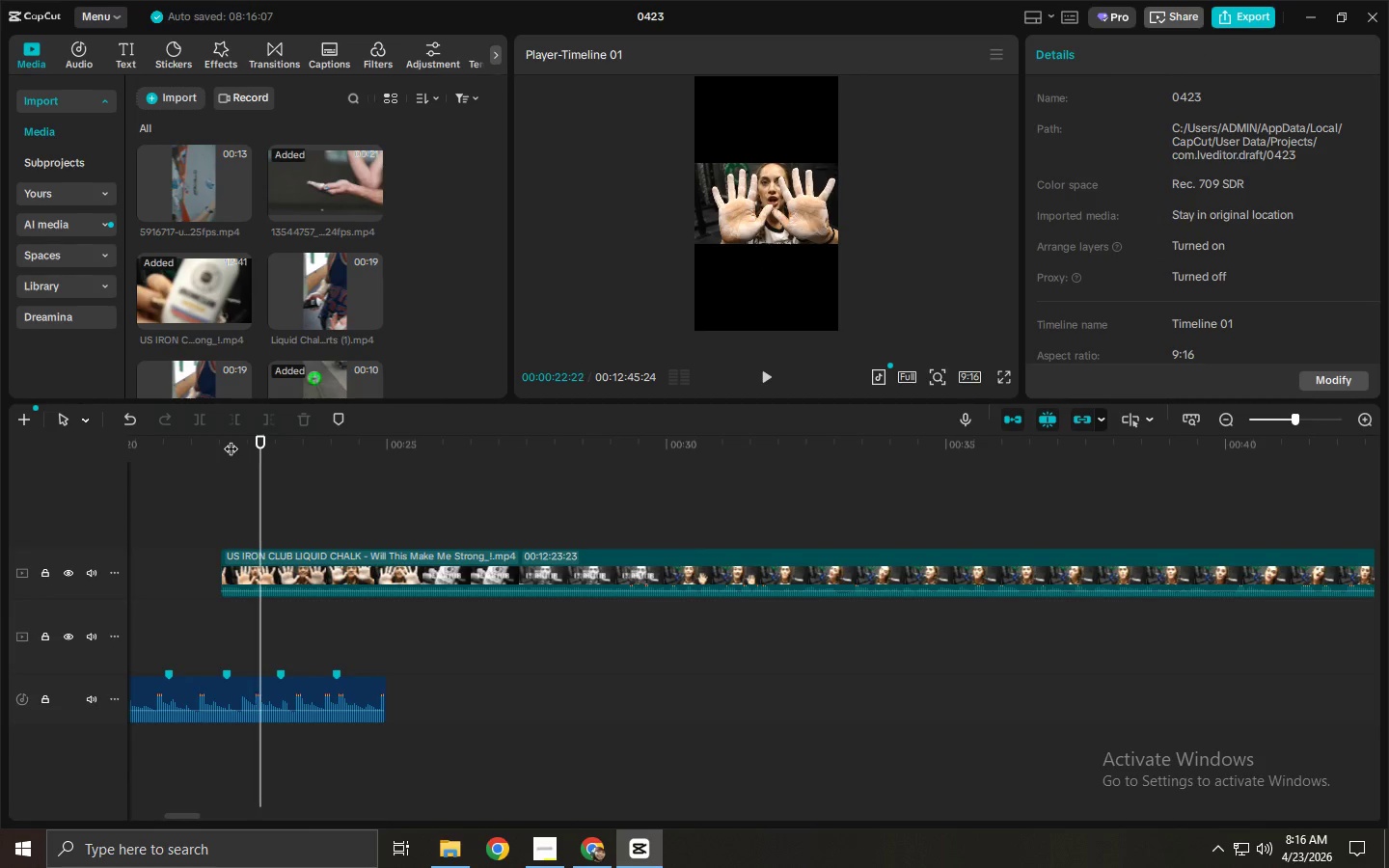 
key(ArrowRight)
 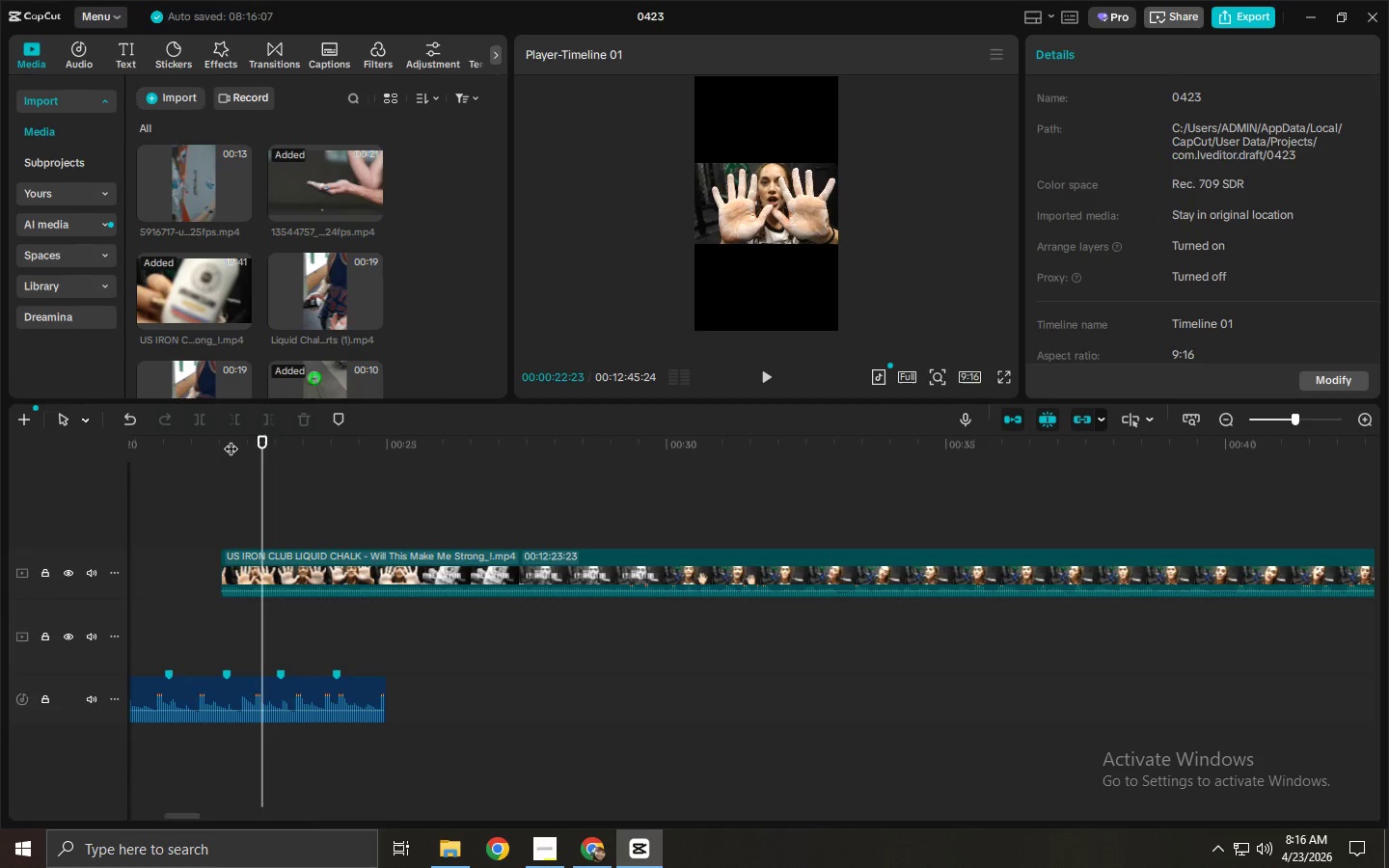 
key(ArrowRight)
 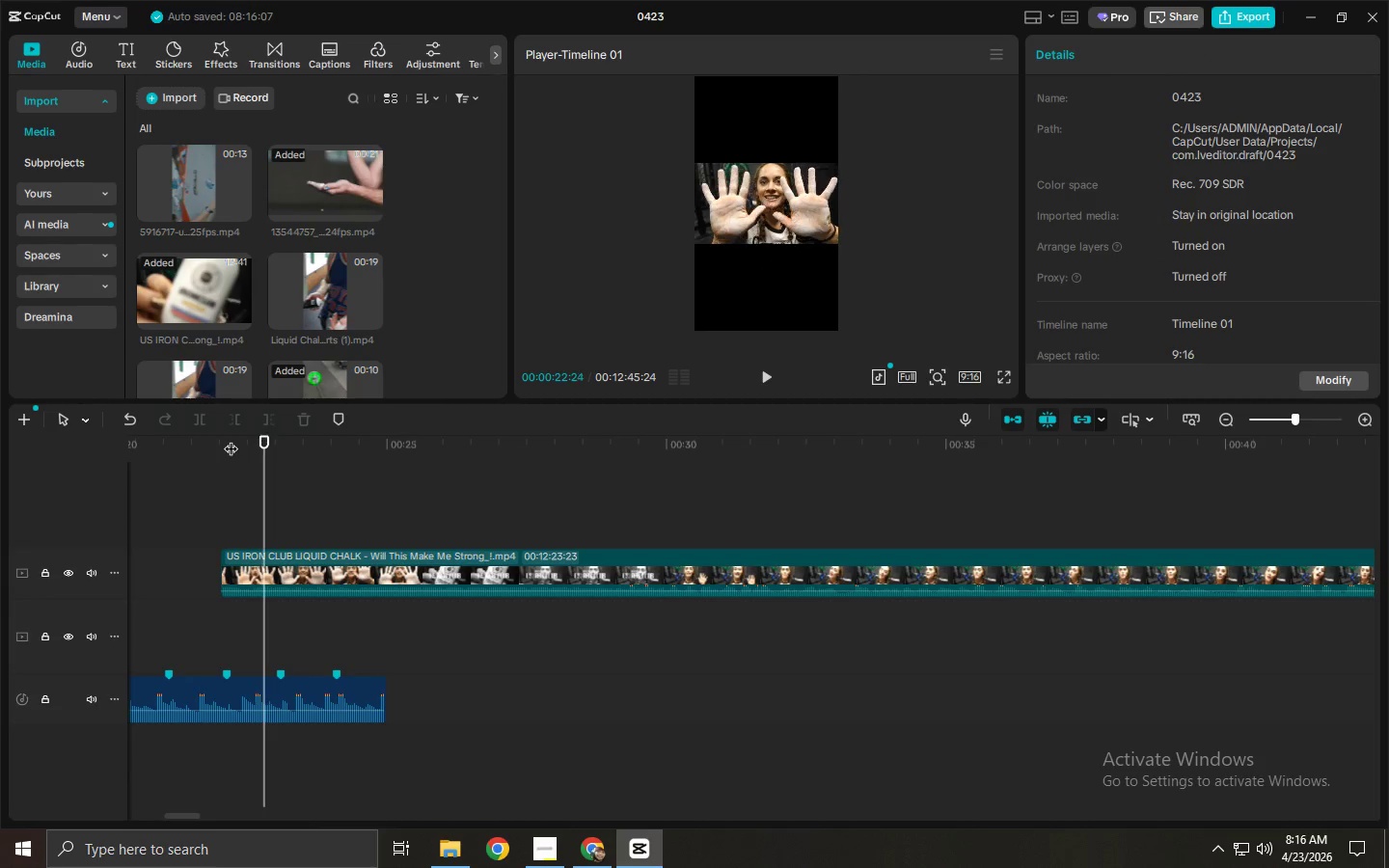 
key(ArrowRight)
 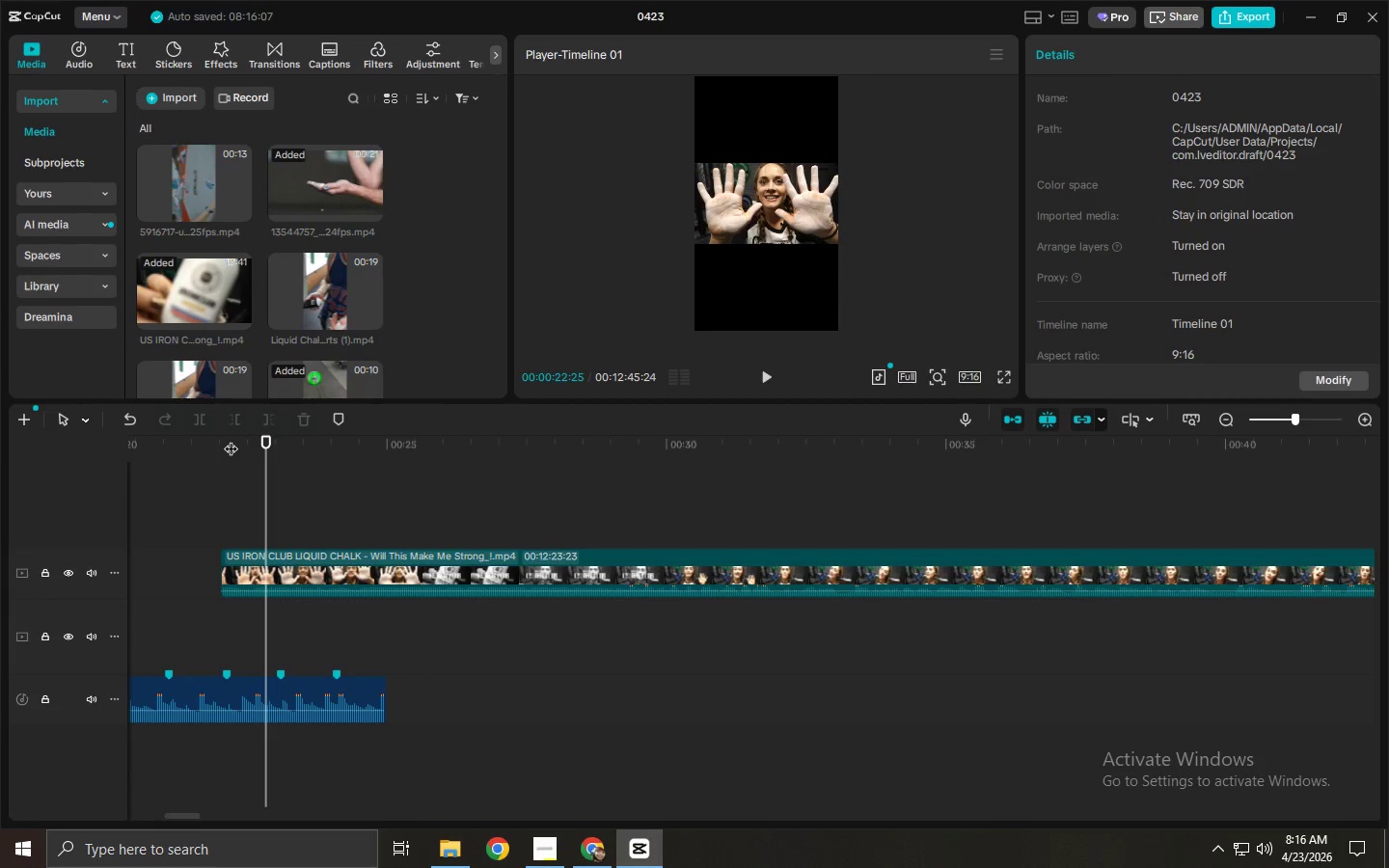 
key(ArrowLeft)
 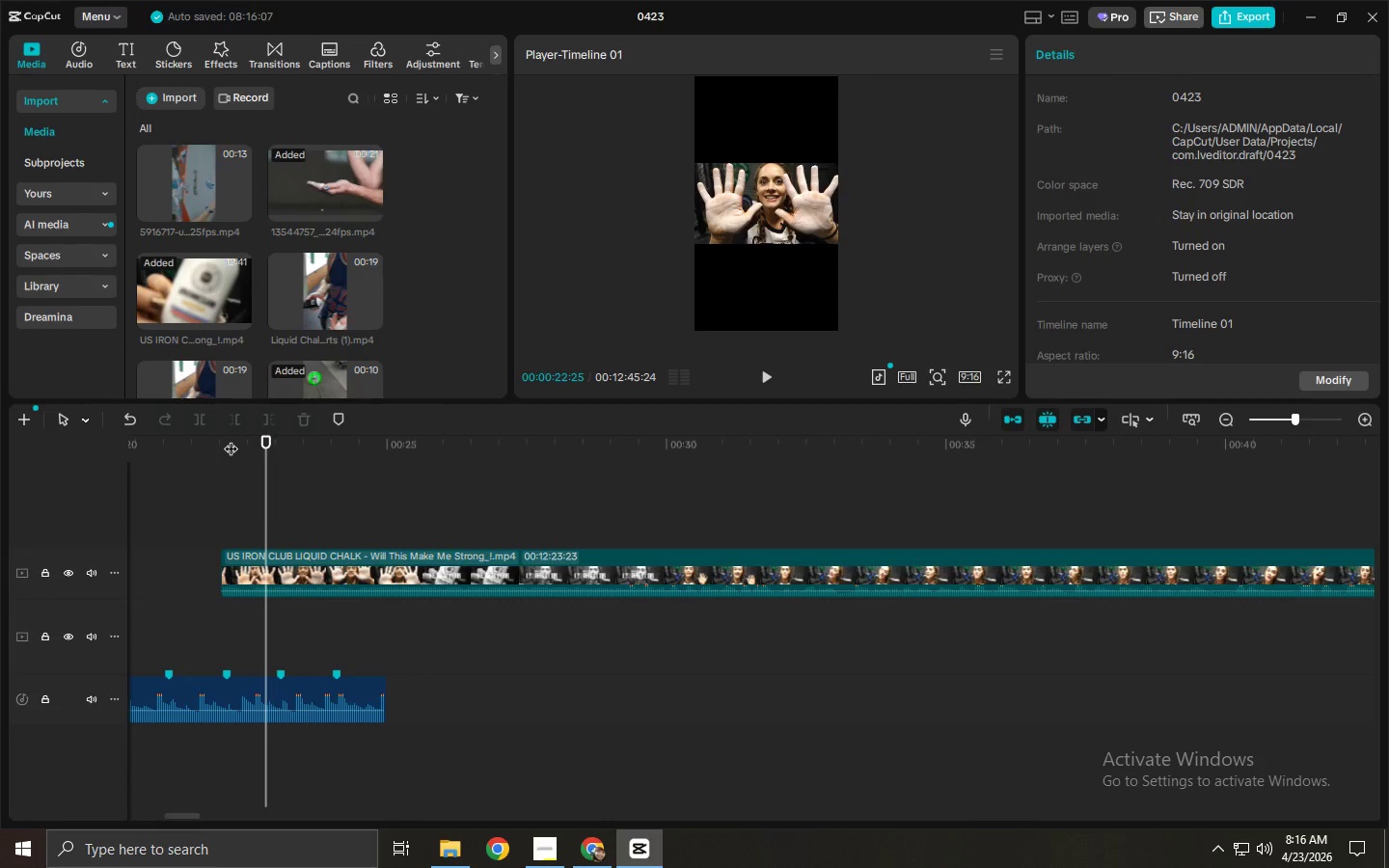 
key(ArrowLeft)
 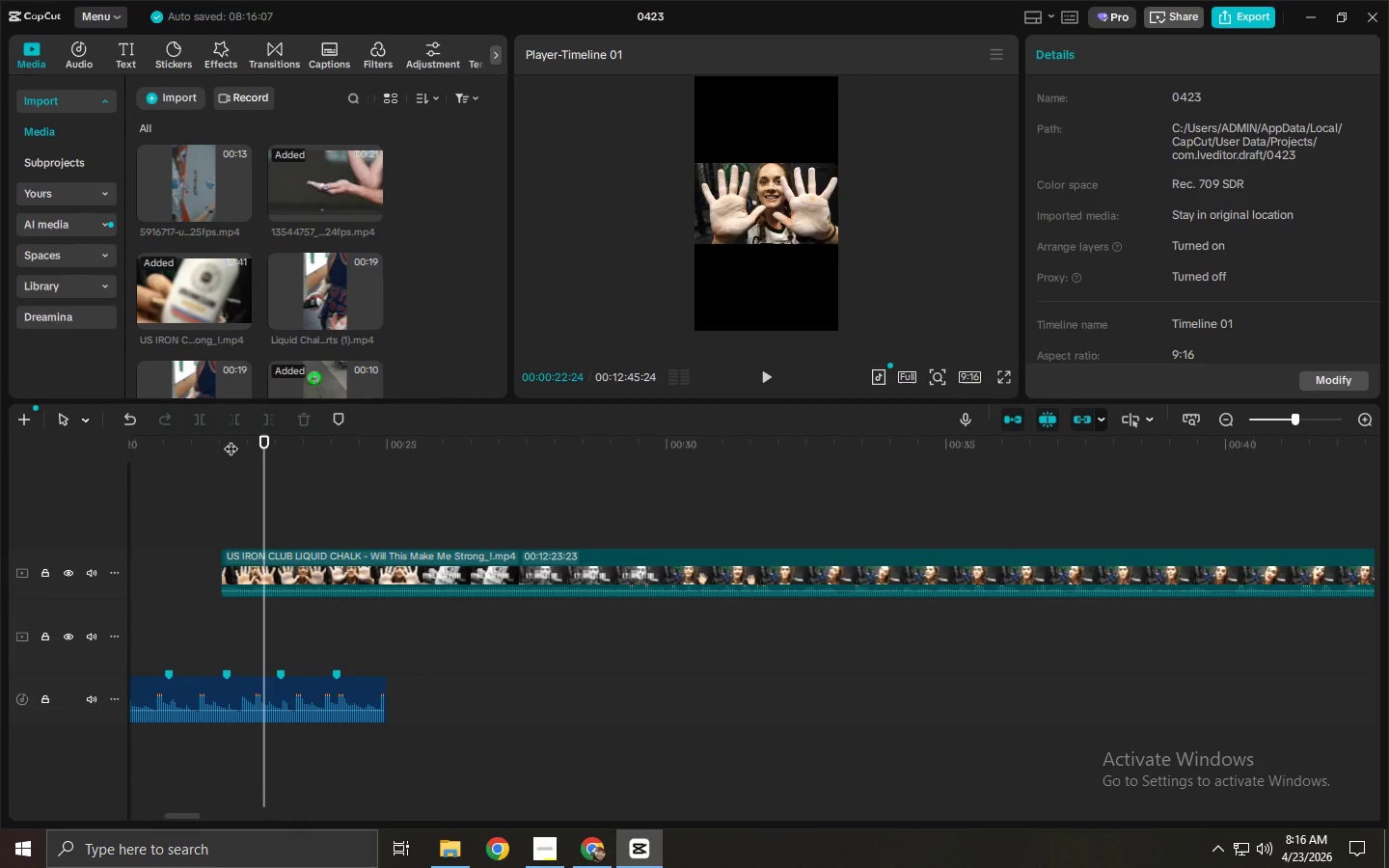 
key(ArrowLeft)
 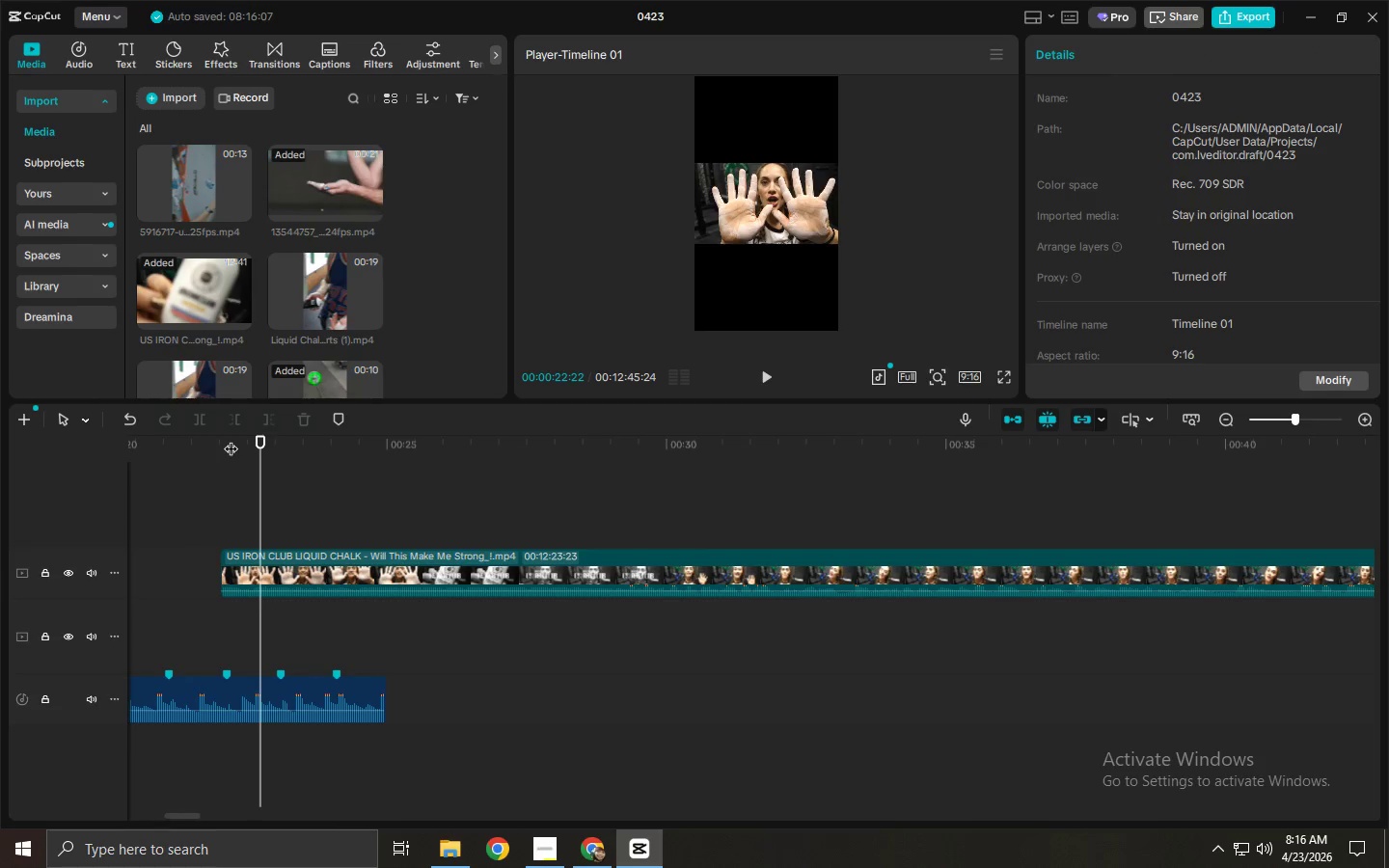 
key(ArrowRight)
 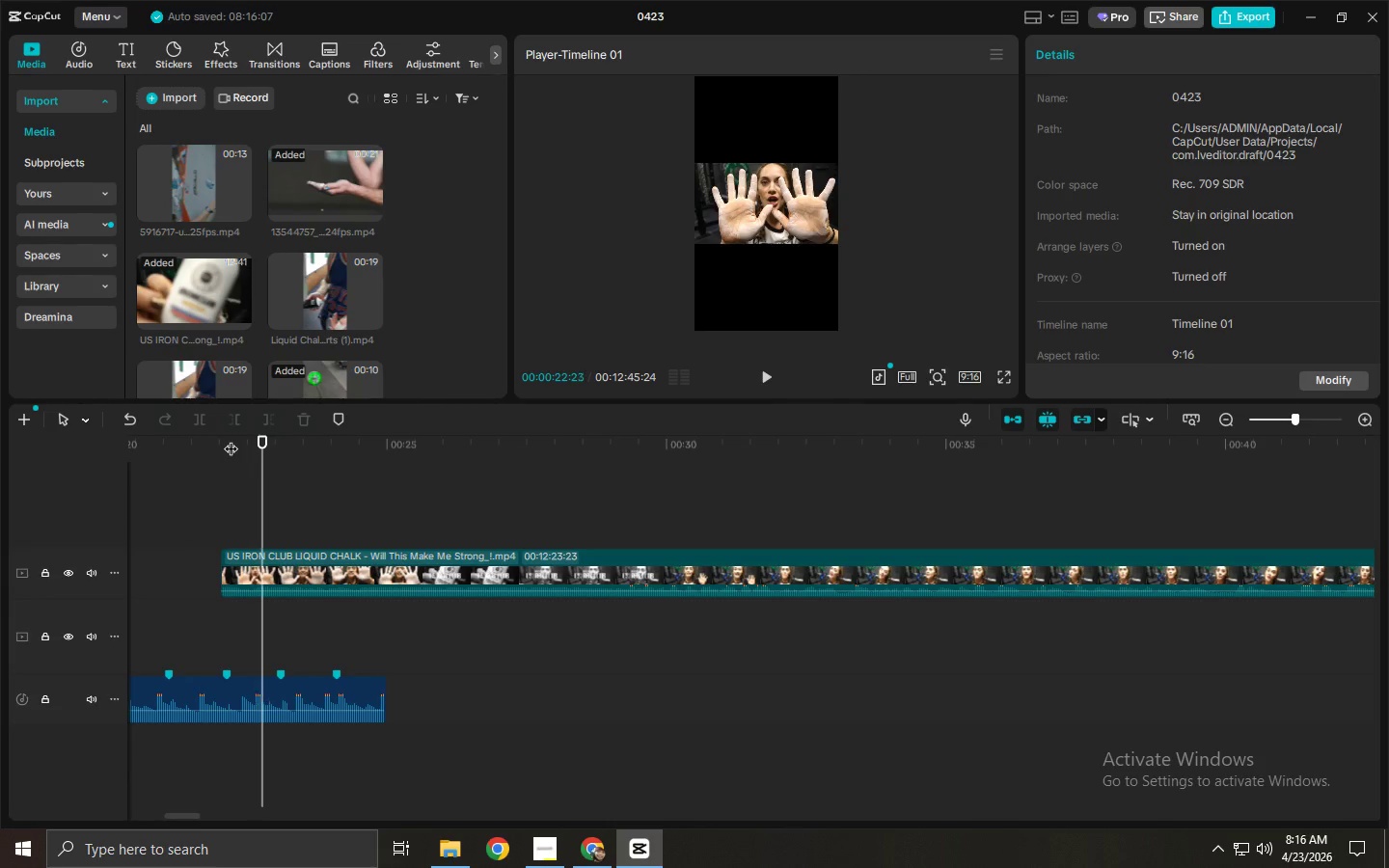 
key(ArrowRight)
 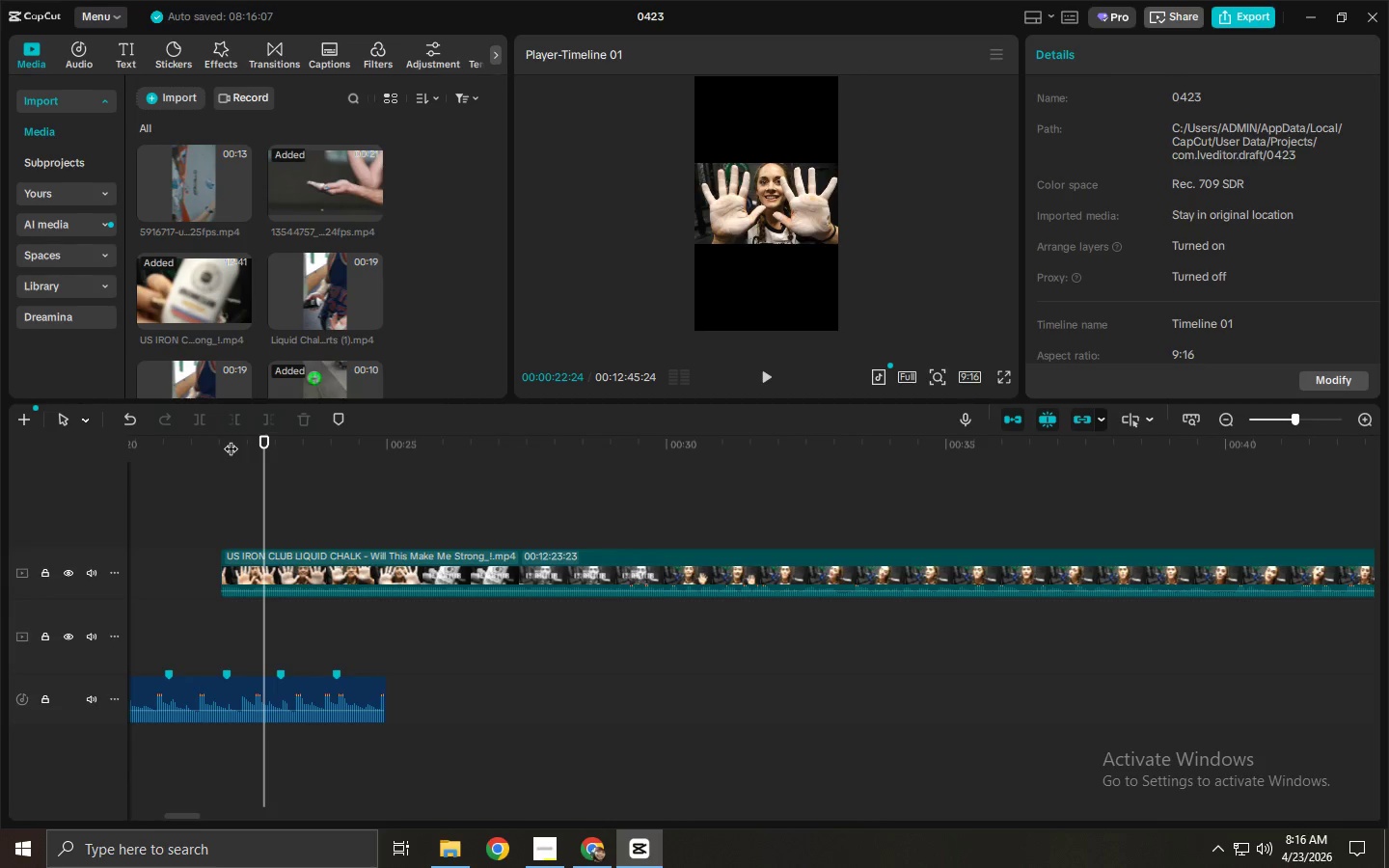 
key(Control+ControlLeft)
 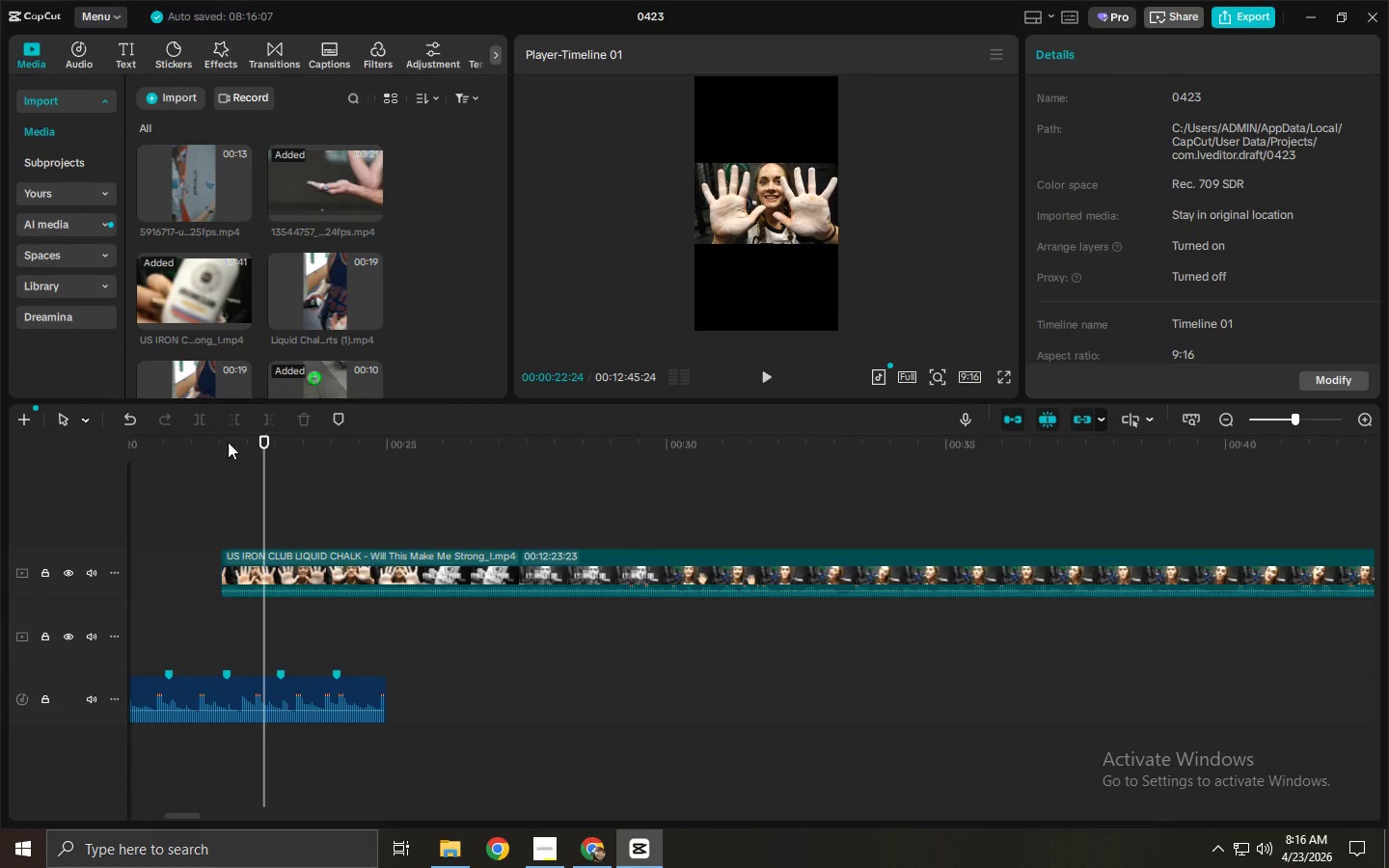 
key(Control+B)
 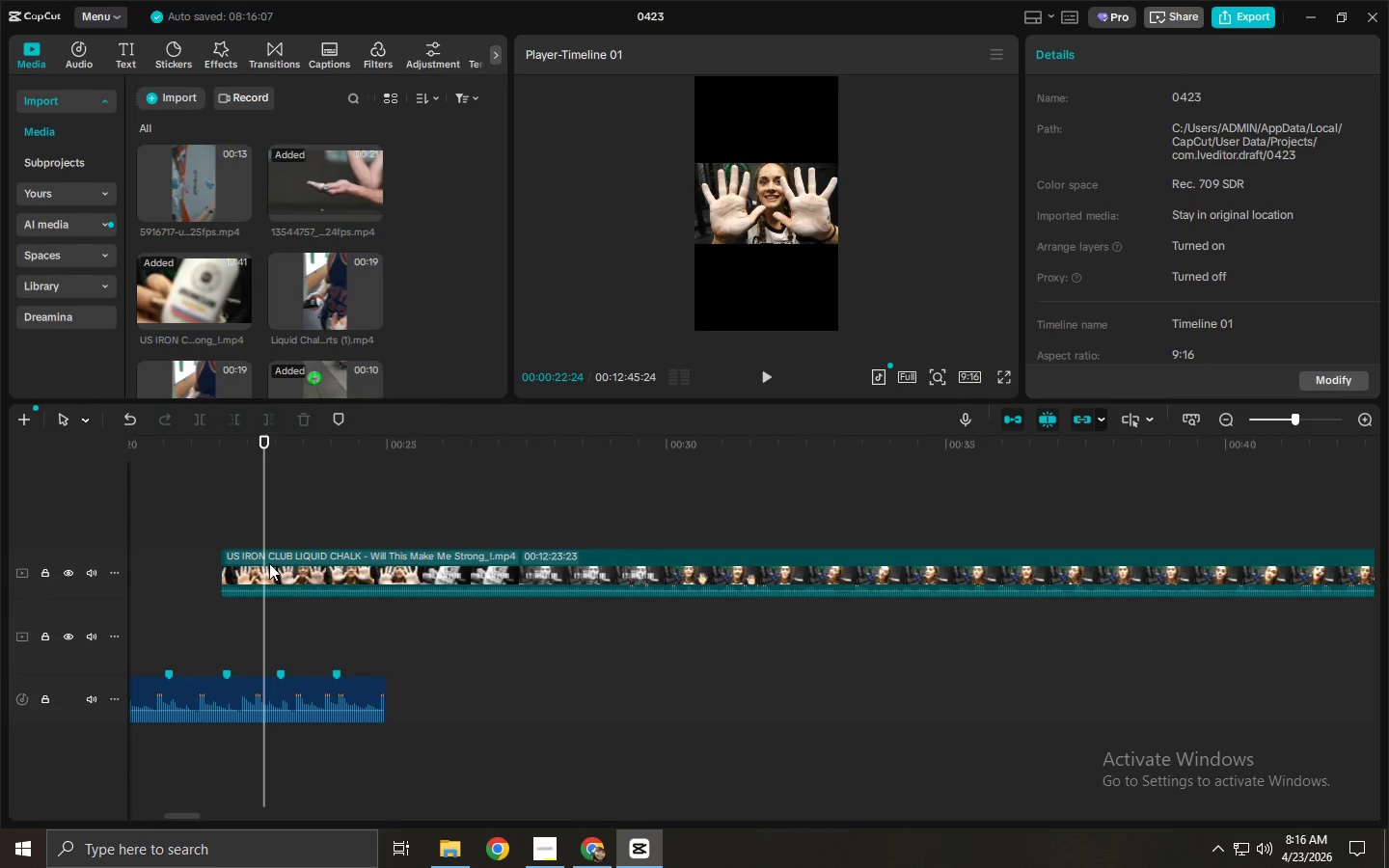 
left_click([292, 575])
 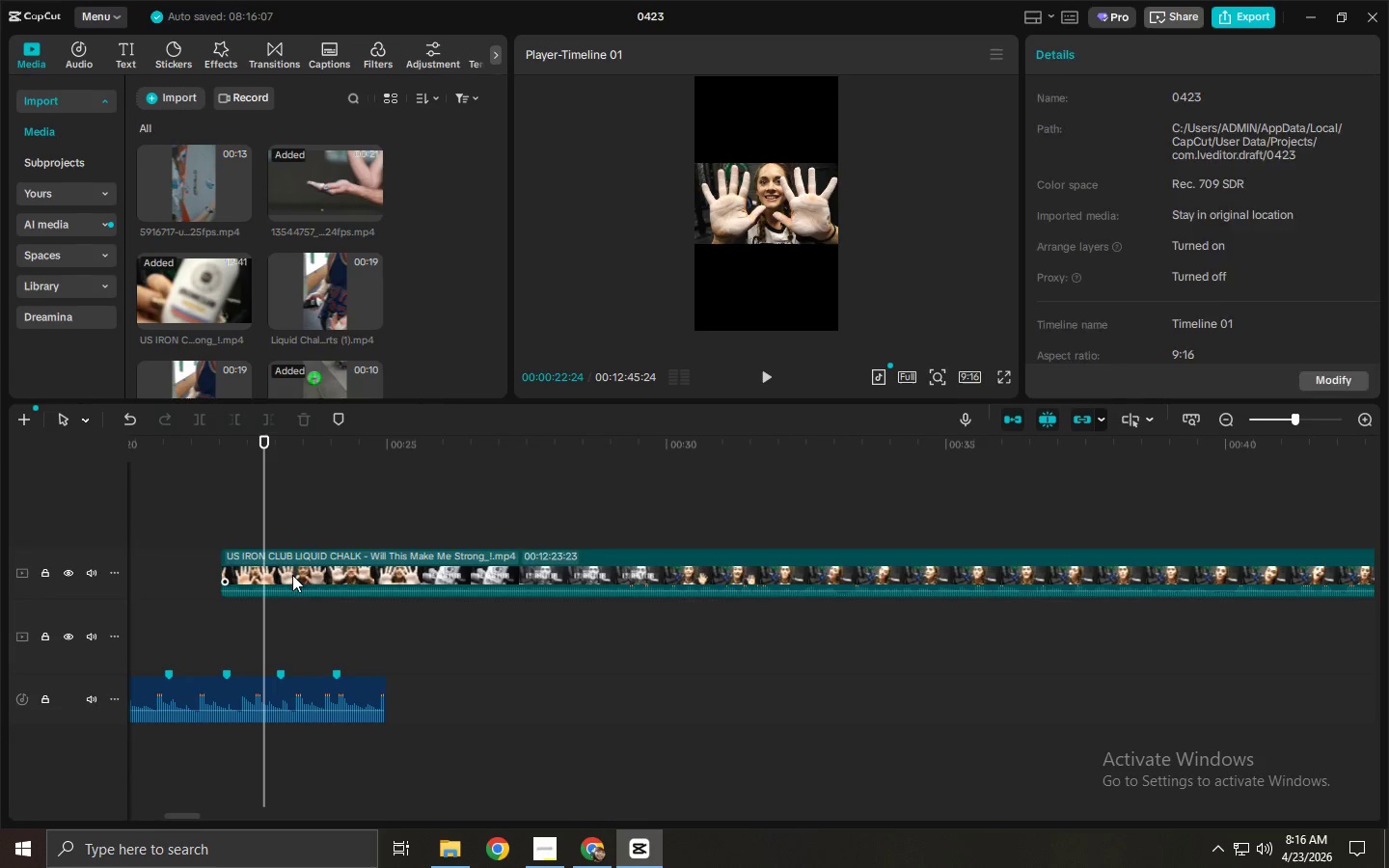 
key(Control+ControlLeft)
 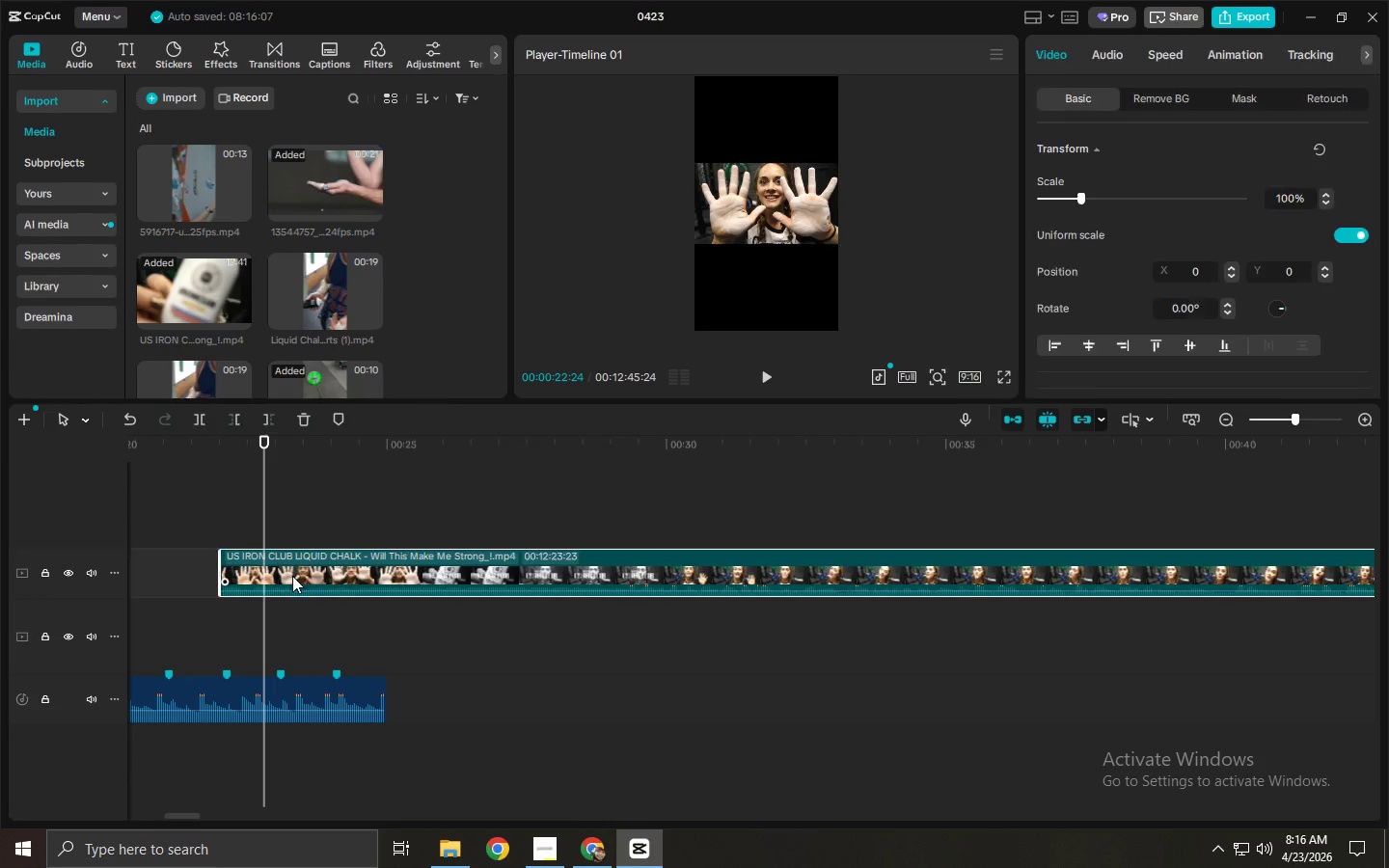 
key(Control+B)
 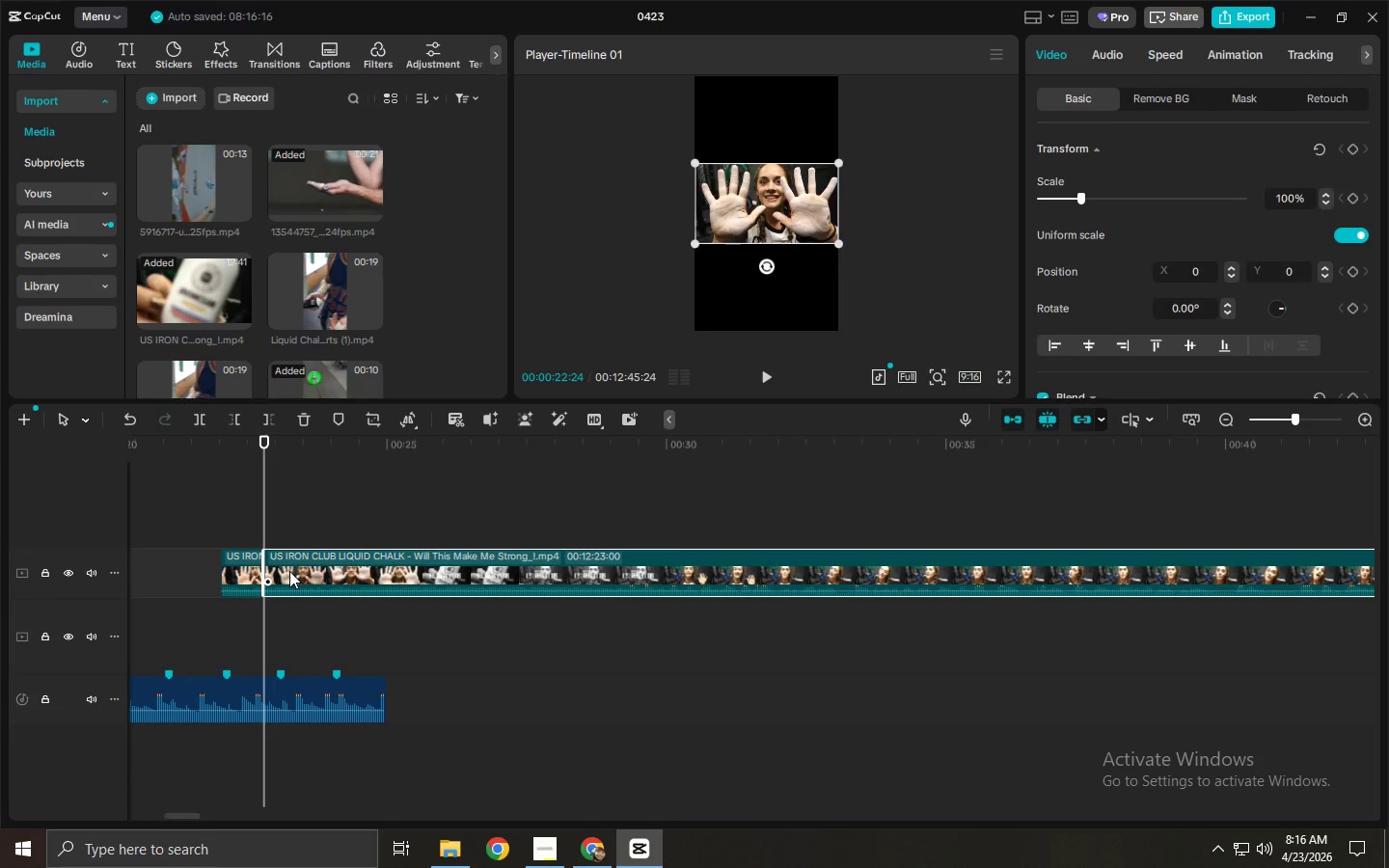 
left_click([289, 571])
 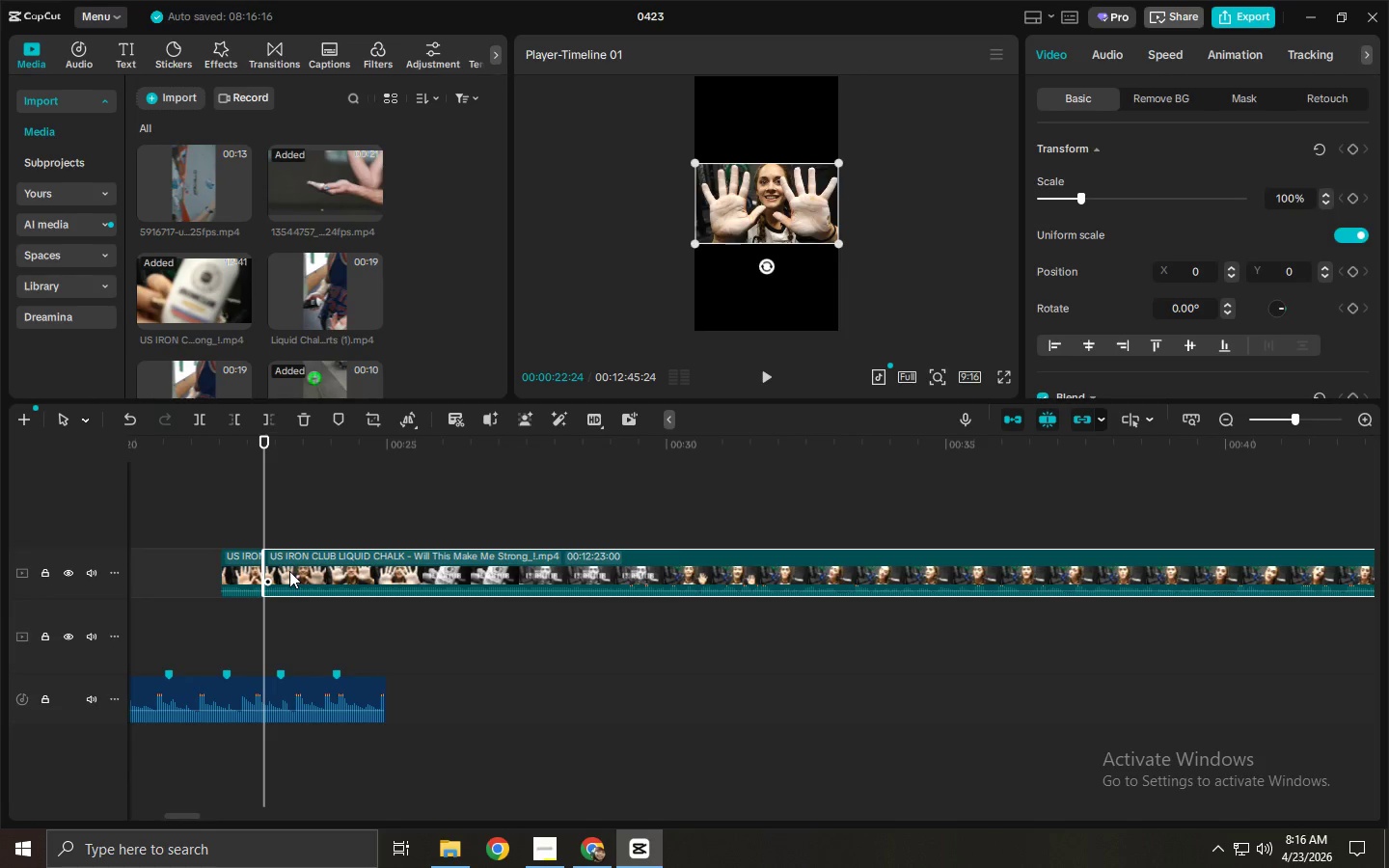 
key(Delete)
 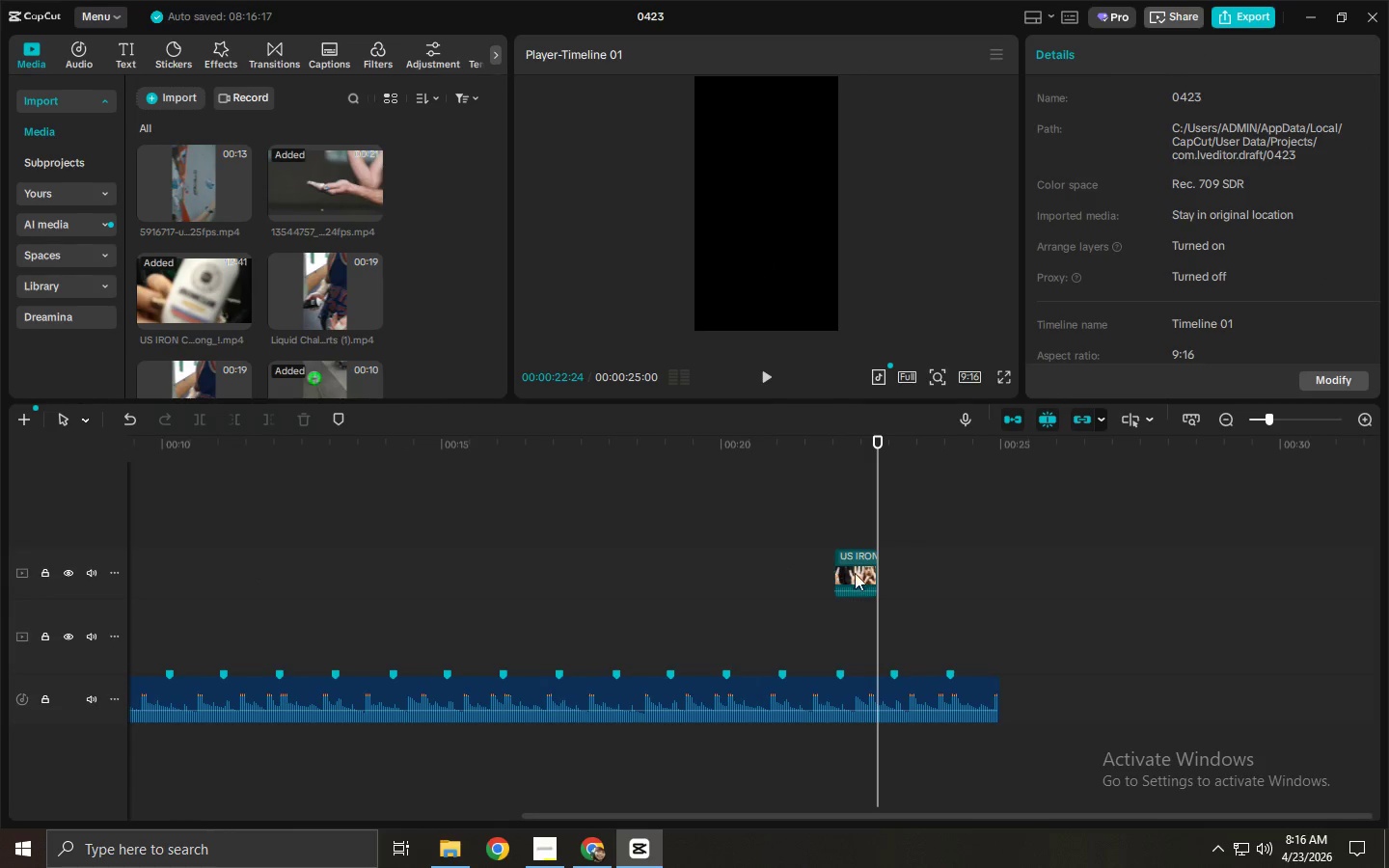 
left_click_drag(start_coordinate=[852, 566], to_coordinate=[113, 646])
 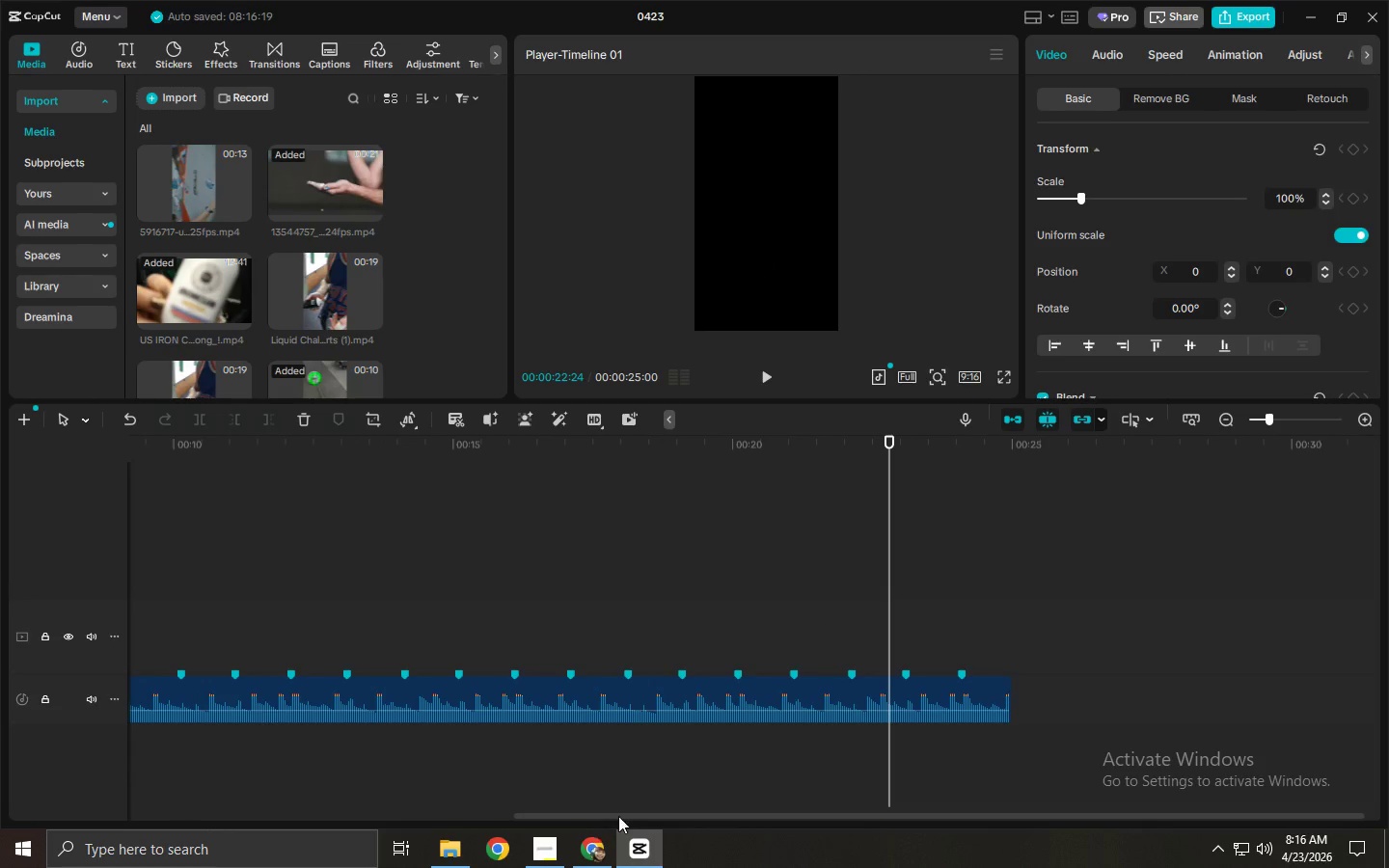 
left_click_drag(start_coordinate=[619, 816], to_coordinate=[175, 800])
 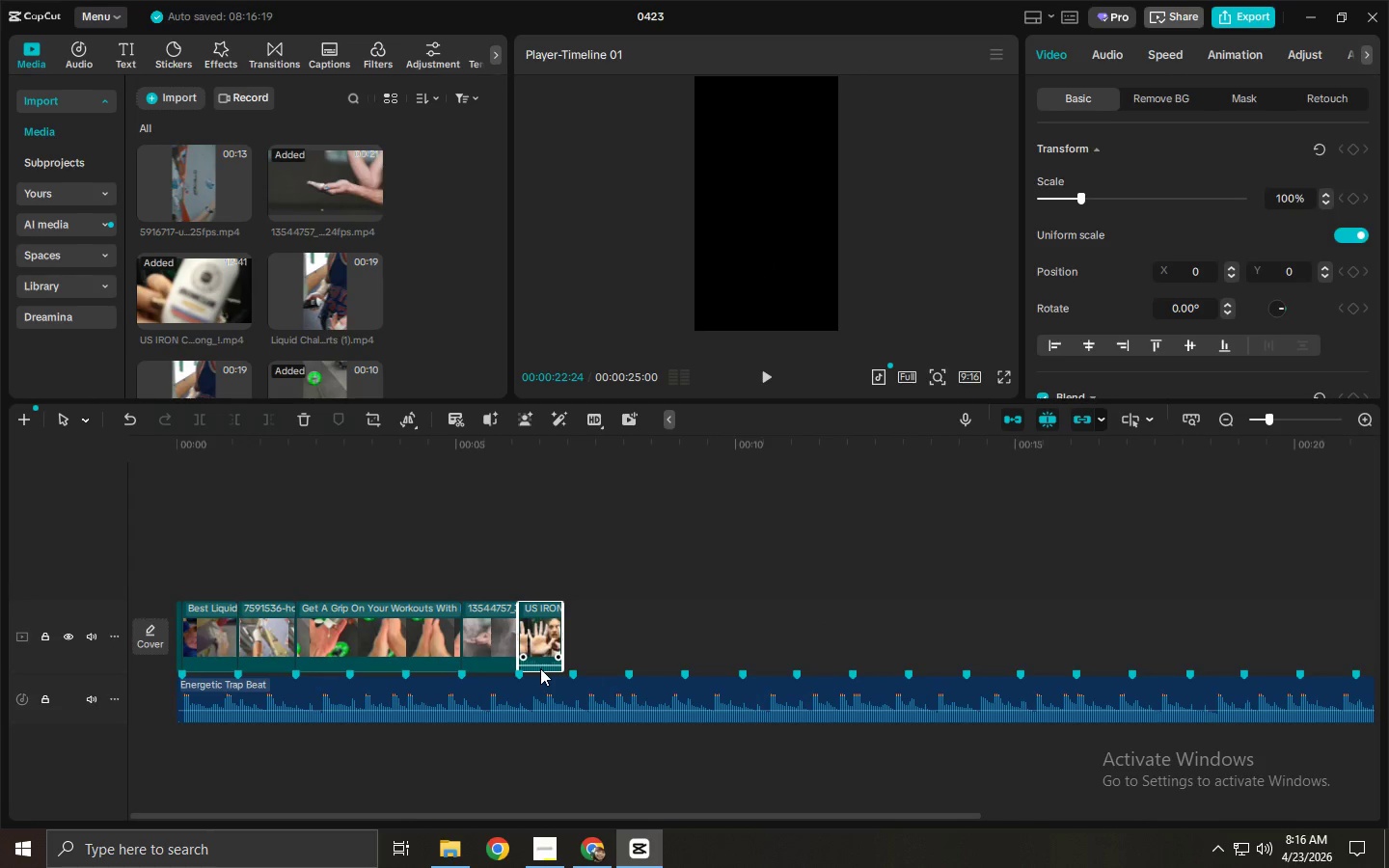 
left_click_drag(start_coordinate=[540, 665], to_coordinate=[537, 684])
 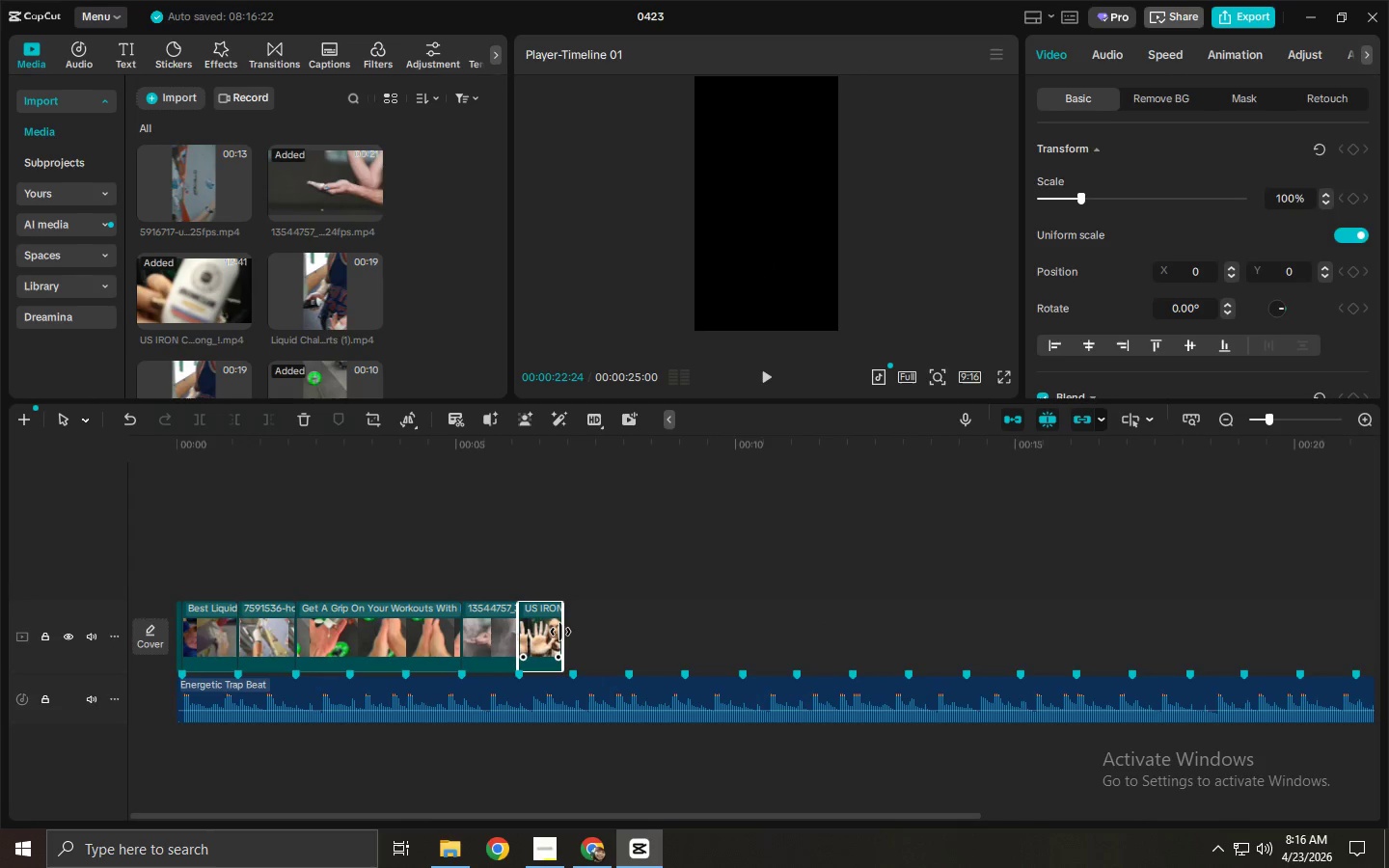 
left_click_drag(start_coordinate=[562, 632], to_coordinate=[623, 633])
 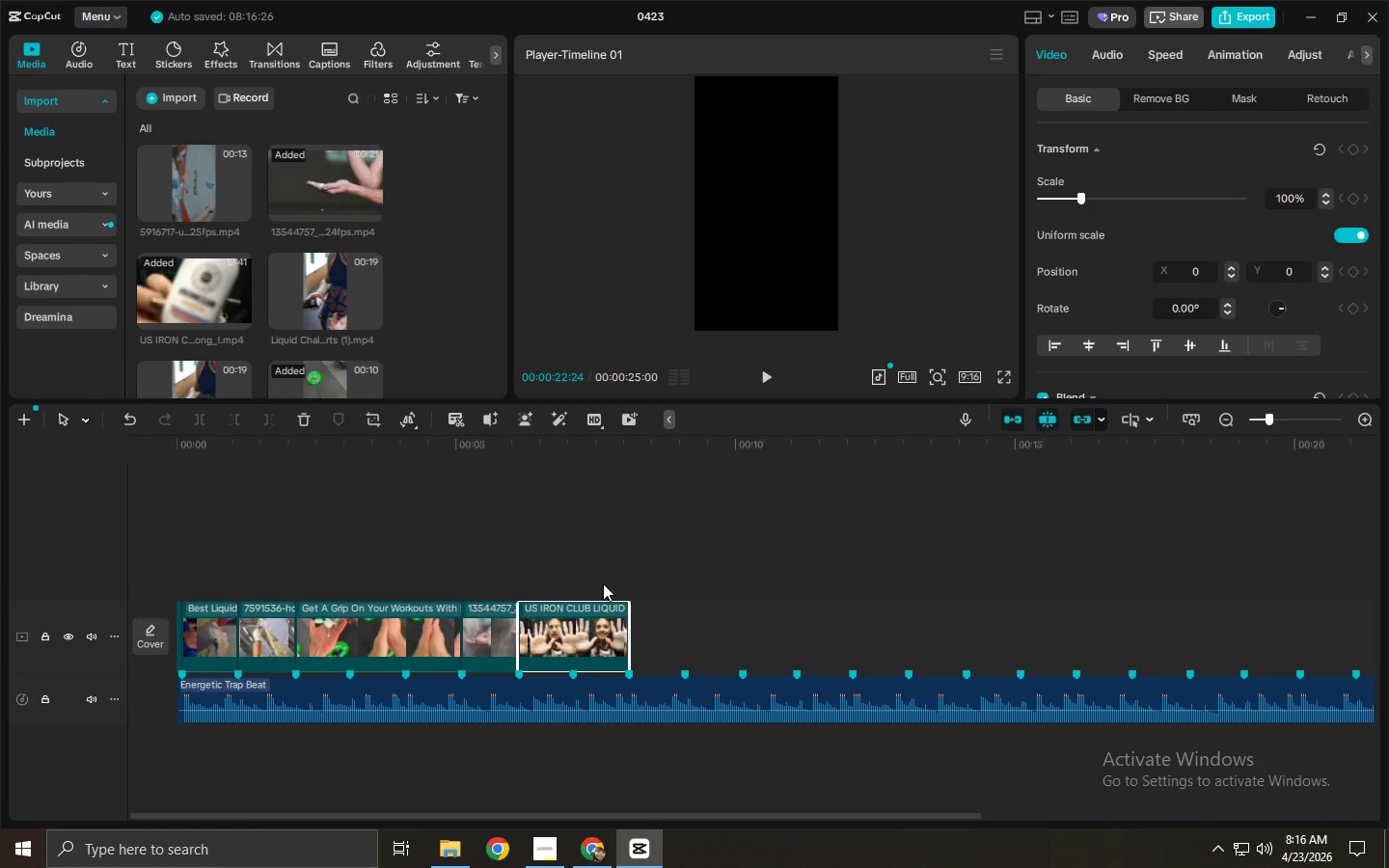 
double_click([572, 457])
 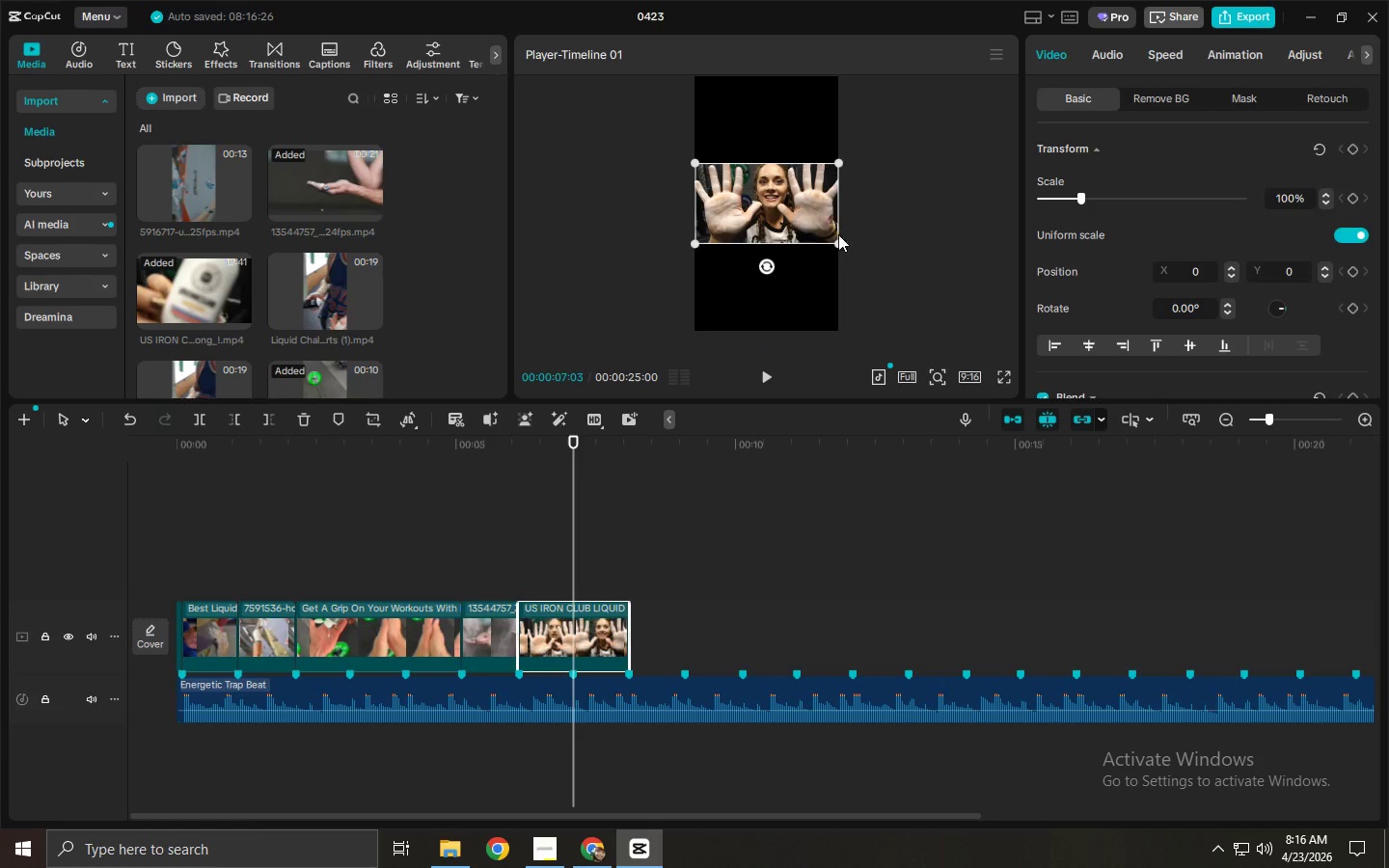 
left_click_drag(start_coordinate=[842, 242], to_coordinate=[1088, 402])
 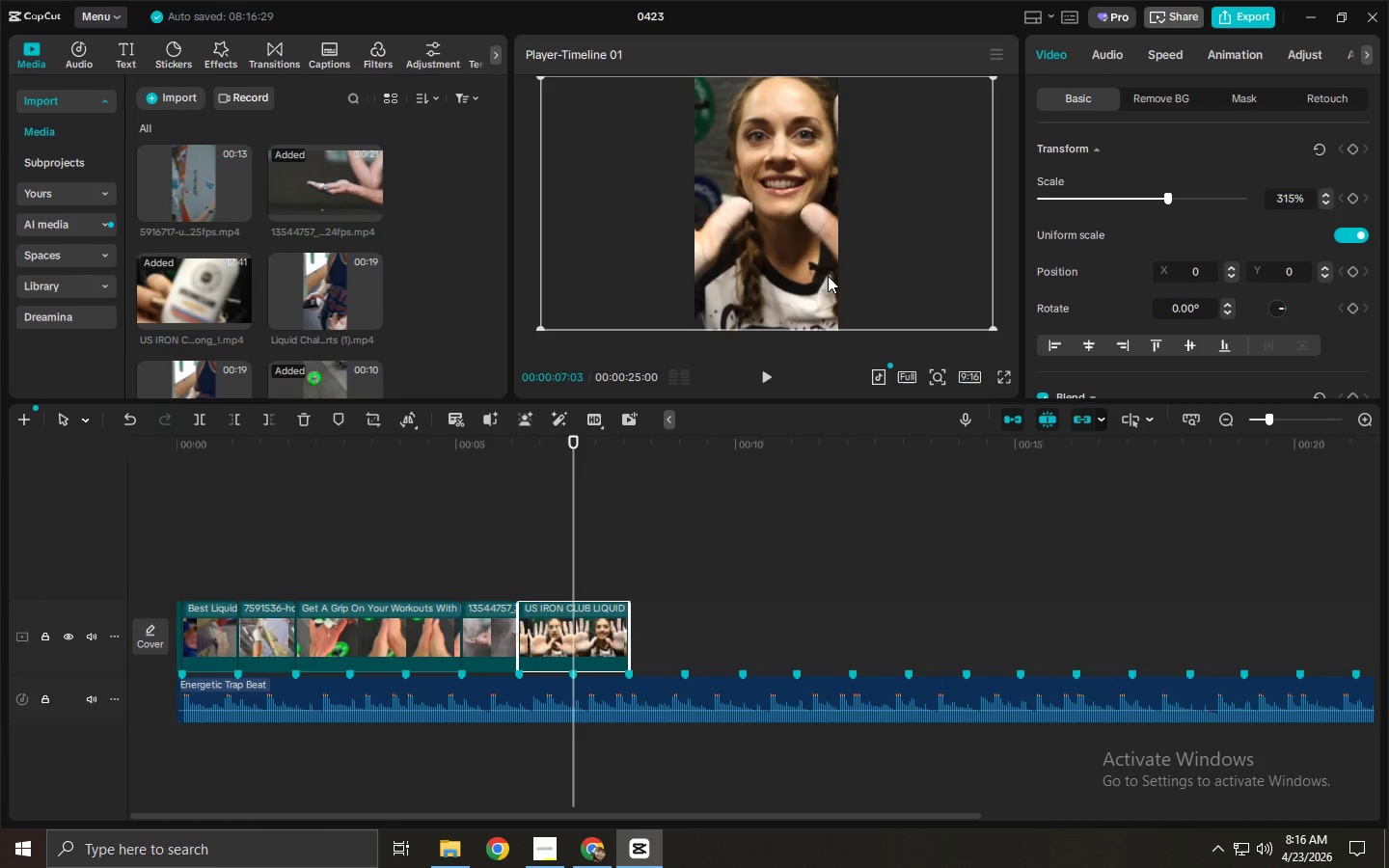 
left_click_drag(start_coordinate=[803, 265], to_coordinate=[664, 266])
 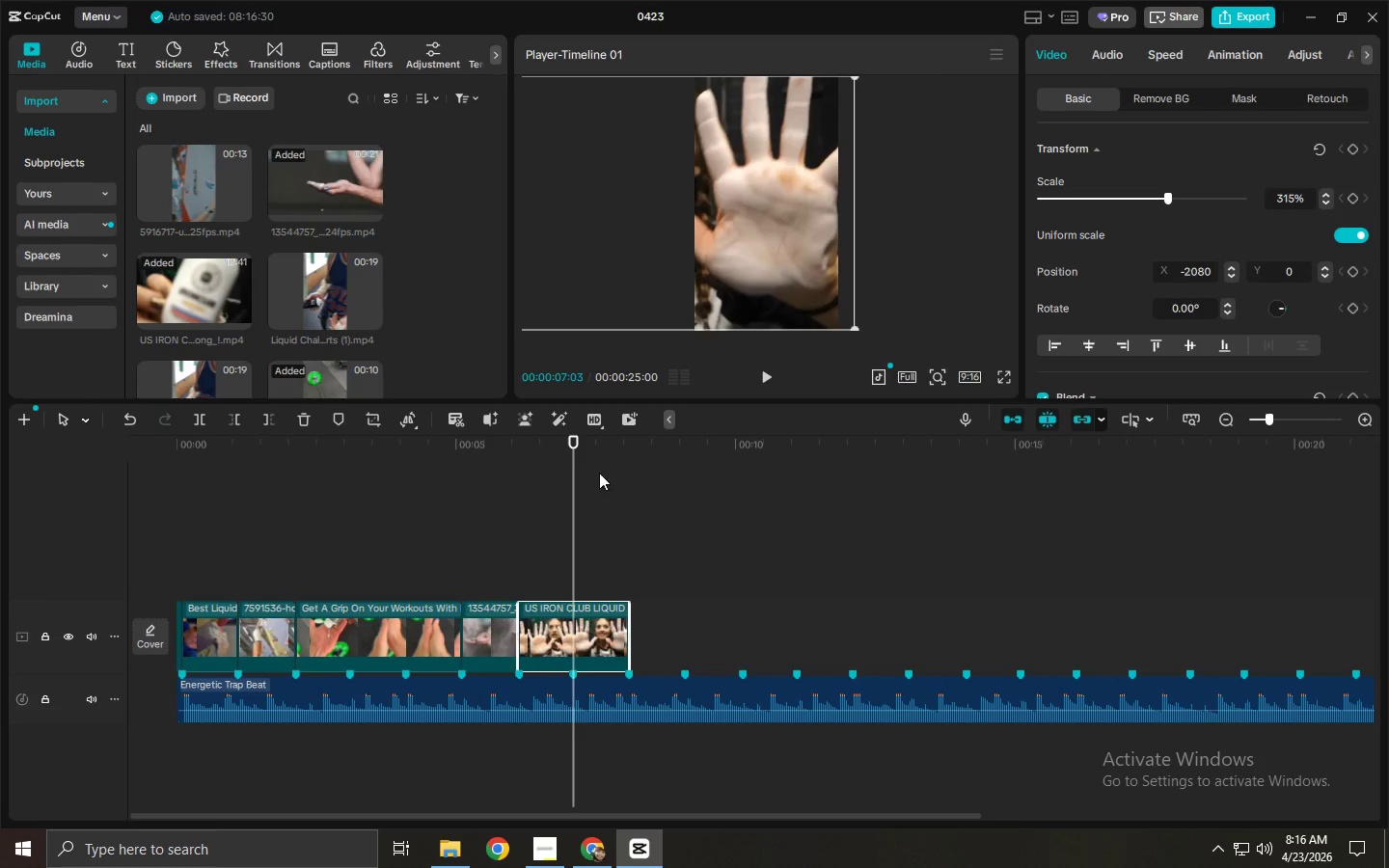 
left_click_drag(start_coordinate=[541, 449], to_coordinate=[489, 459])
 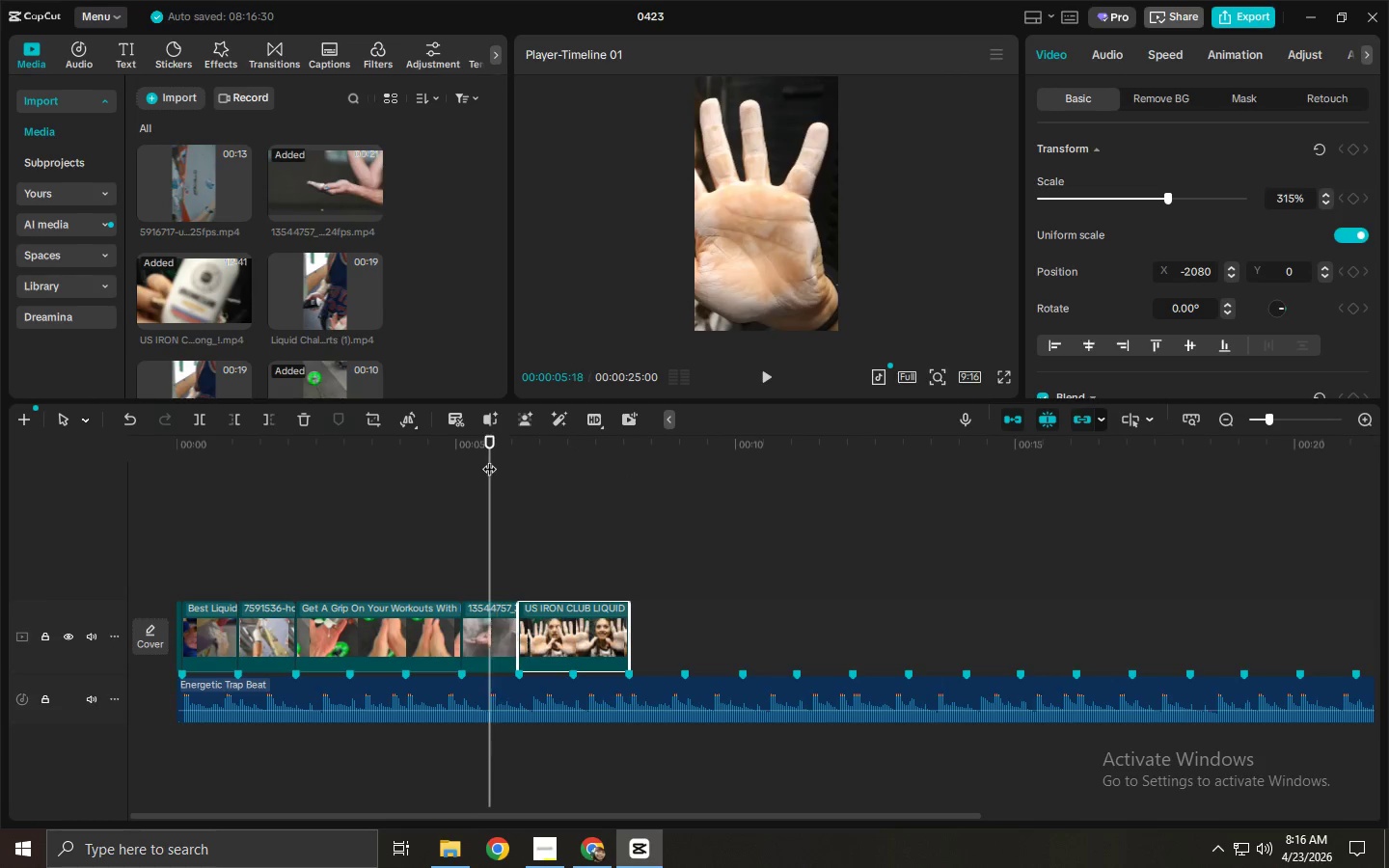 
key(Space)
 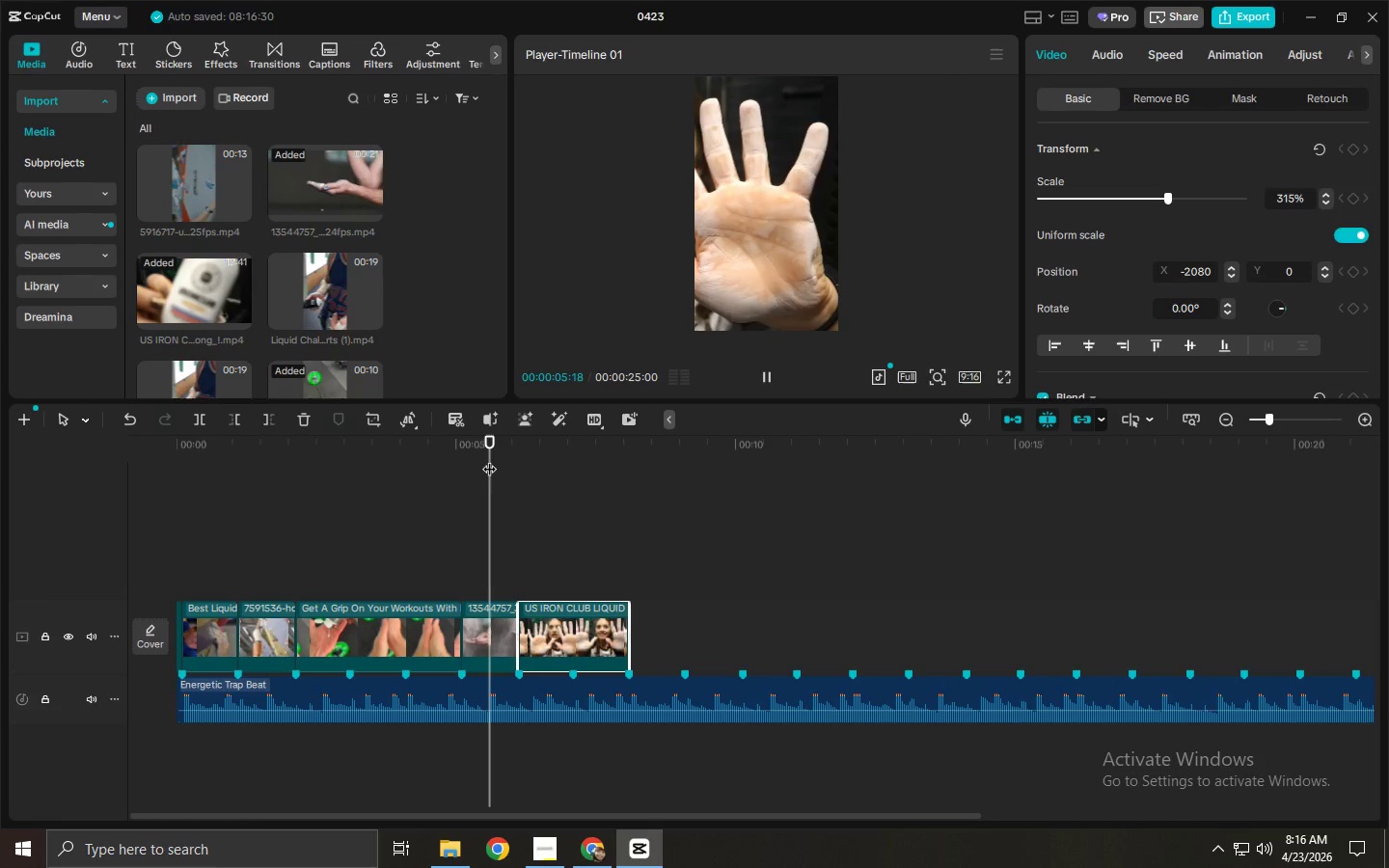 
key(Space)
 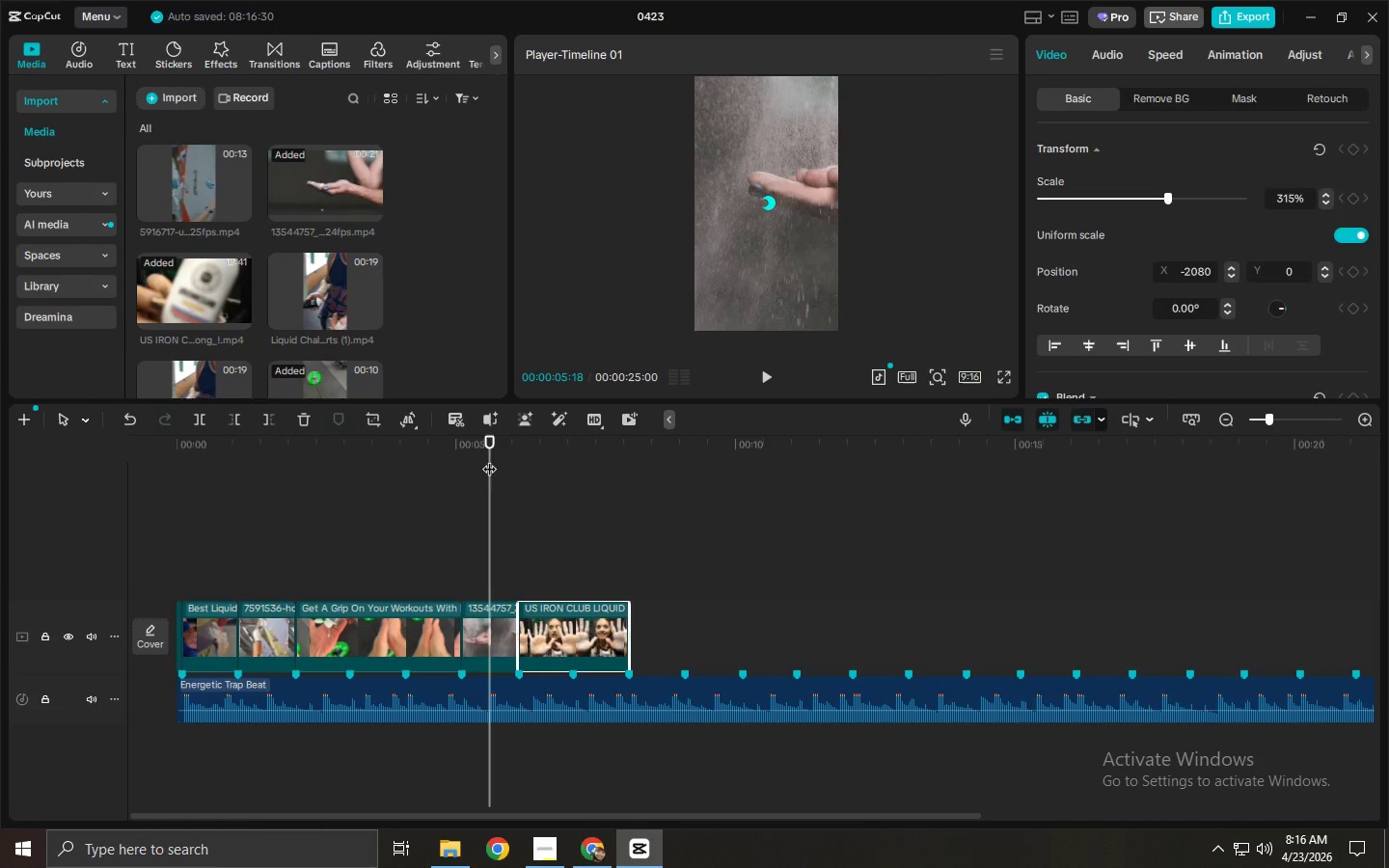 
key(Space)
 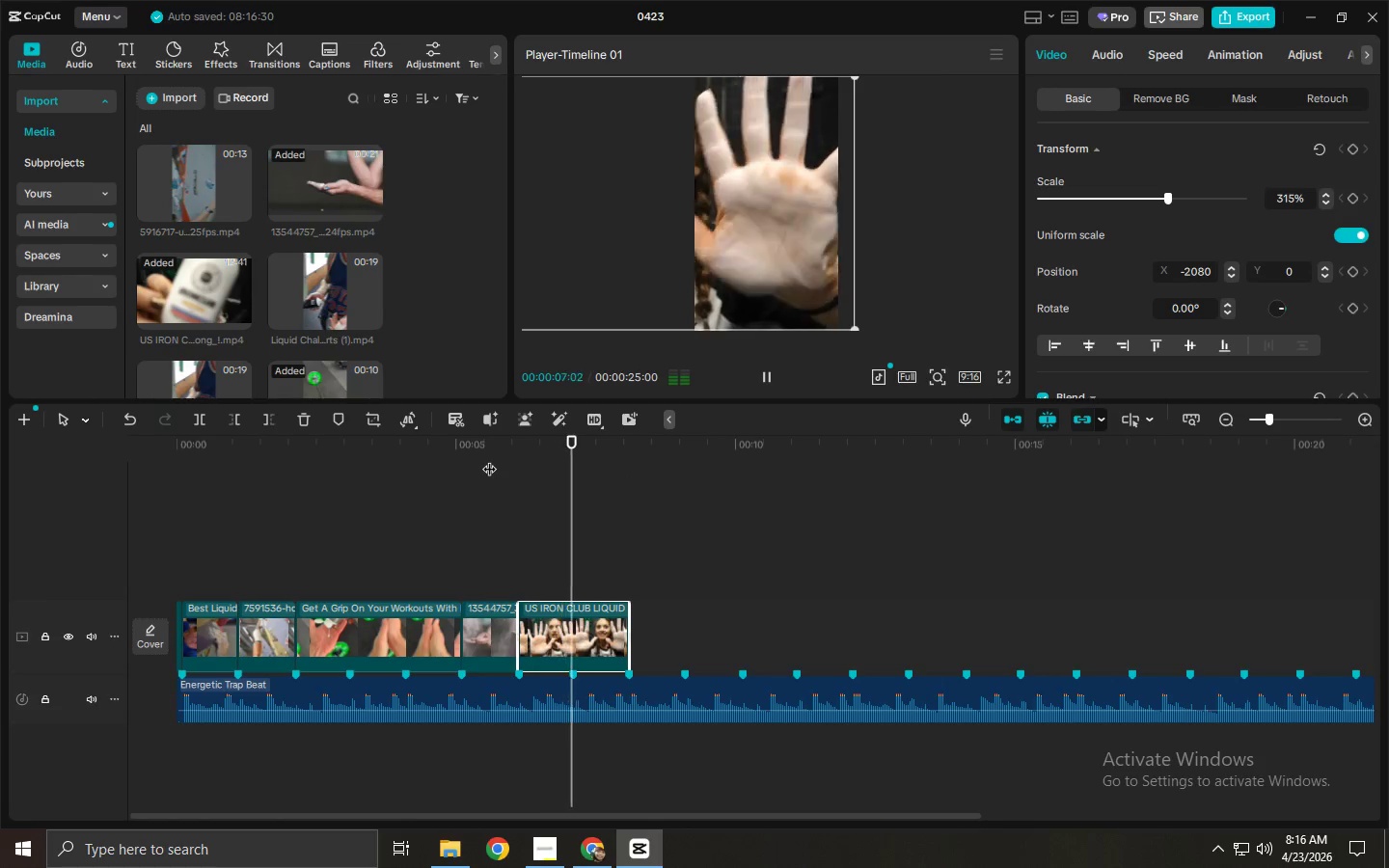 
key(Space)
 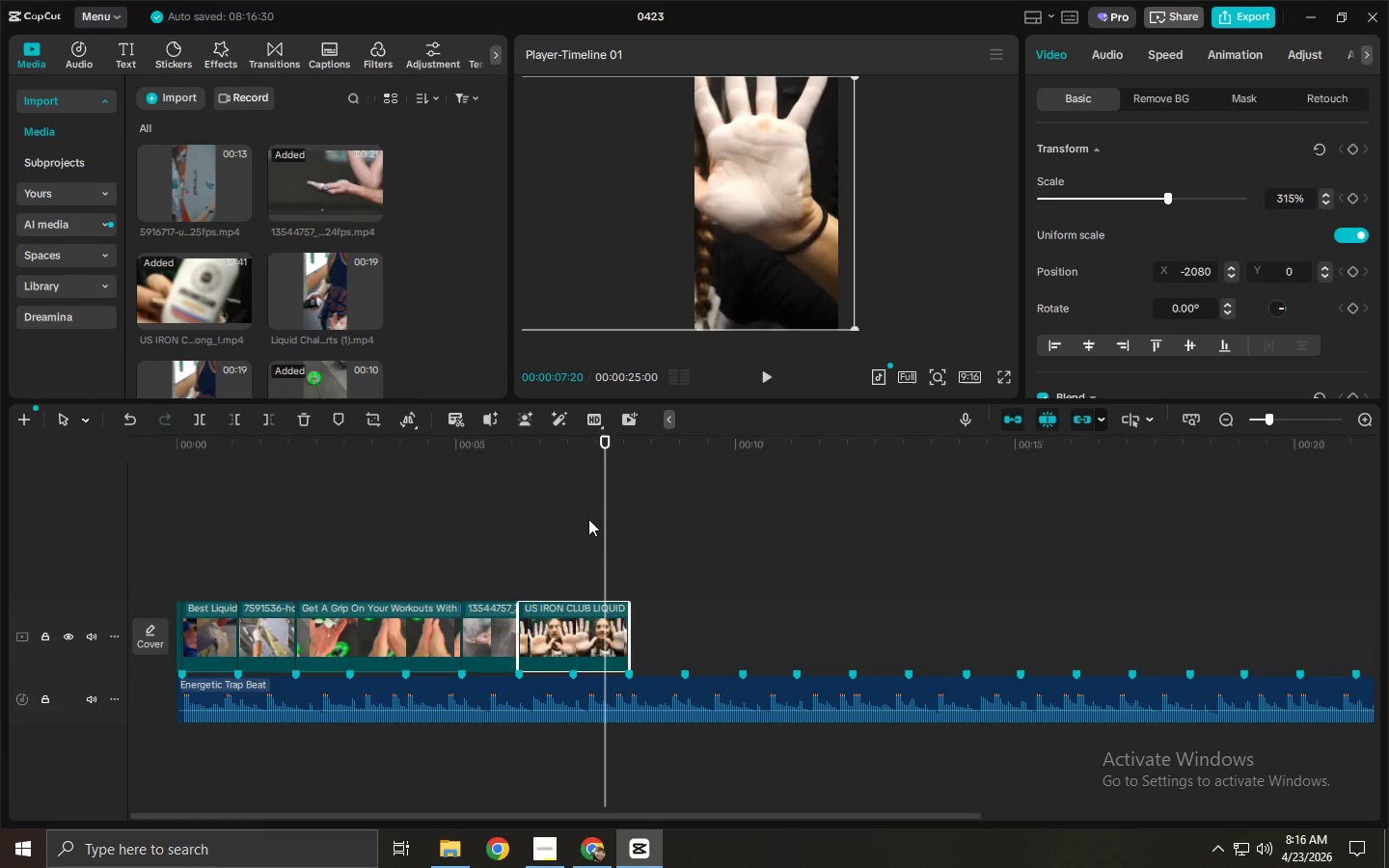 
key(Space)
 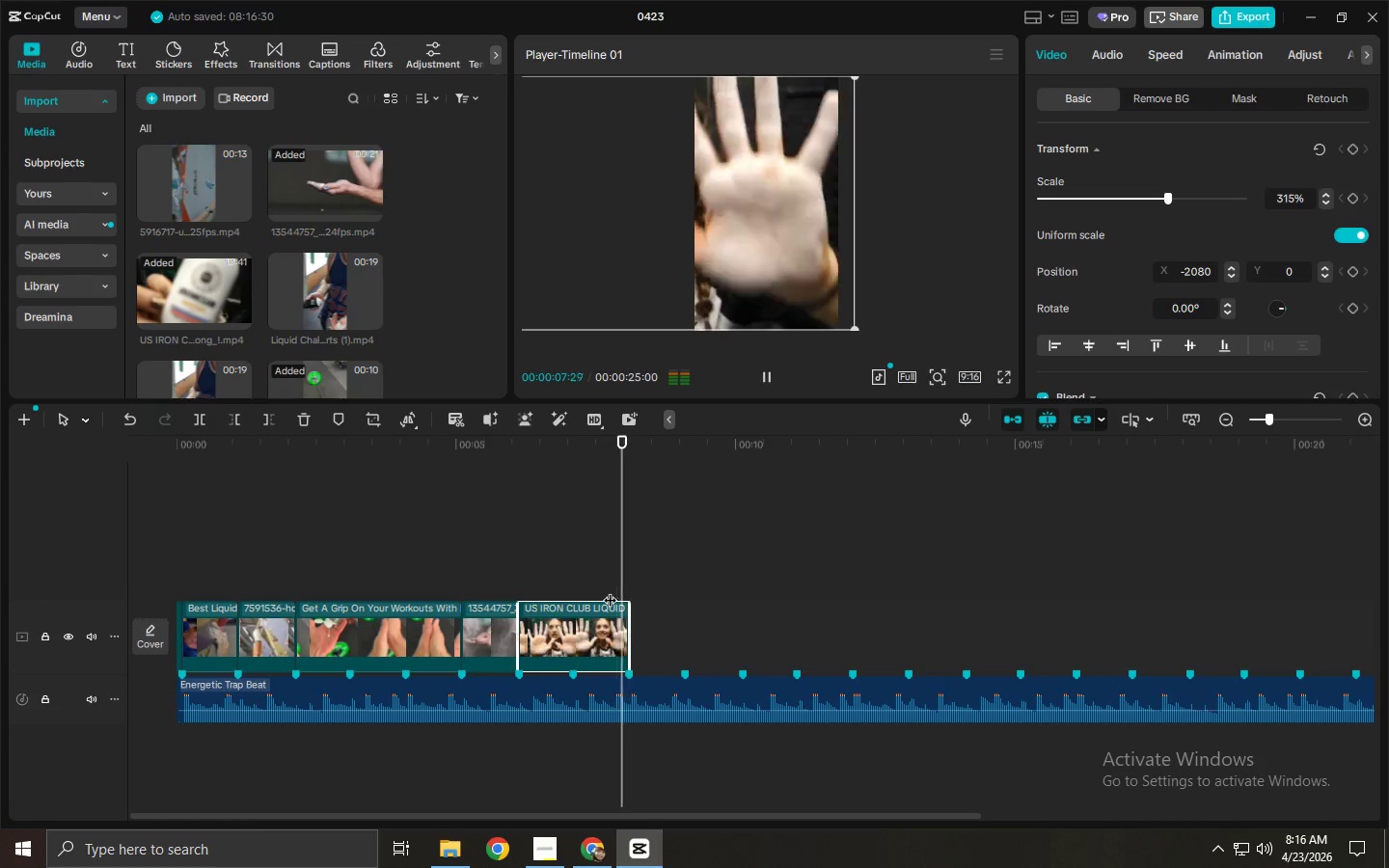 
key(Space)
 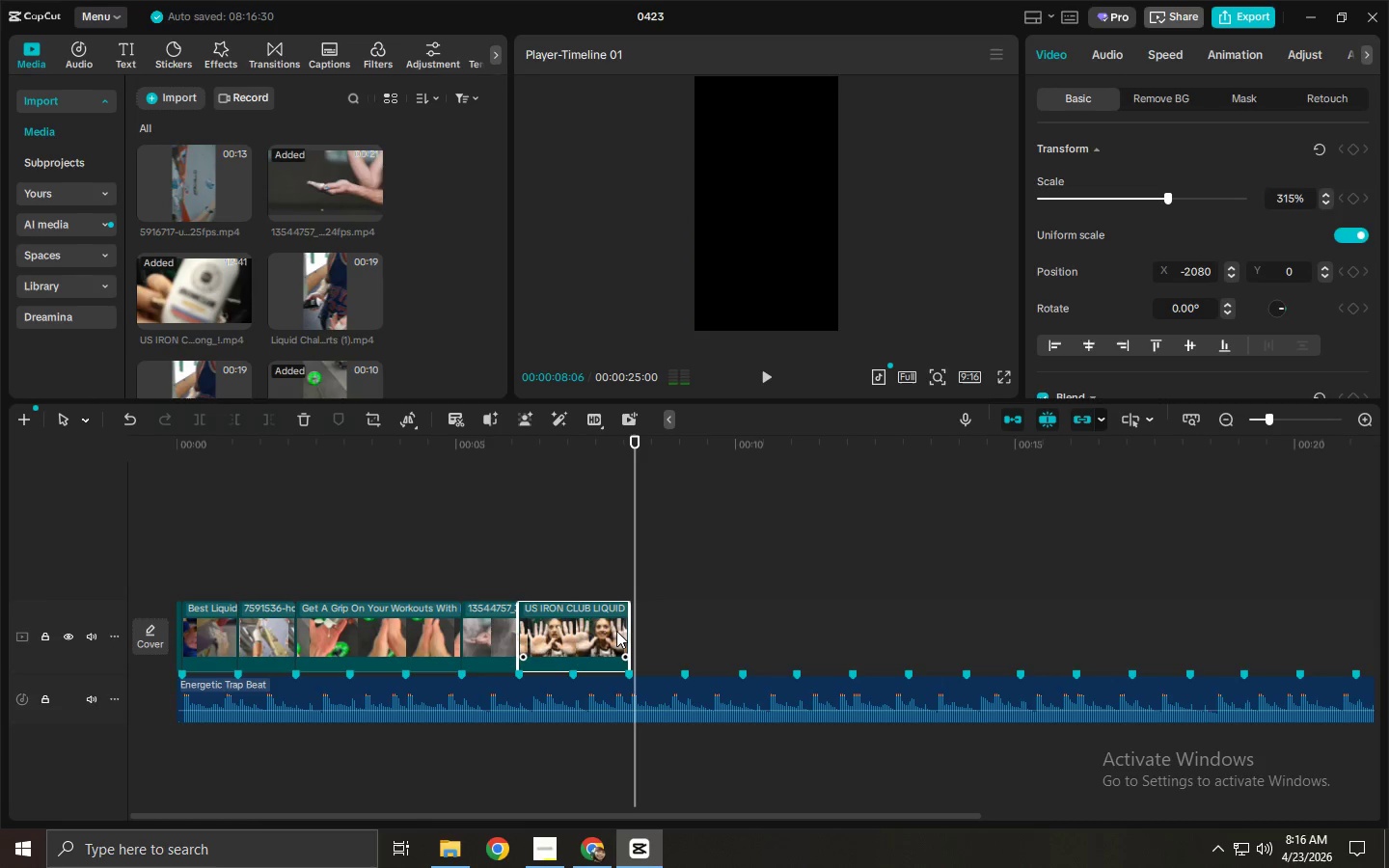 
left_click([616, 632])
 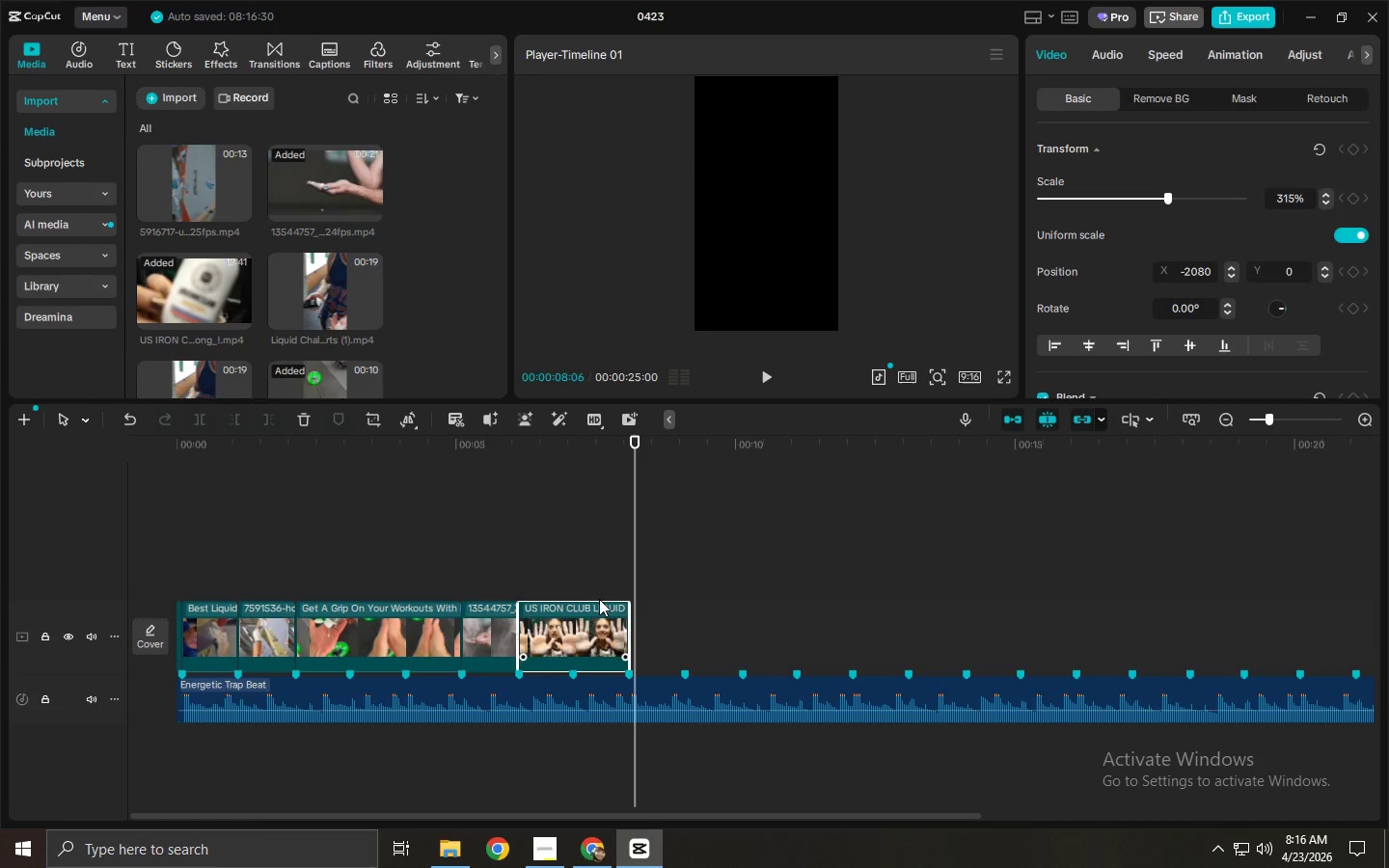 
scroll: coordinate [288, 351], scroll_direction: down, amount: 2.0
 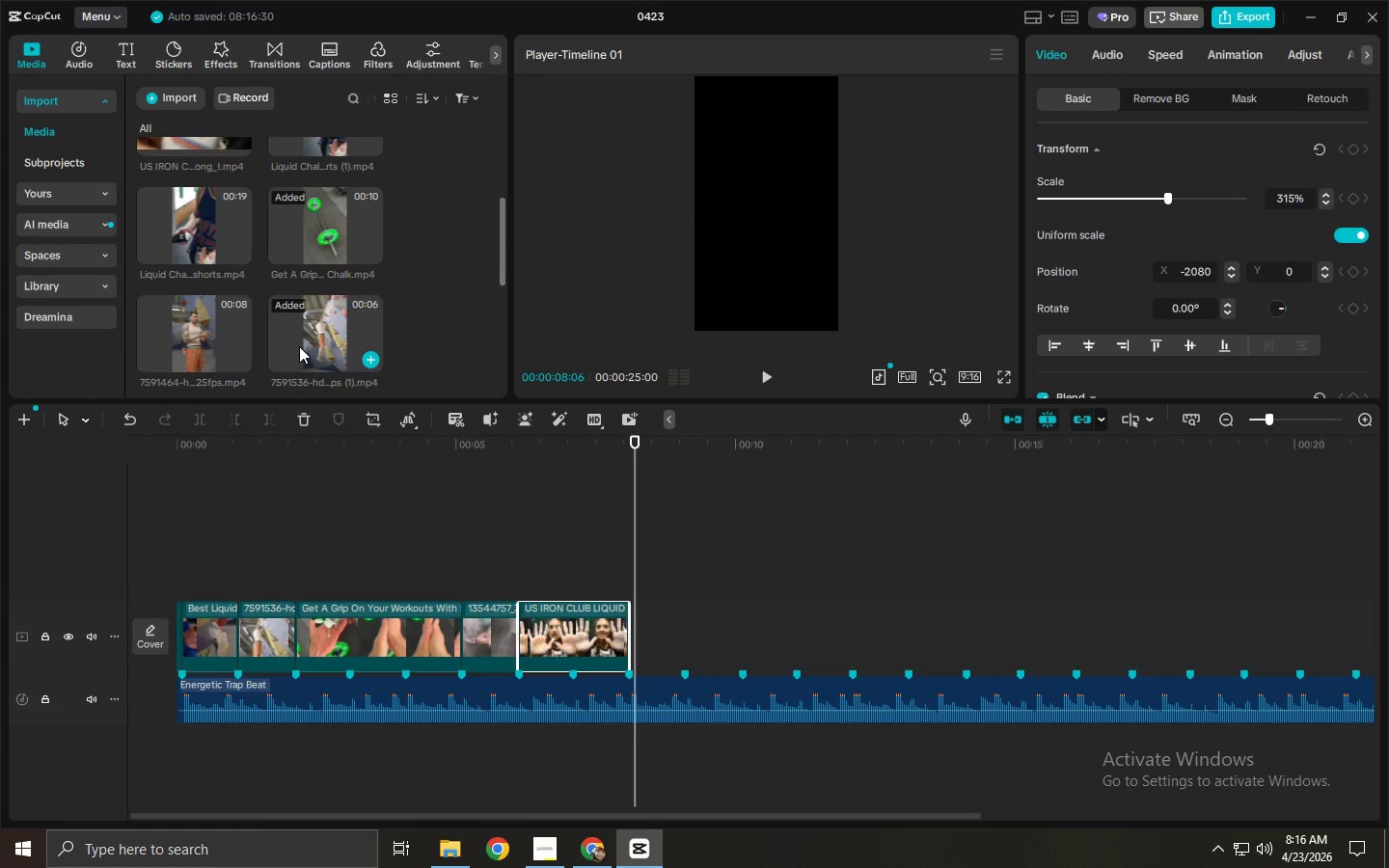 
scroll: coordinate [300, 346], scroll_direction: up, amount: 4.0
 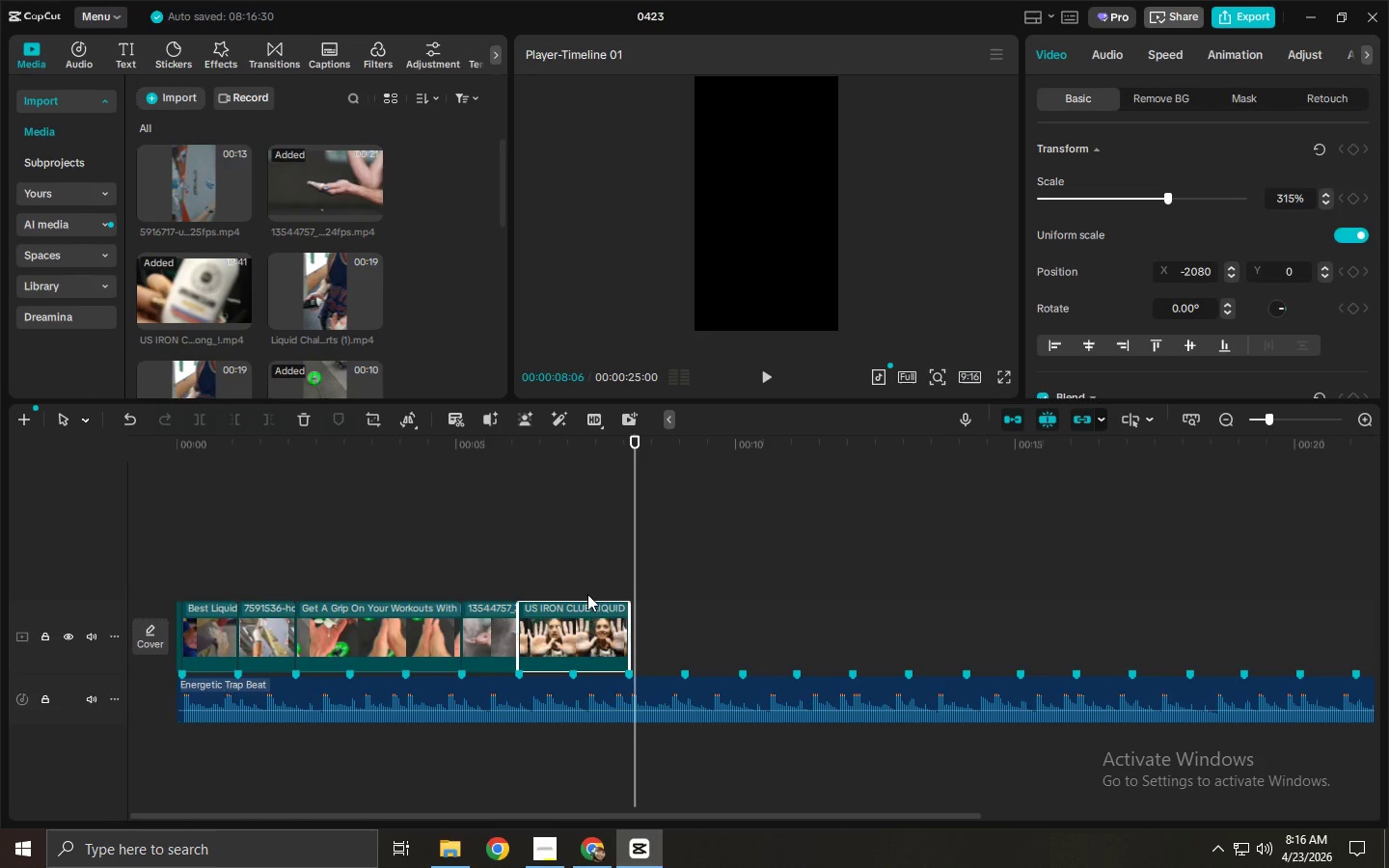 
left_click([582, 639])
 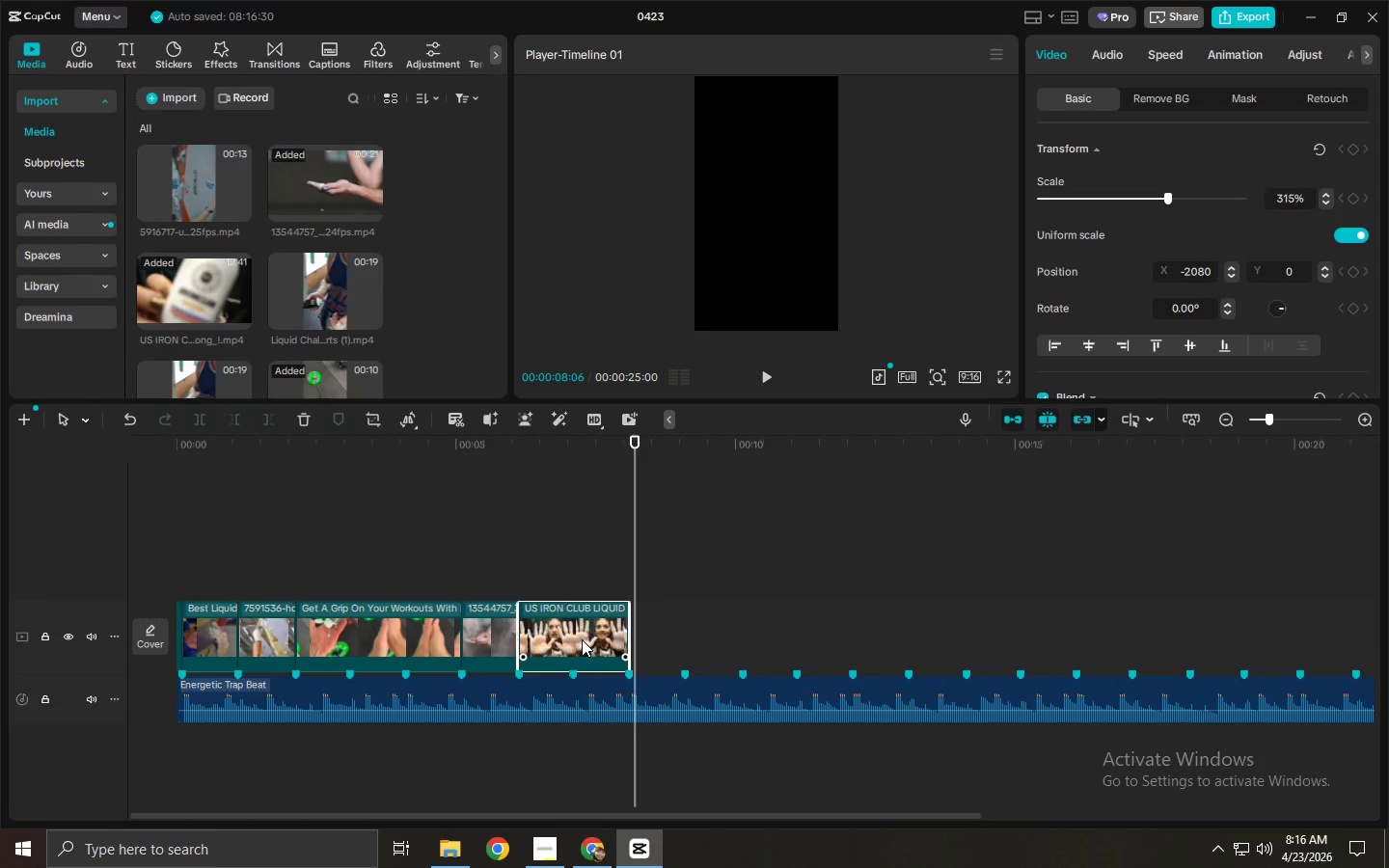 
key(Delete)
 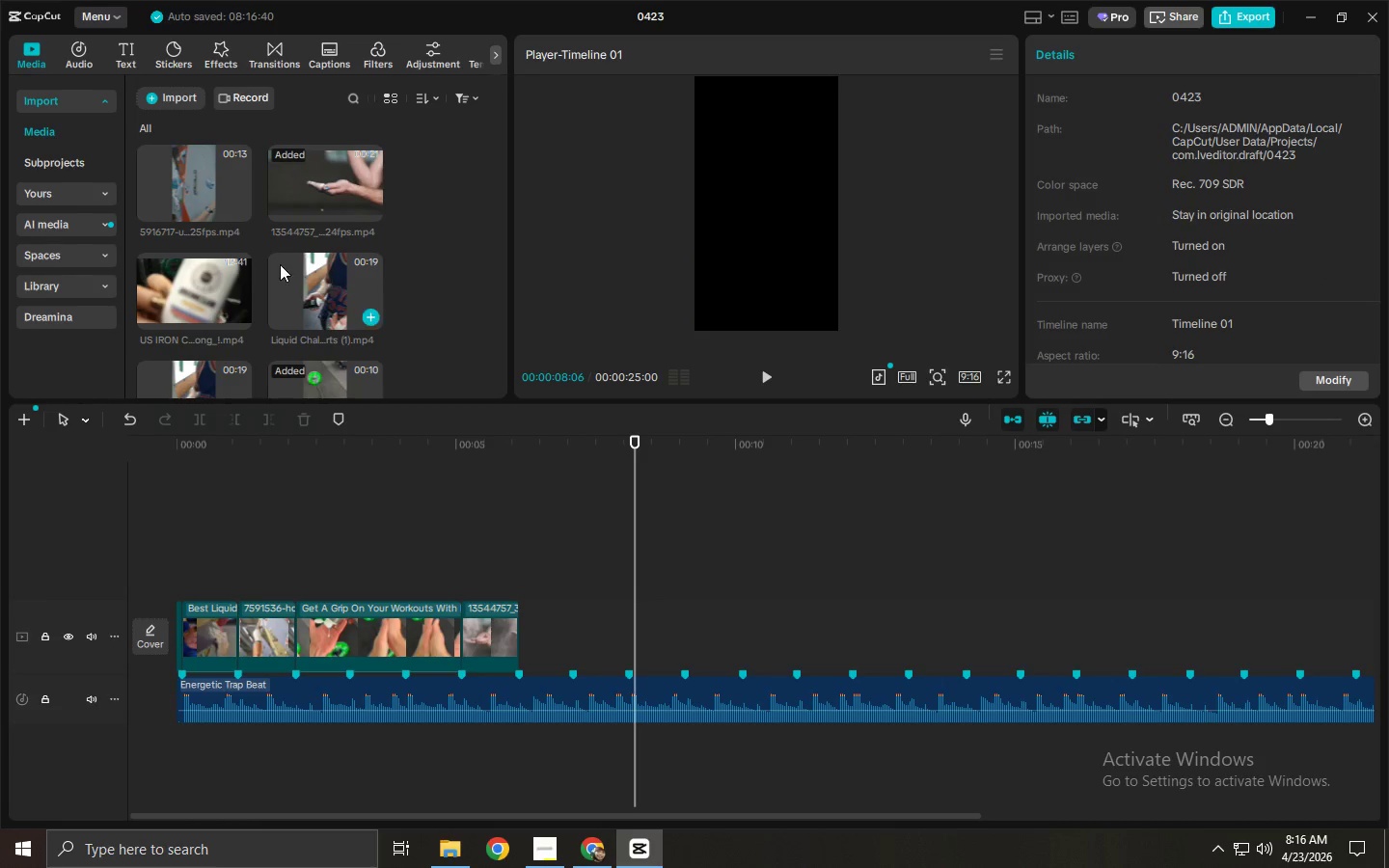 
left_click_drag(start_coordinate=[204, 278], to_coordinate=[560, 626])
 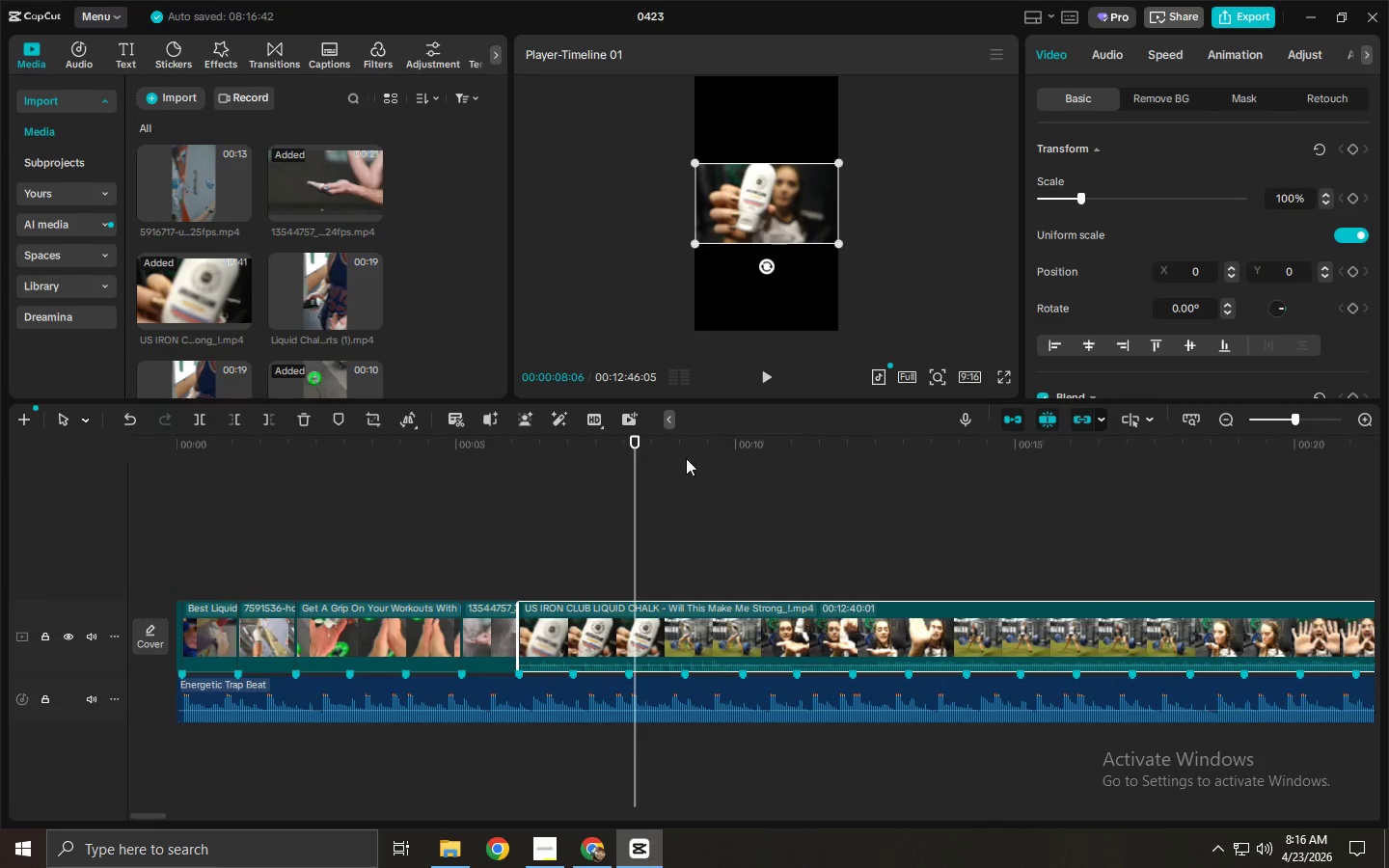 
left_click_drag(start_coordinate=[686, 458], to_coordinate=[748, 491])
 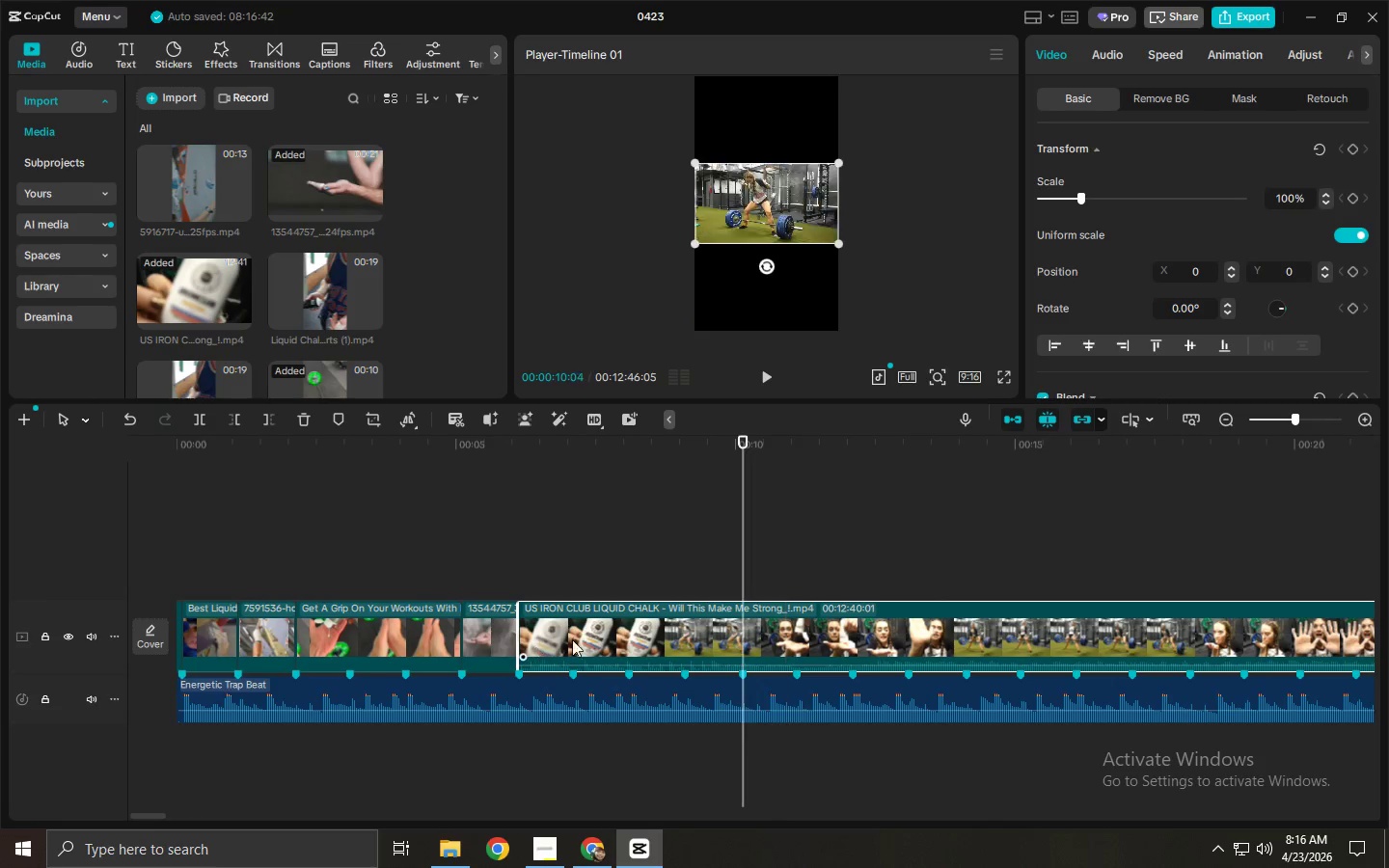 
left_click([611, 631])
 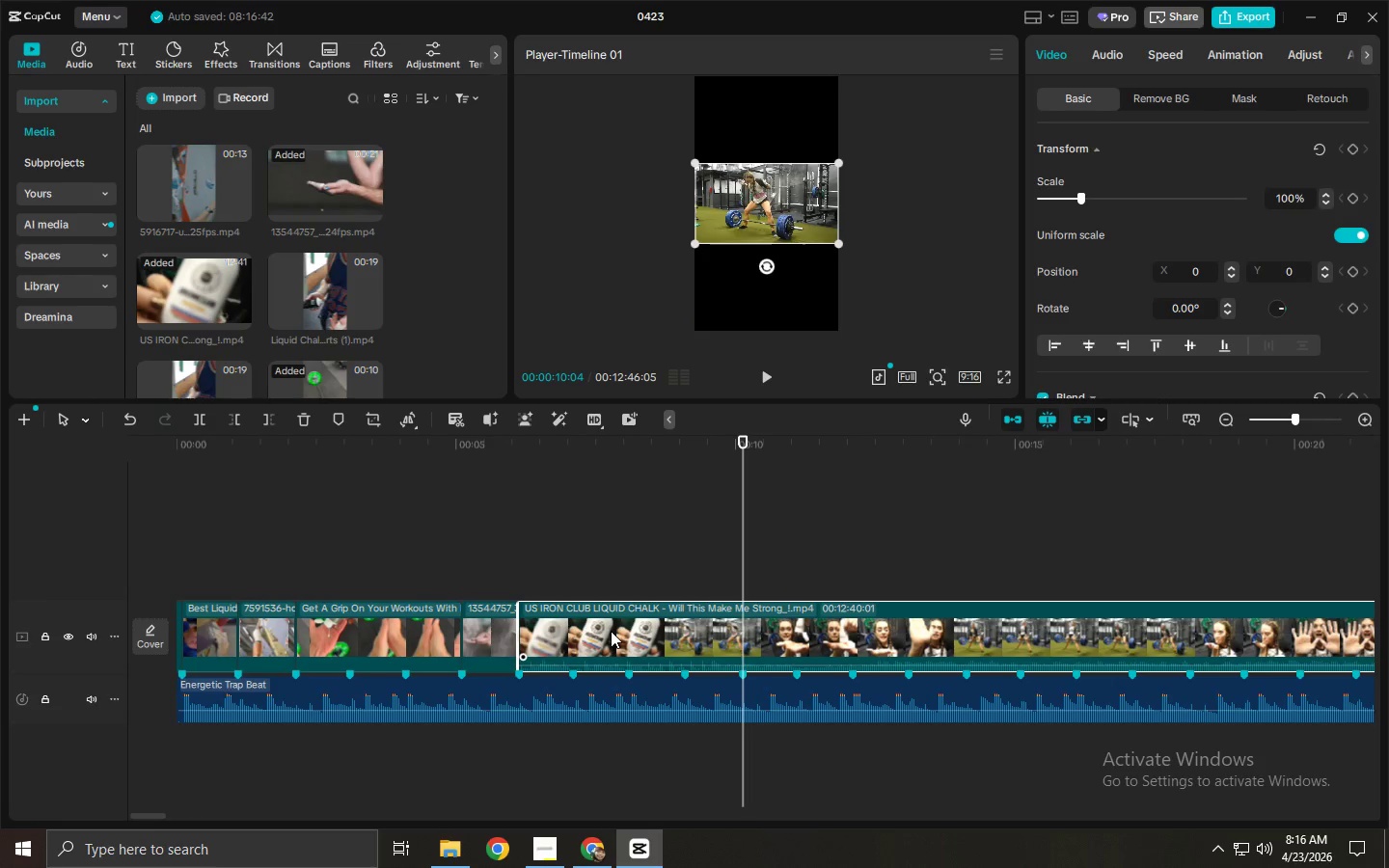 
key(Insert)
 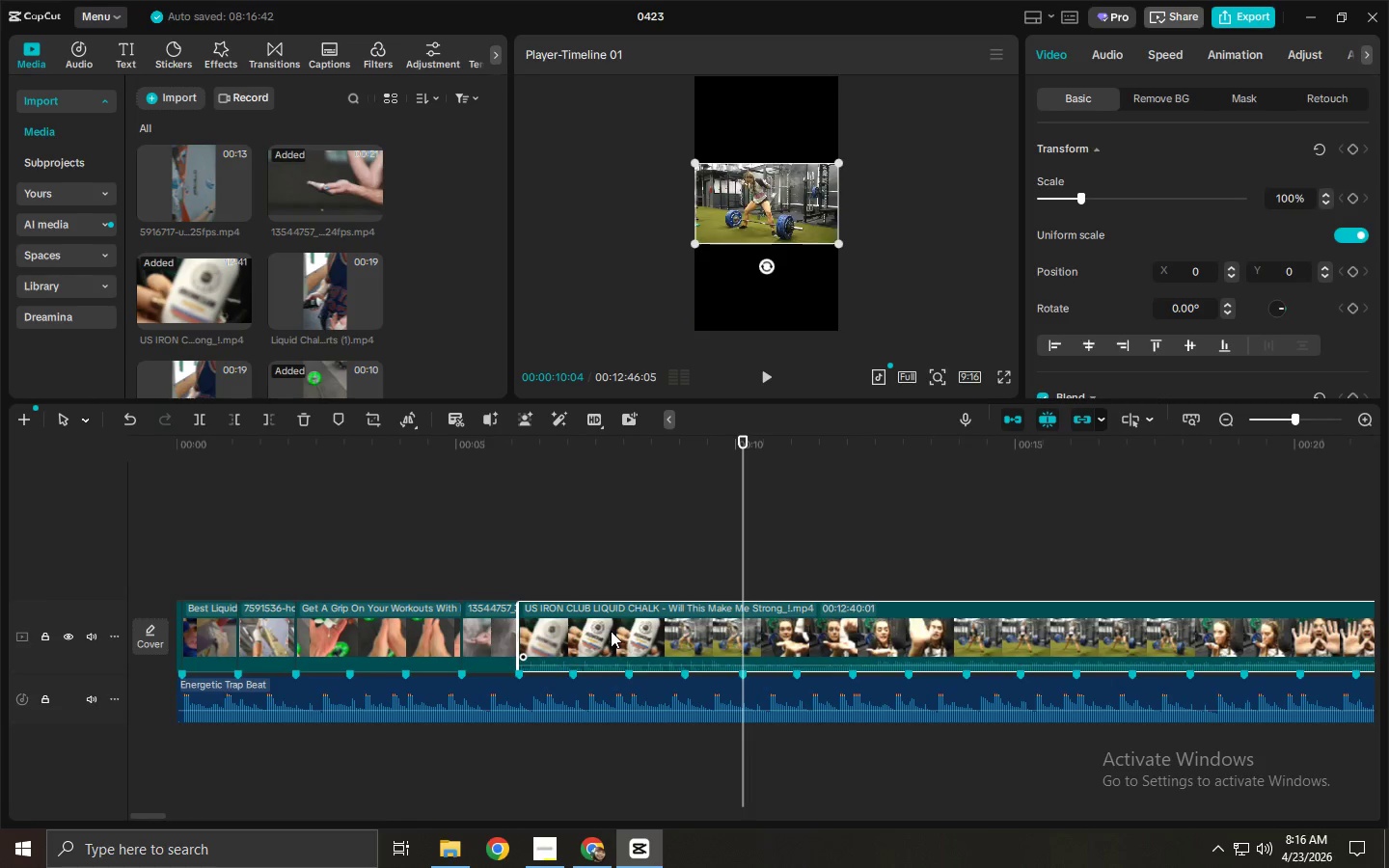 
key(Delete)
 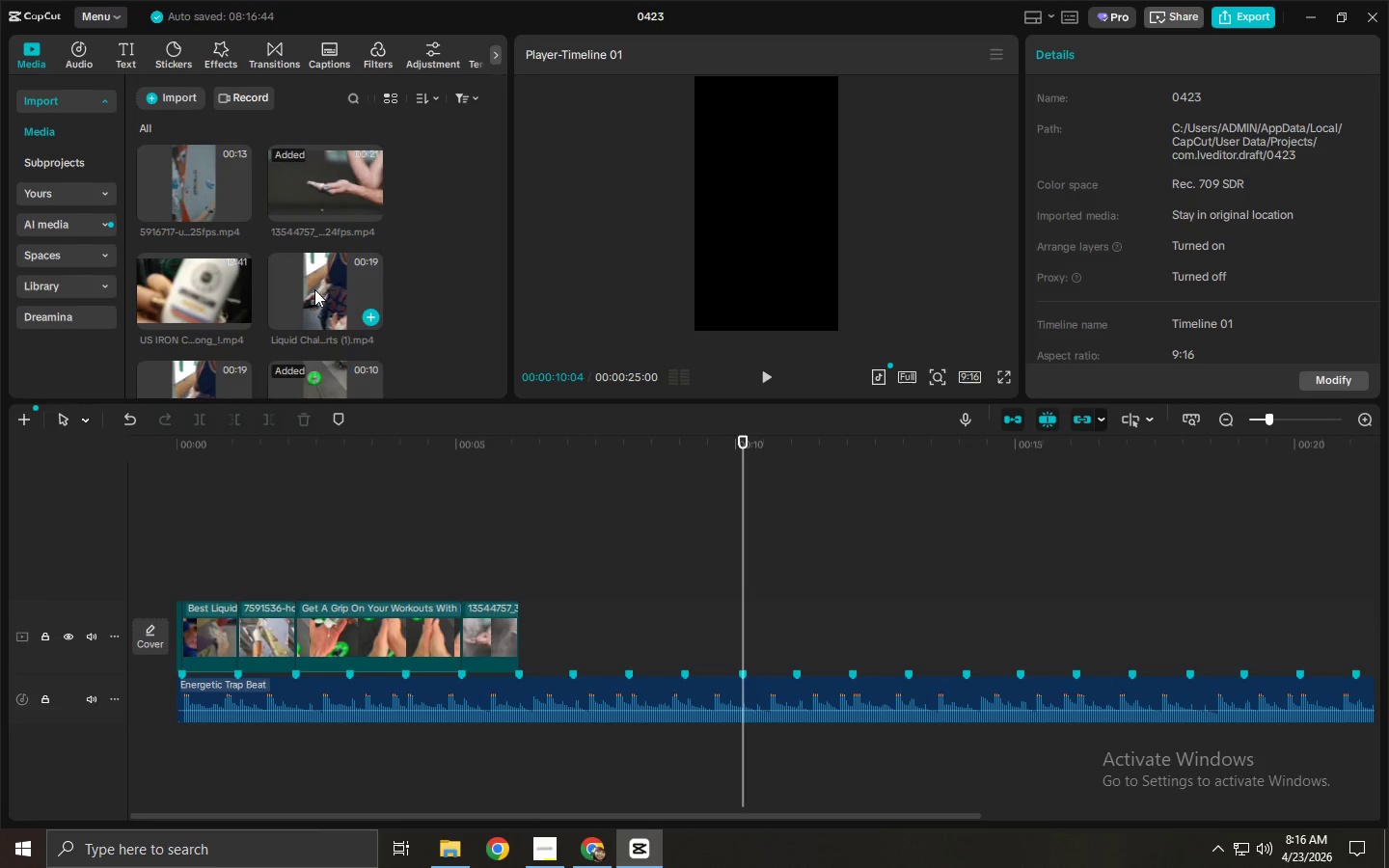 
left_click_drag(start_coordinate=[323, 366], to_coordinate=[586, 633])
 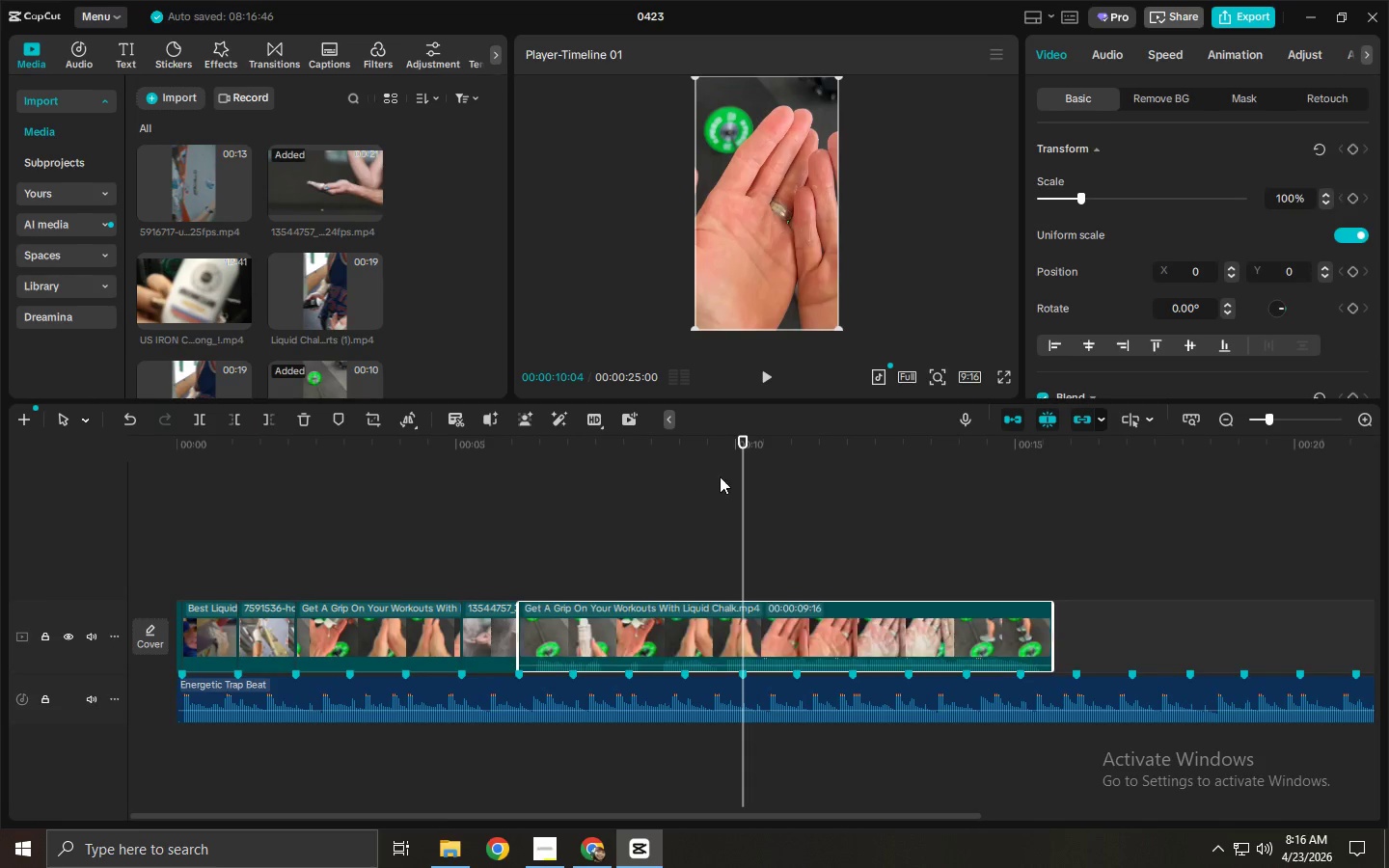 
left_click_drag(start_coordinate=[731, 459], to_coordinate=[721, 504])
 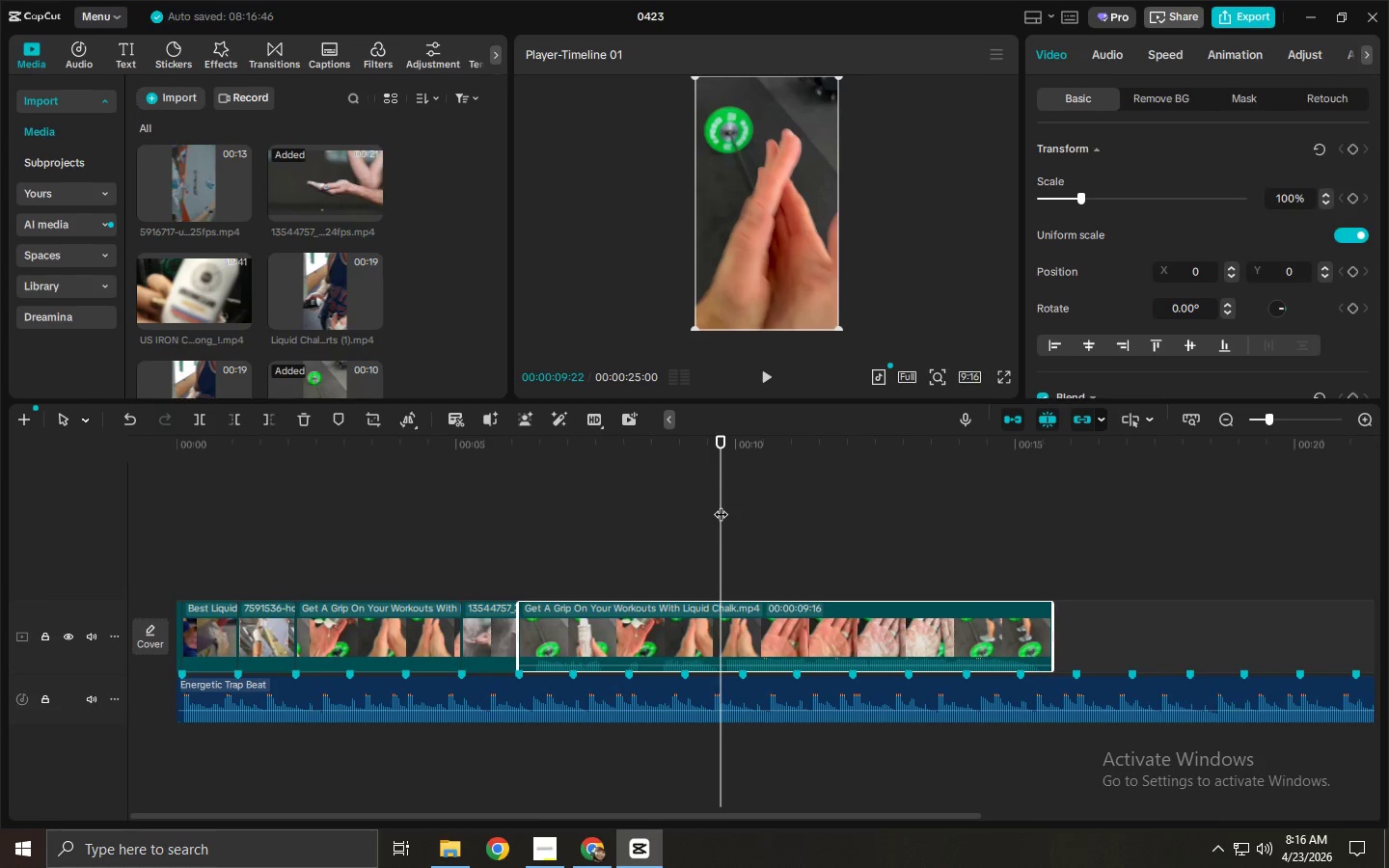 
key(Control+ControlLeft)
 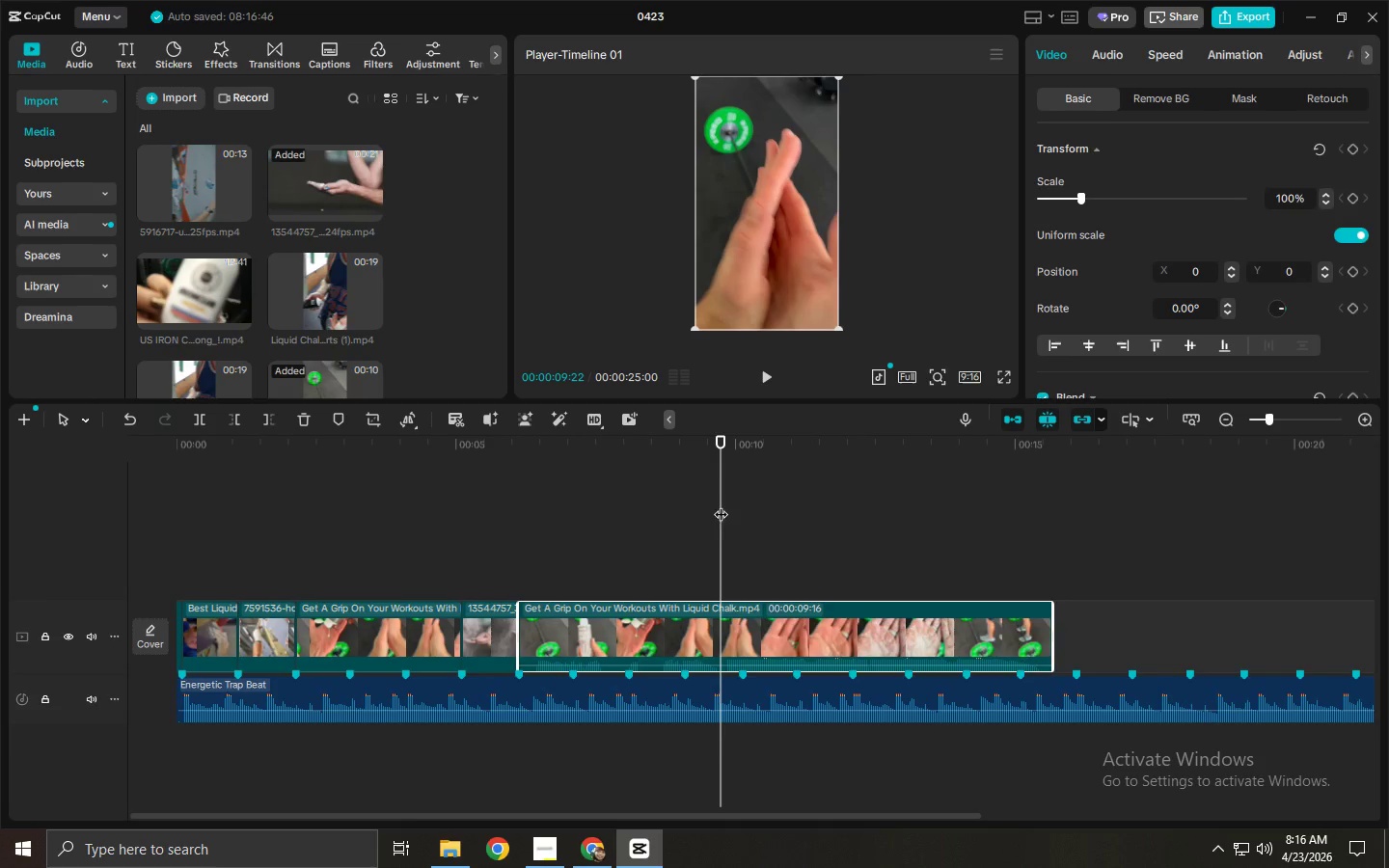 
key(Control+B)
 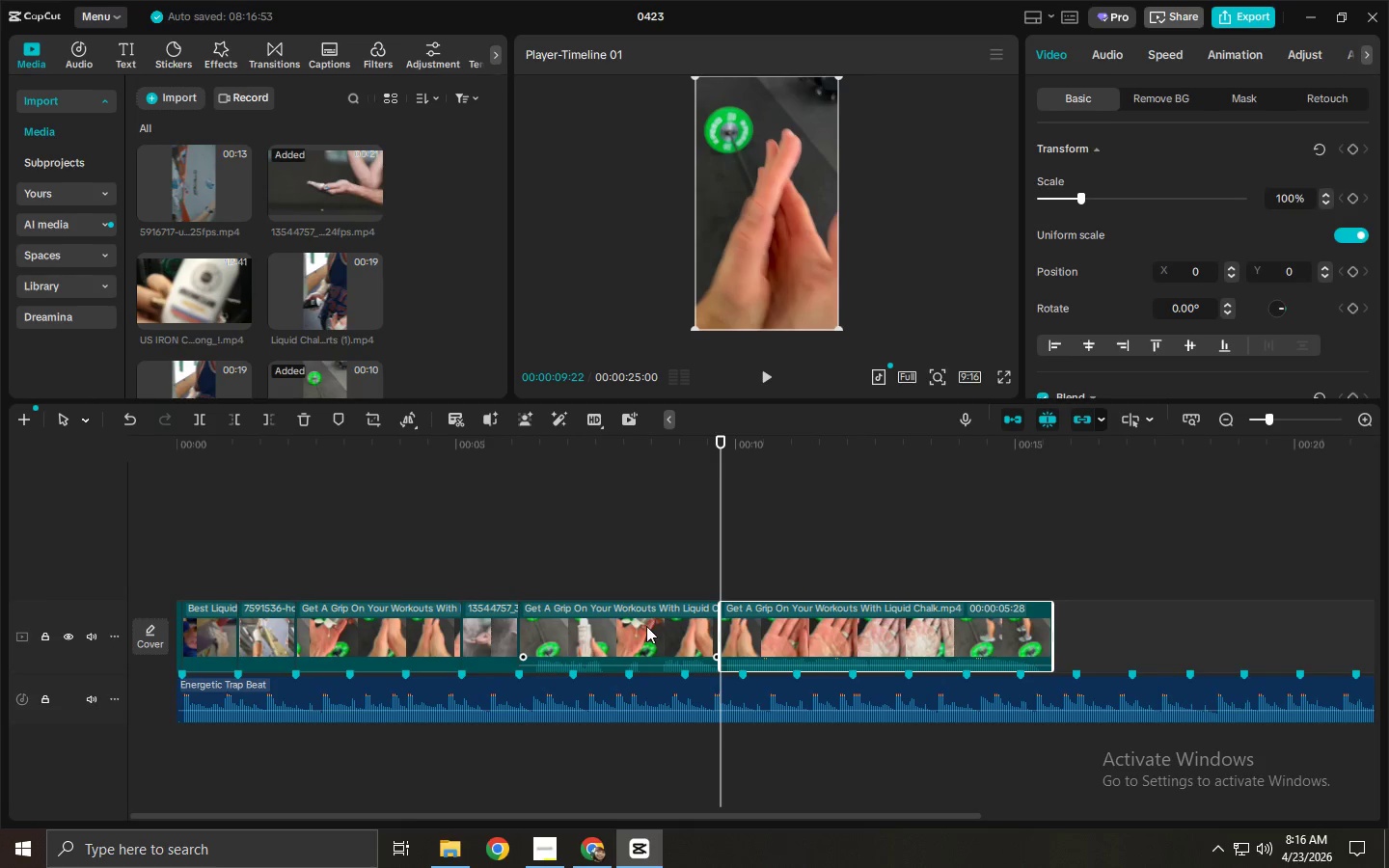 
left_click([645, 627])
 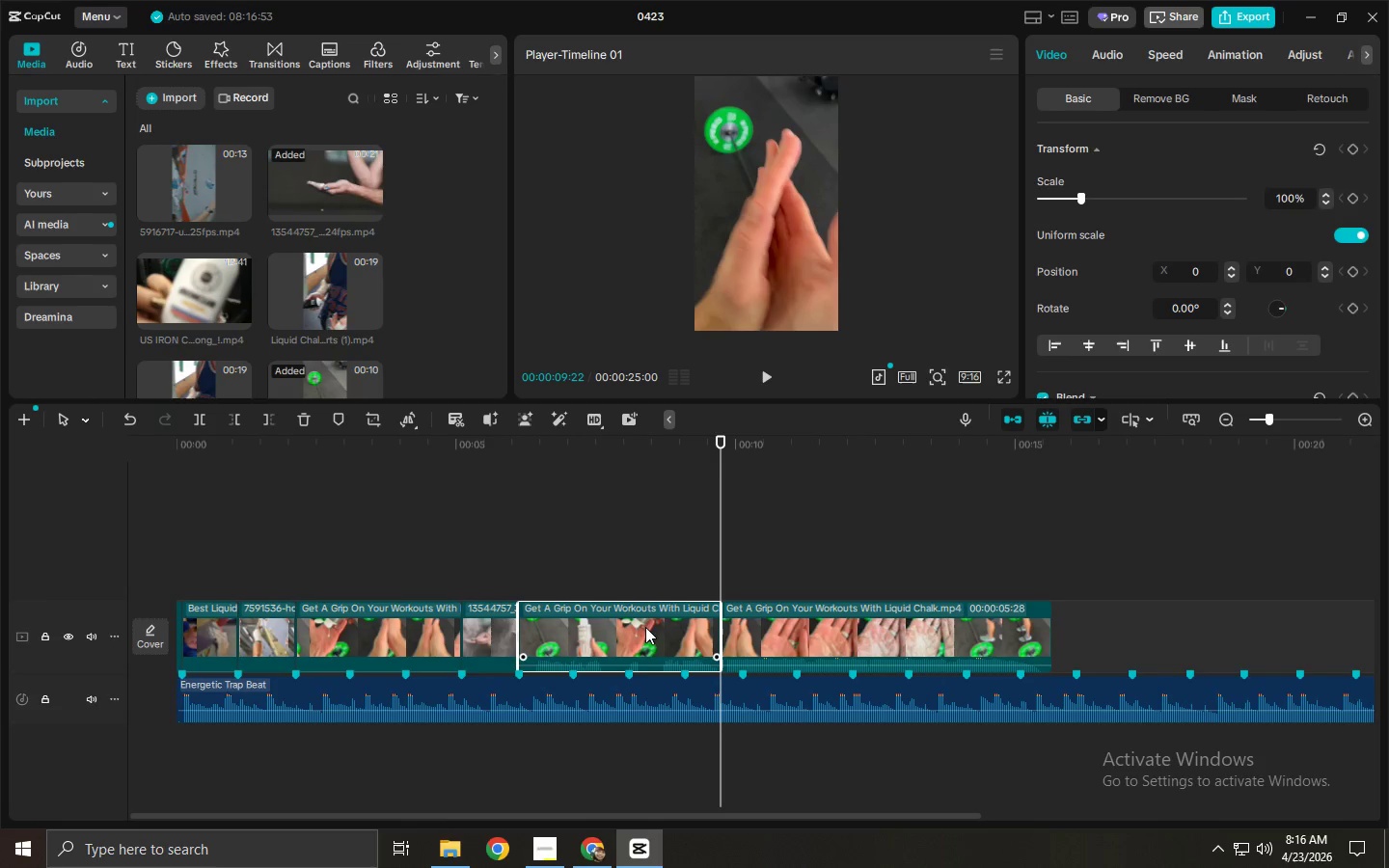 
key(Delete)
 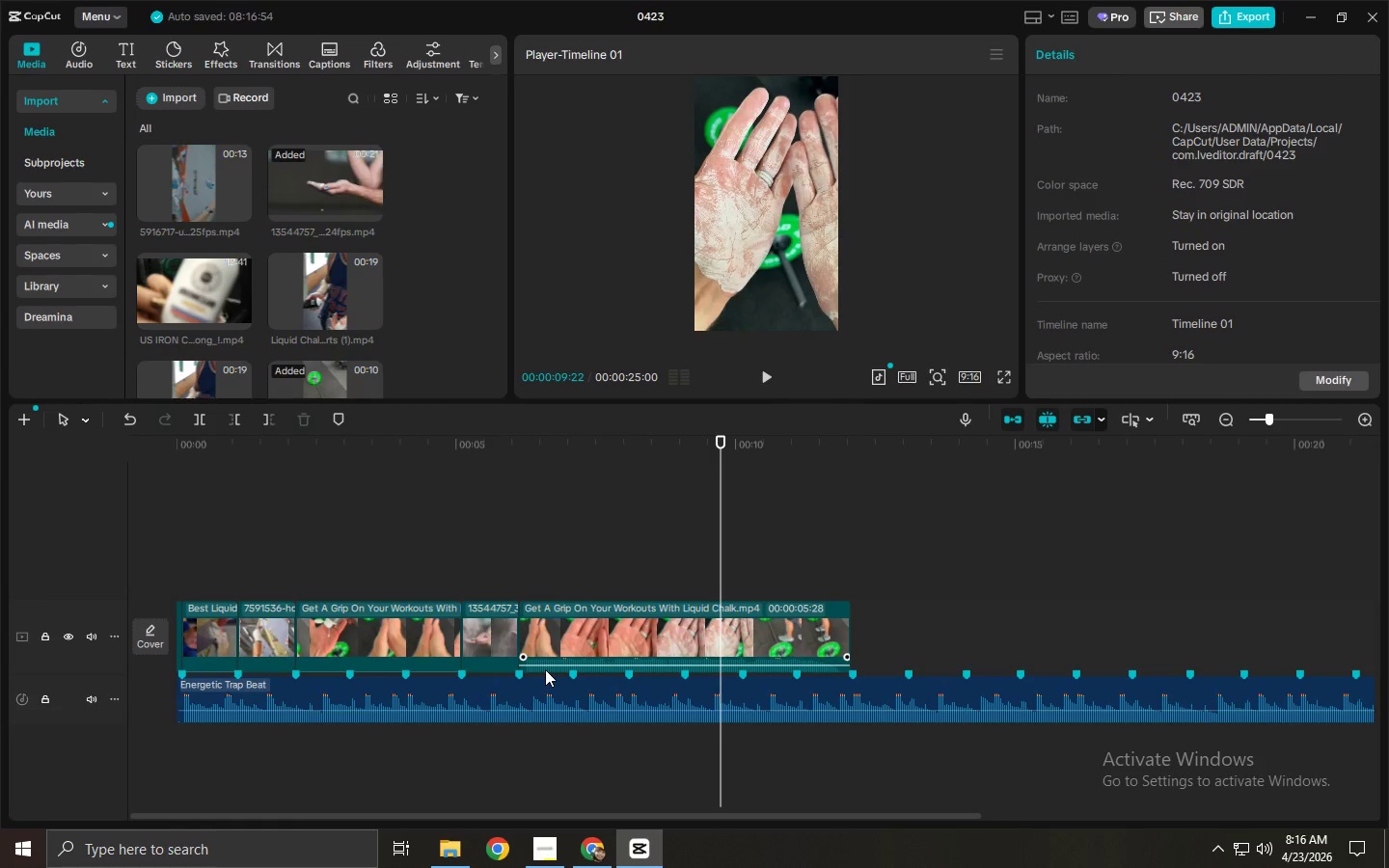 
left_click_drag(start_coordinate=[545, 665], to_coordinate=[541, 684])
 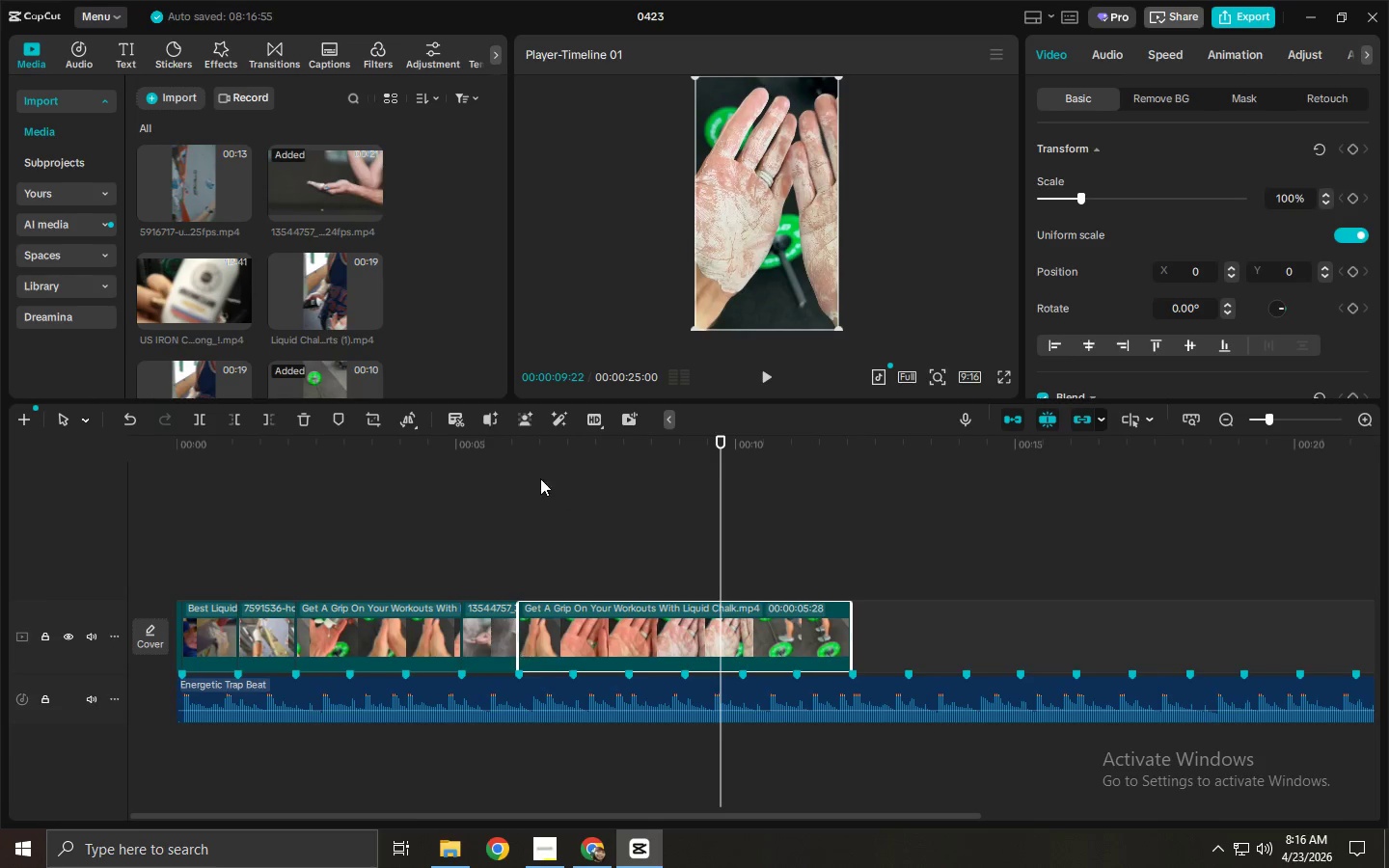 
left_click([515, 452])
 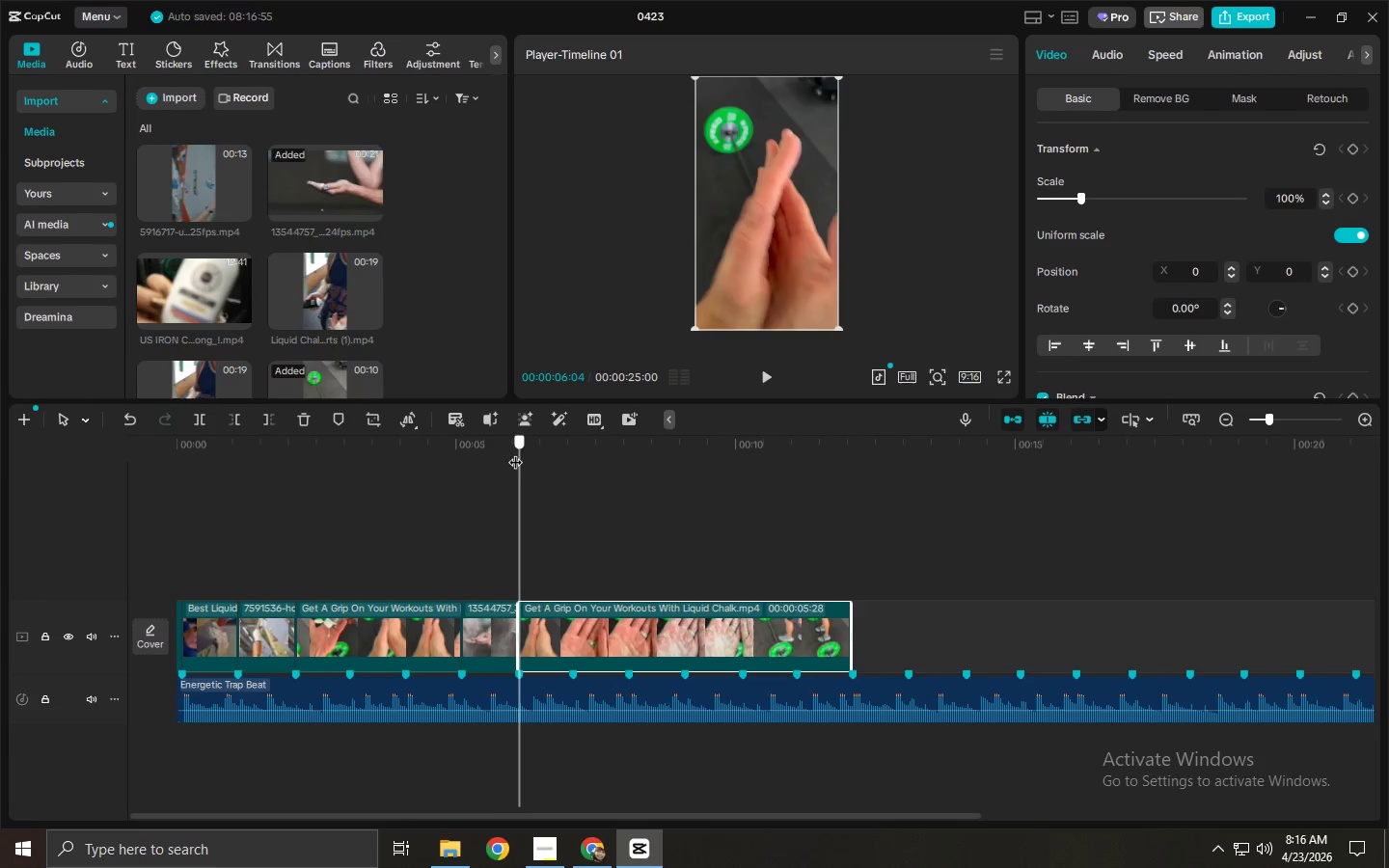 
key(Space)
 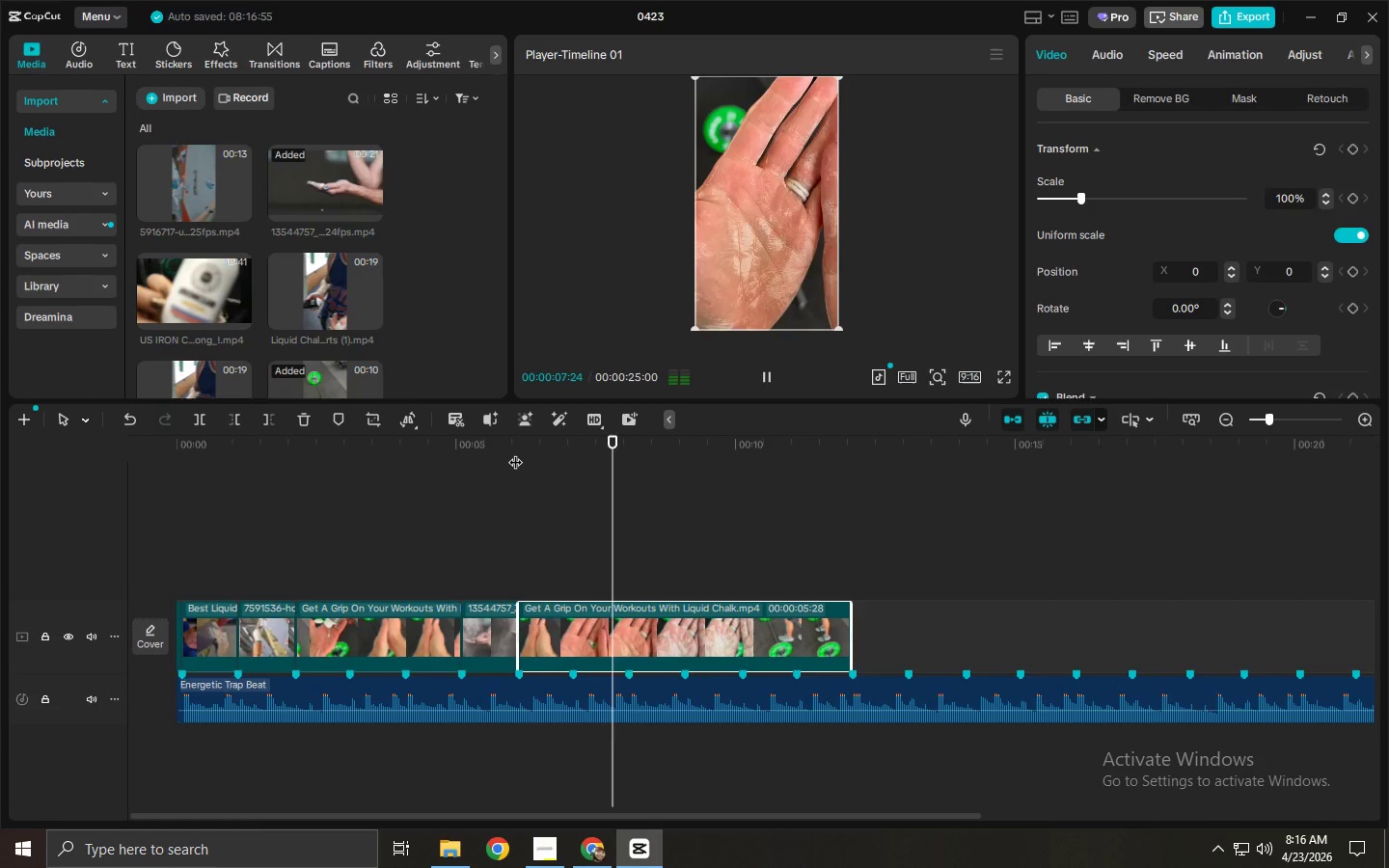 
key(Space)
 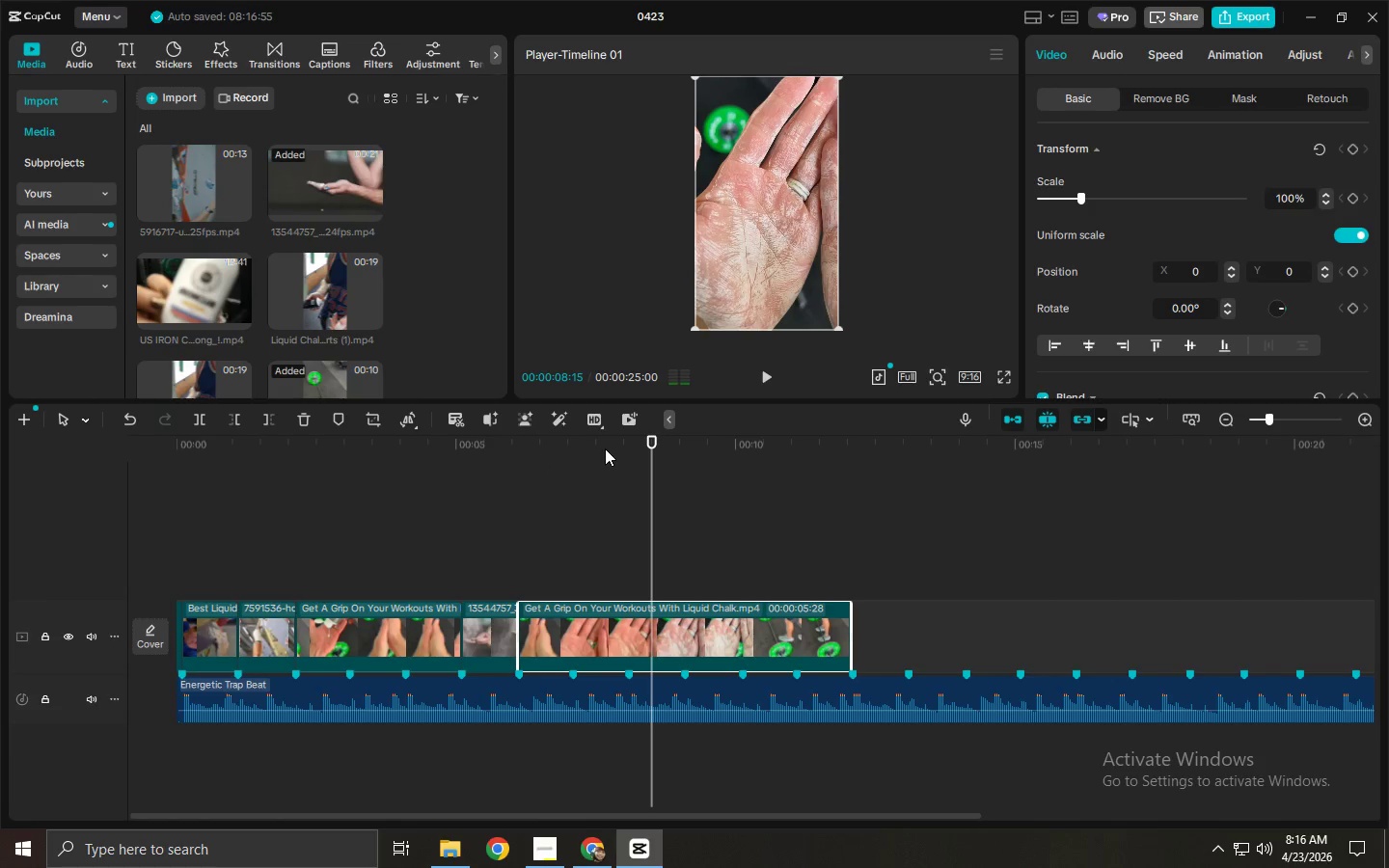 
left_click_drag(start_coordinate=[623, 448], to_coordinate=[593, 458])
 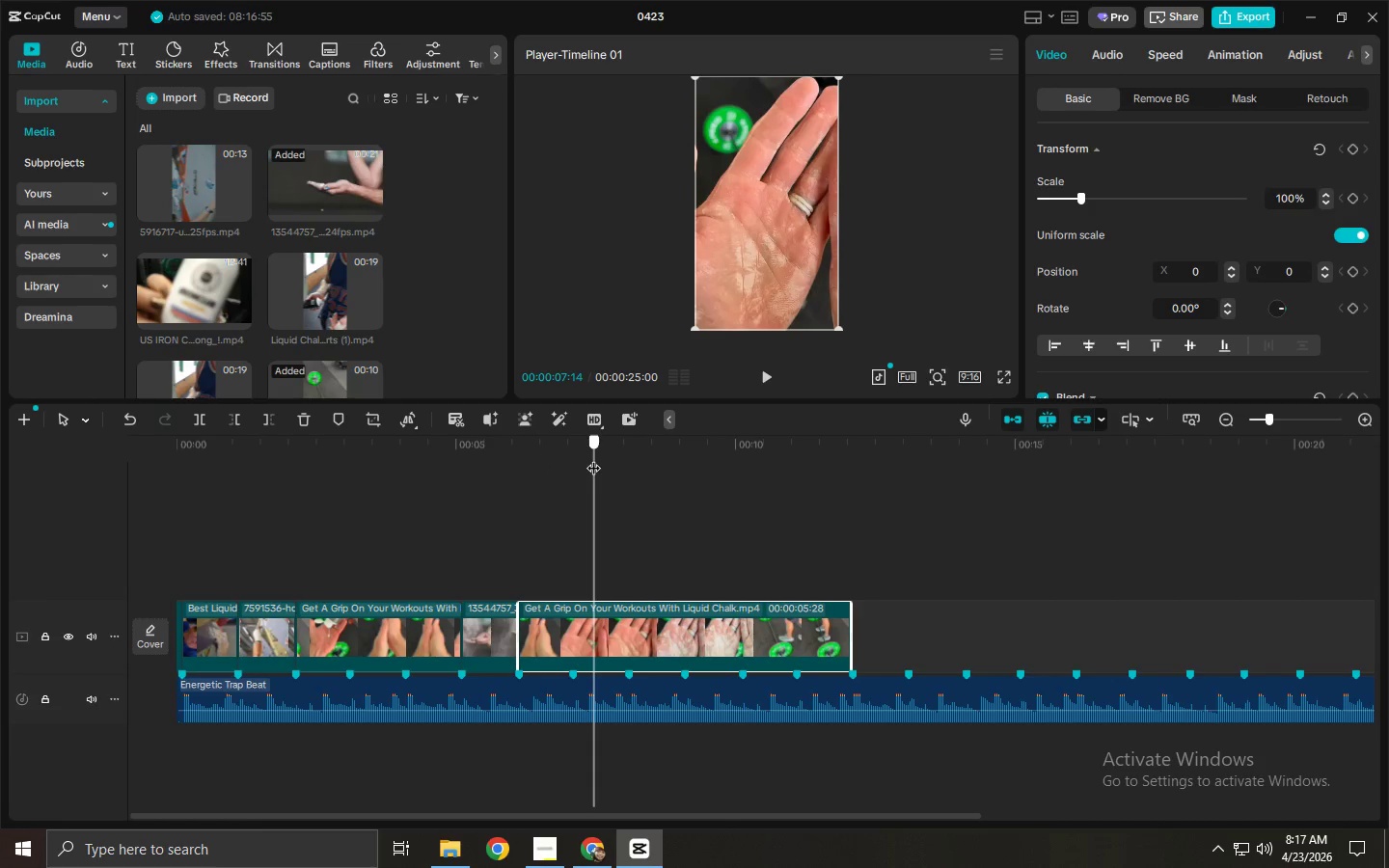 
key(Control+ControlLeft)
 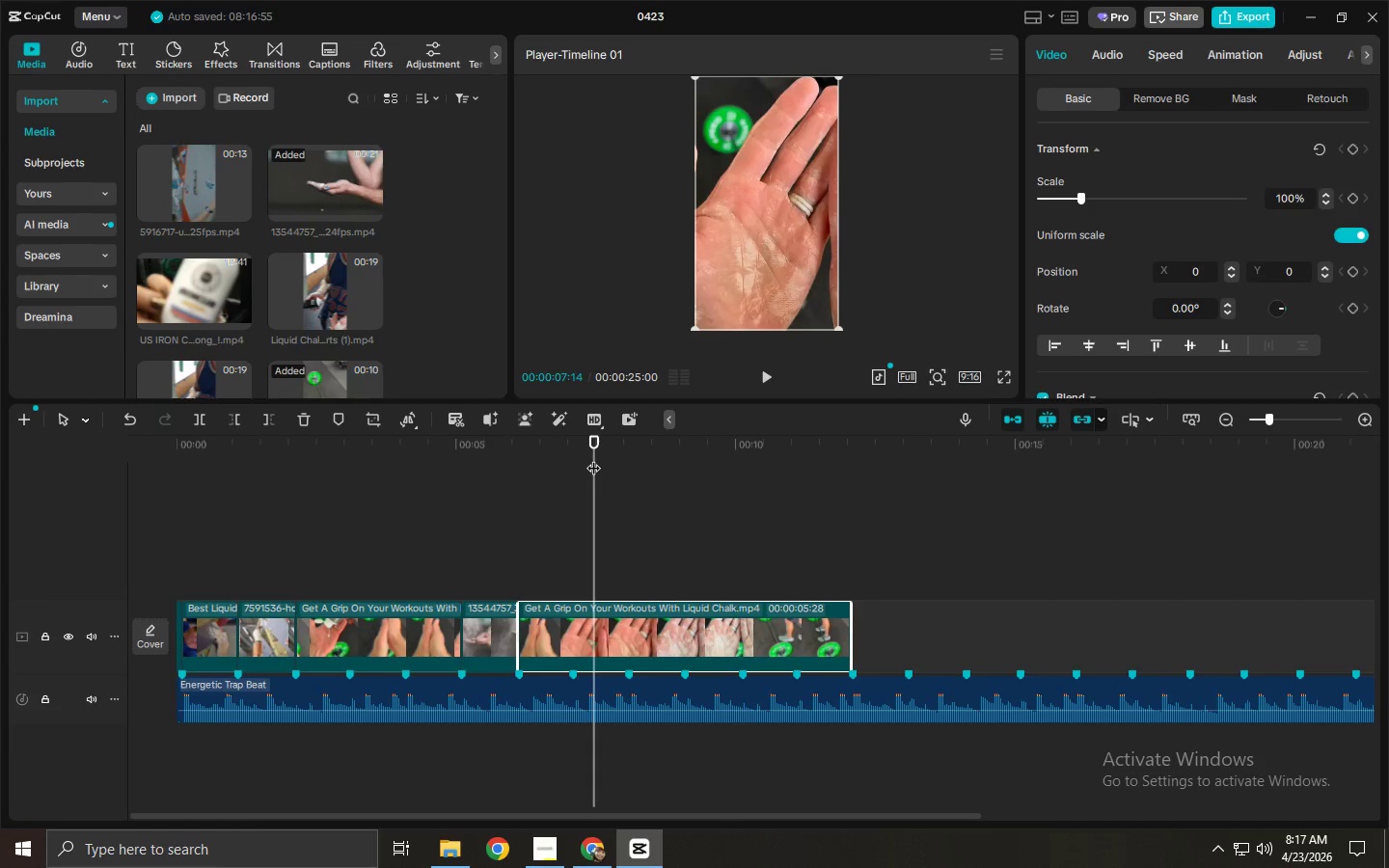 
key(Control+B)
 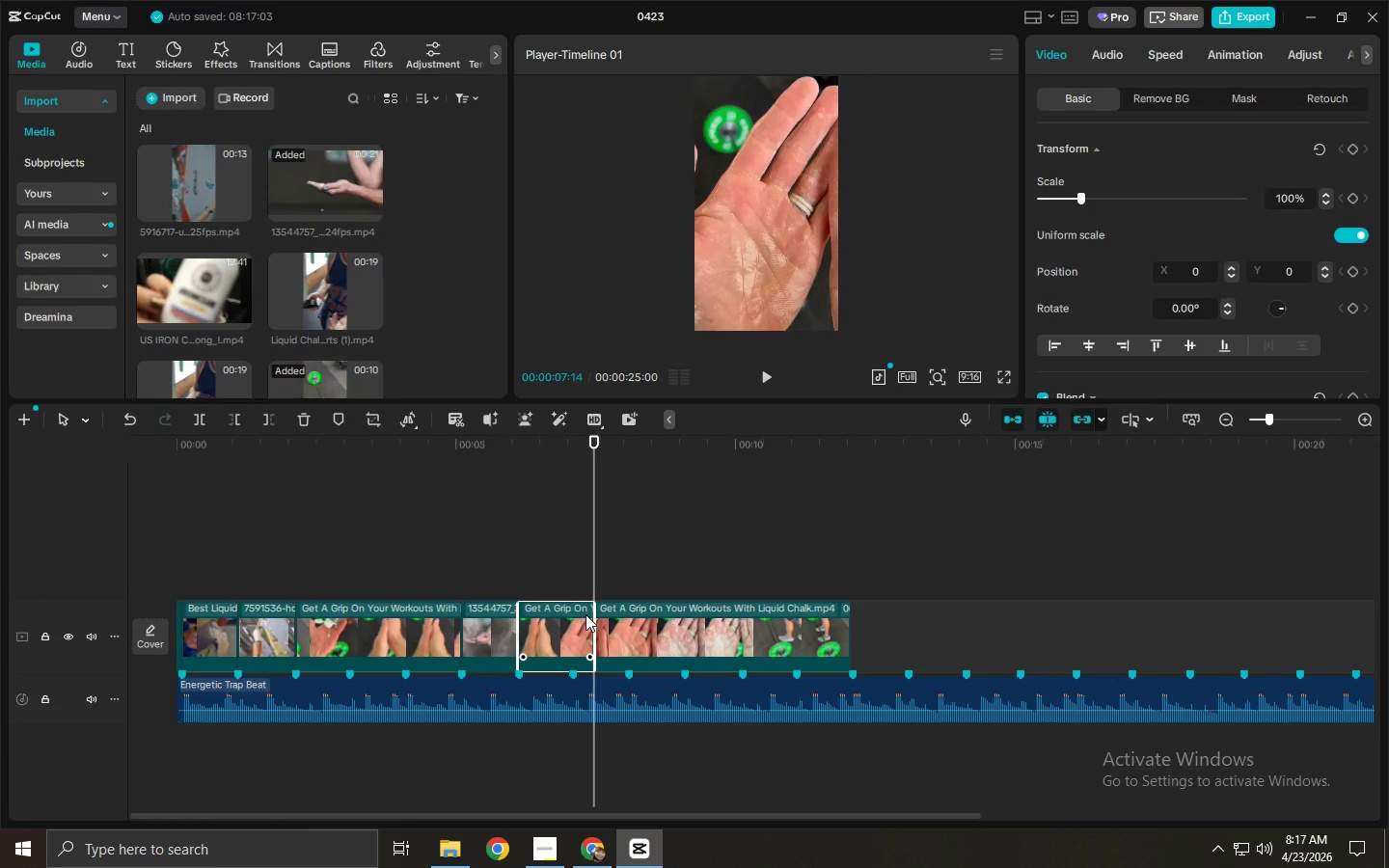 
key(Delete)
 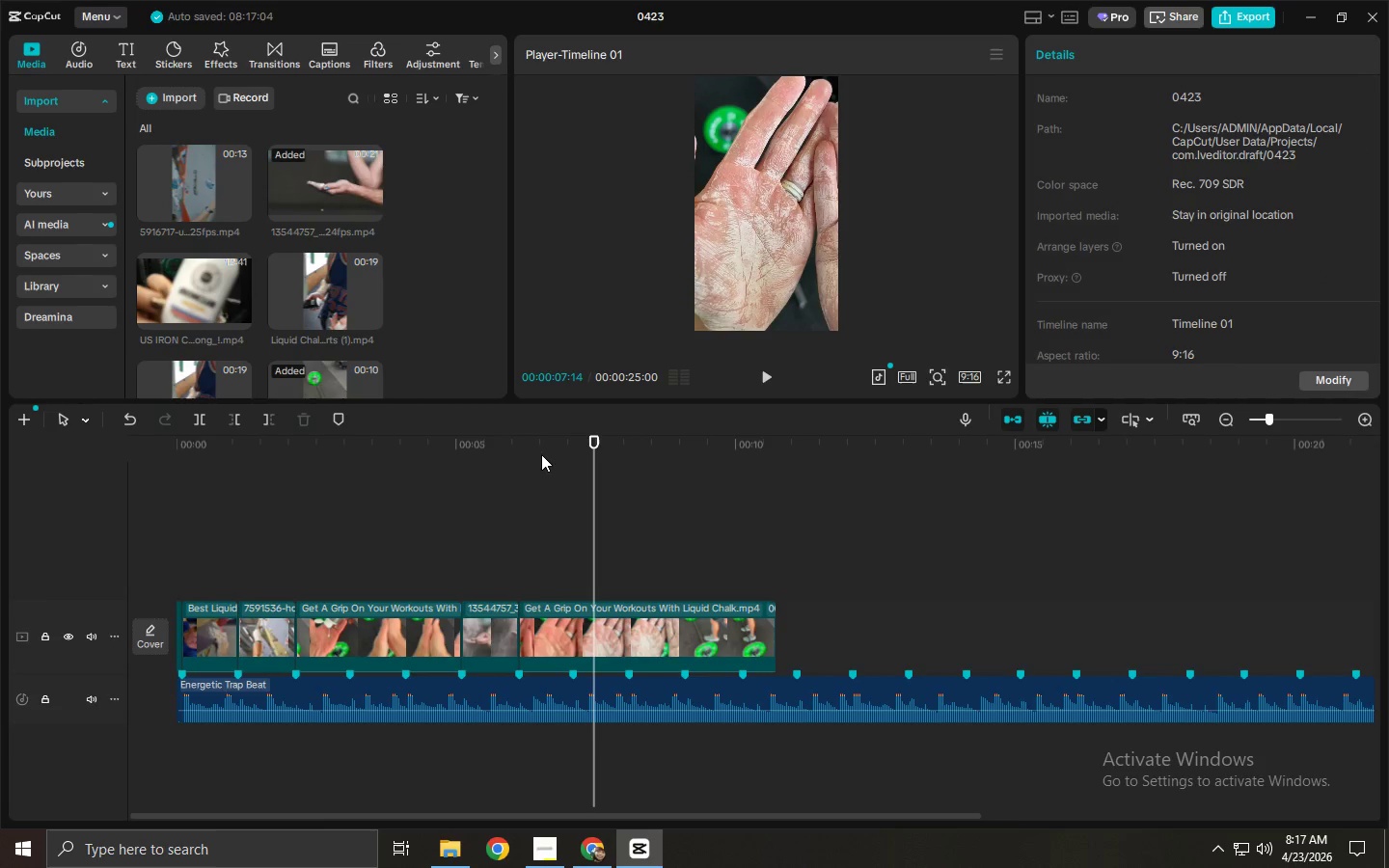 
left_click_drag(start_coordinate=[537, 446], to_coordinate=[629, 458])
 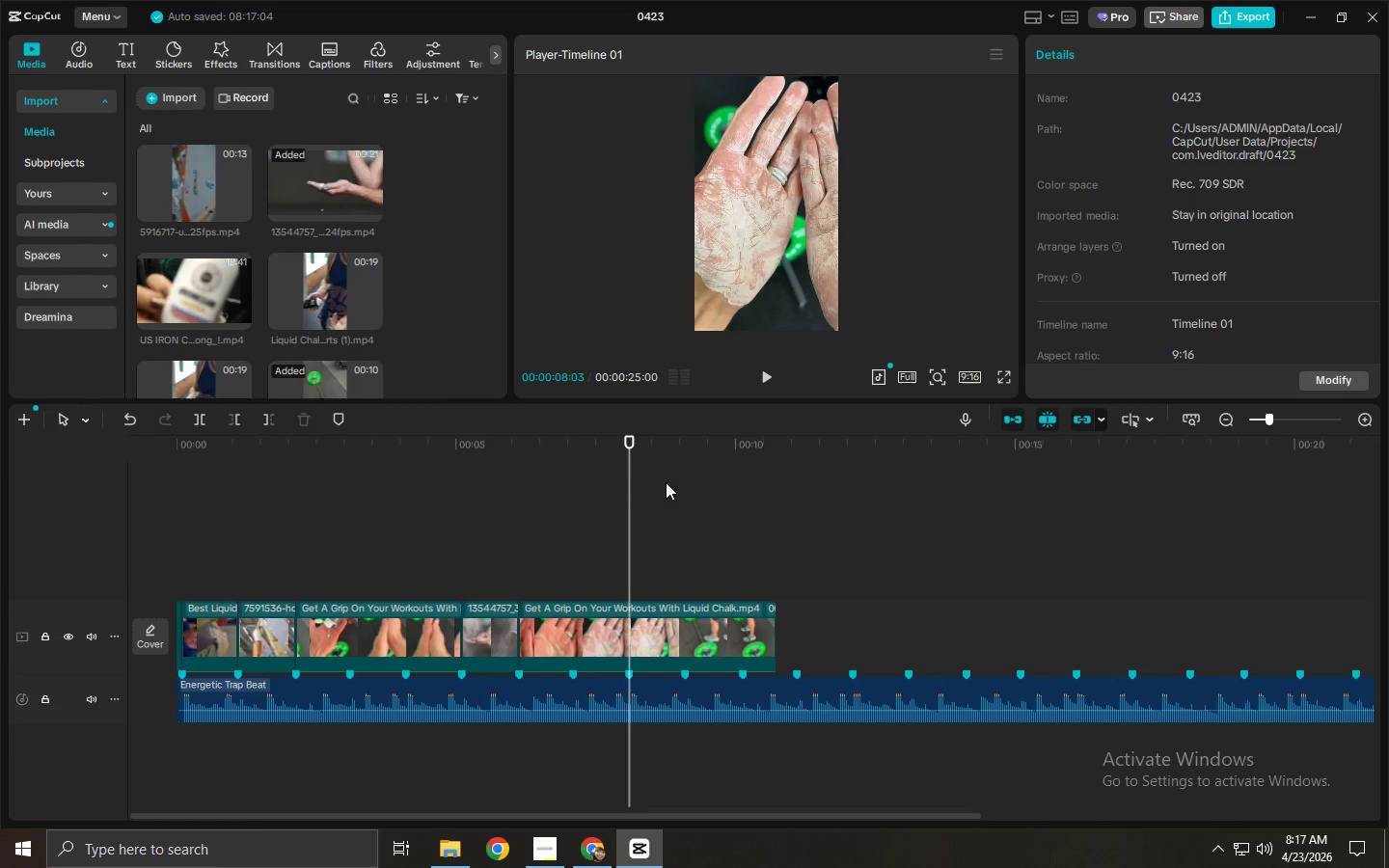 
key(Control+ControlLeft)
 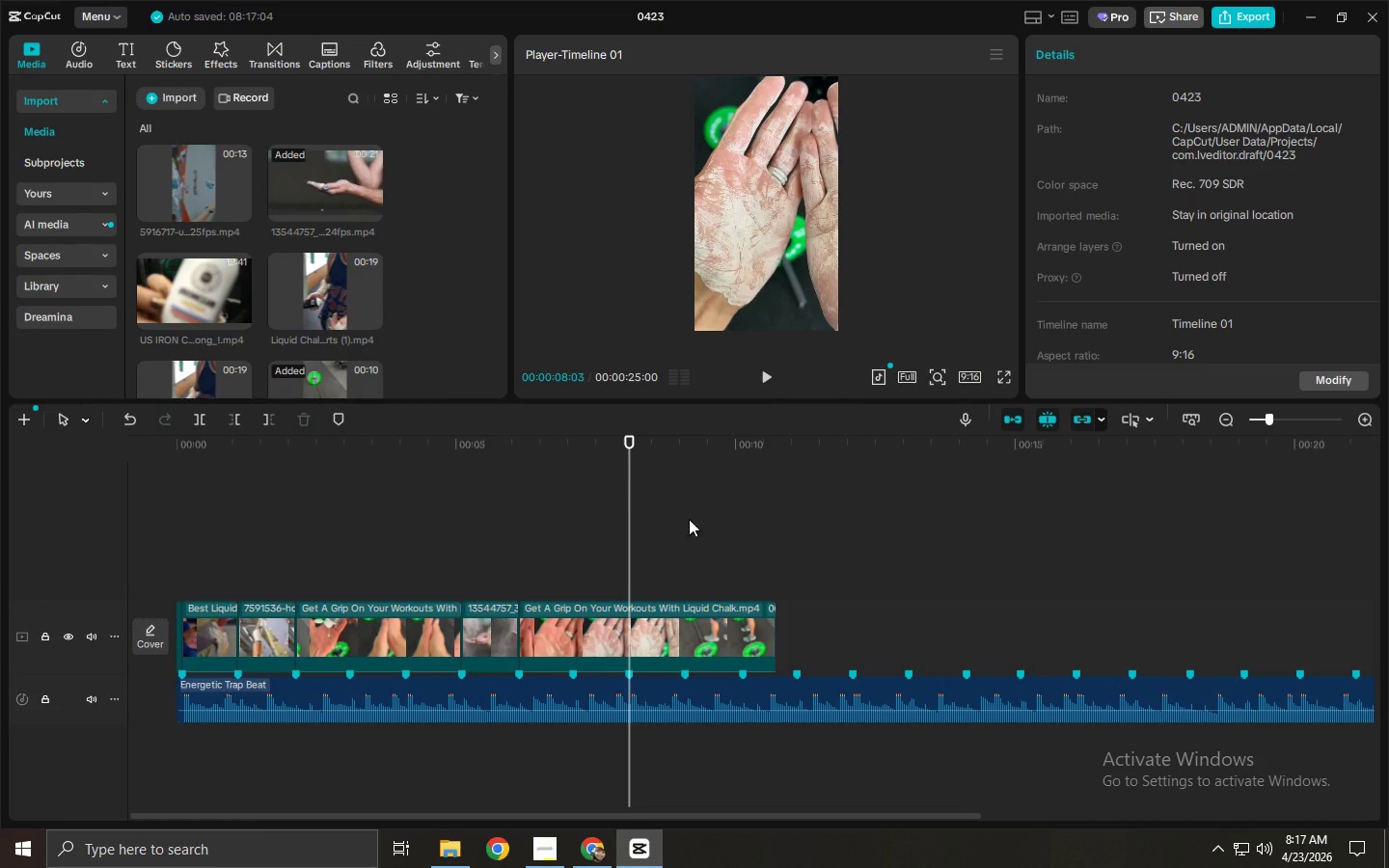 
key(Control+B)
 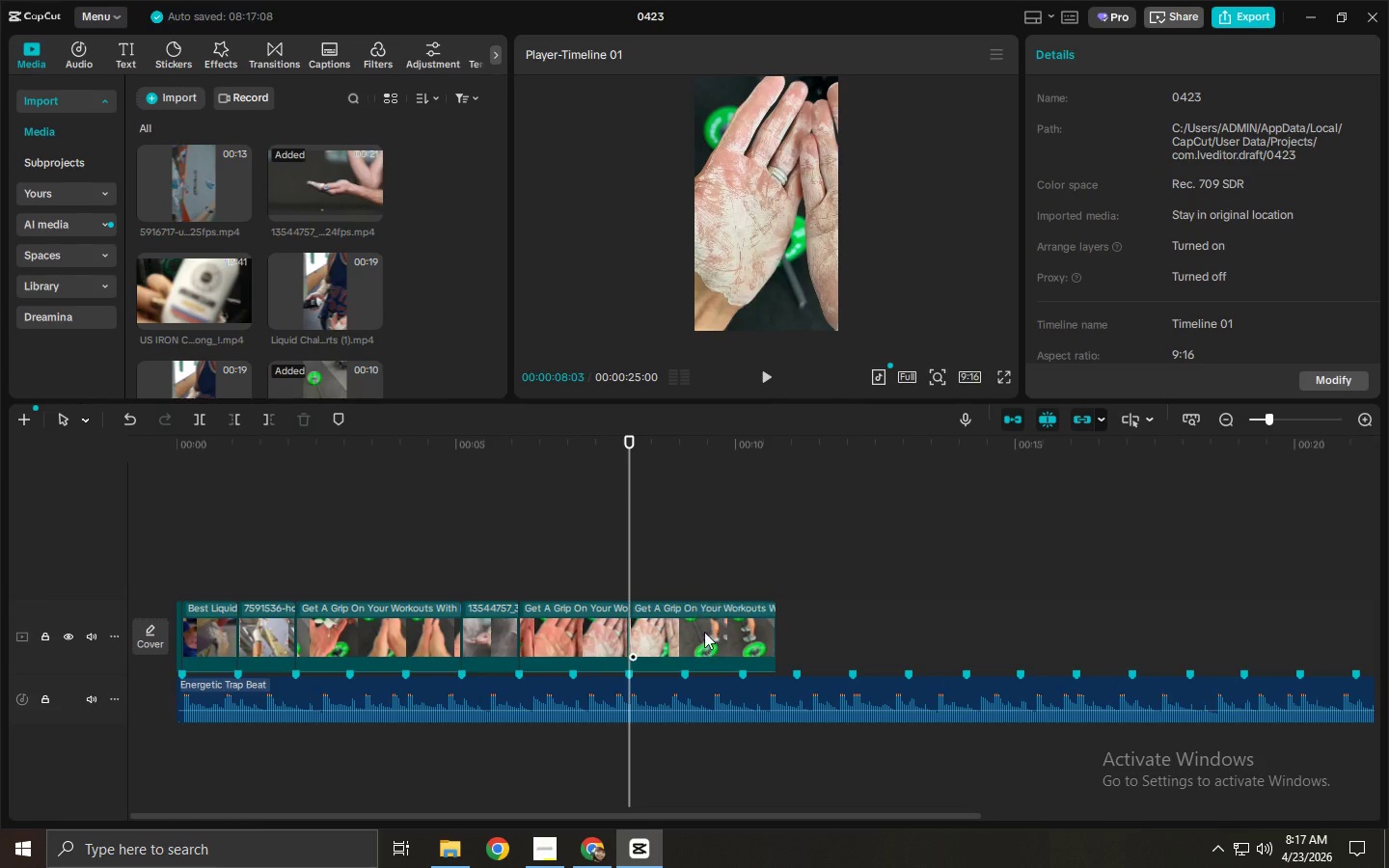 
left_click([697, 640])
 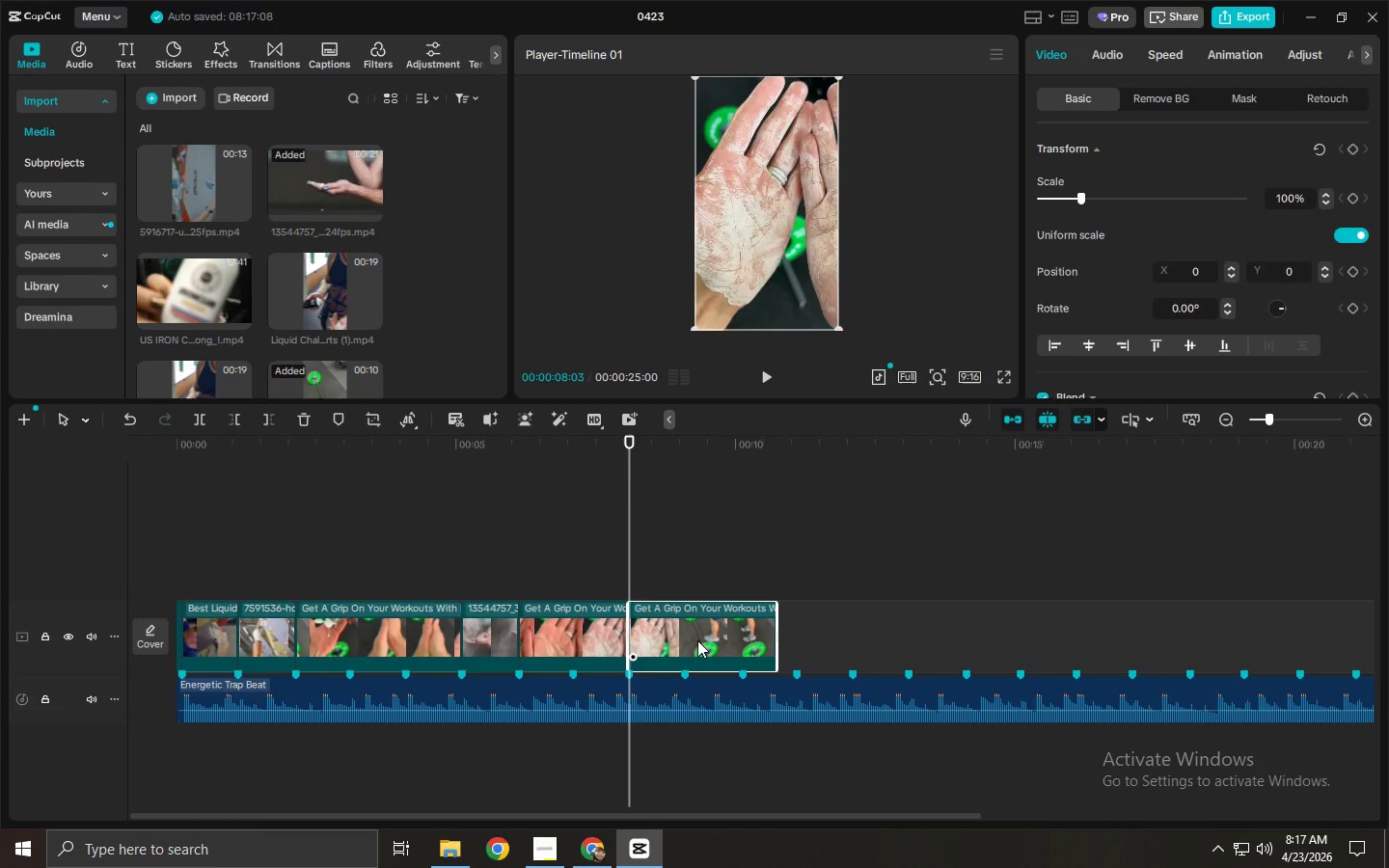 
key(Delete)
 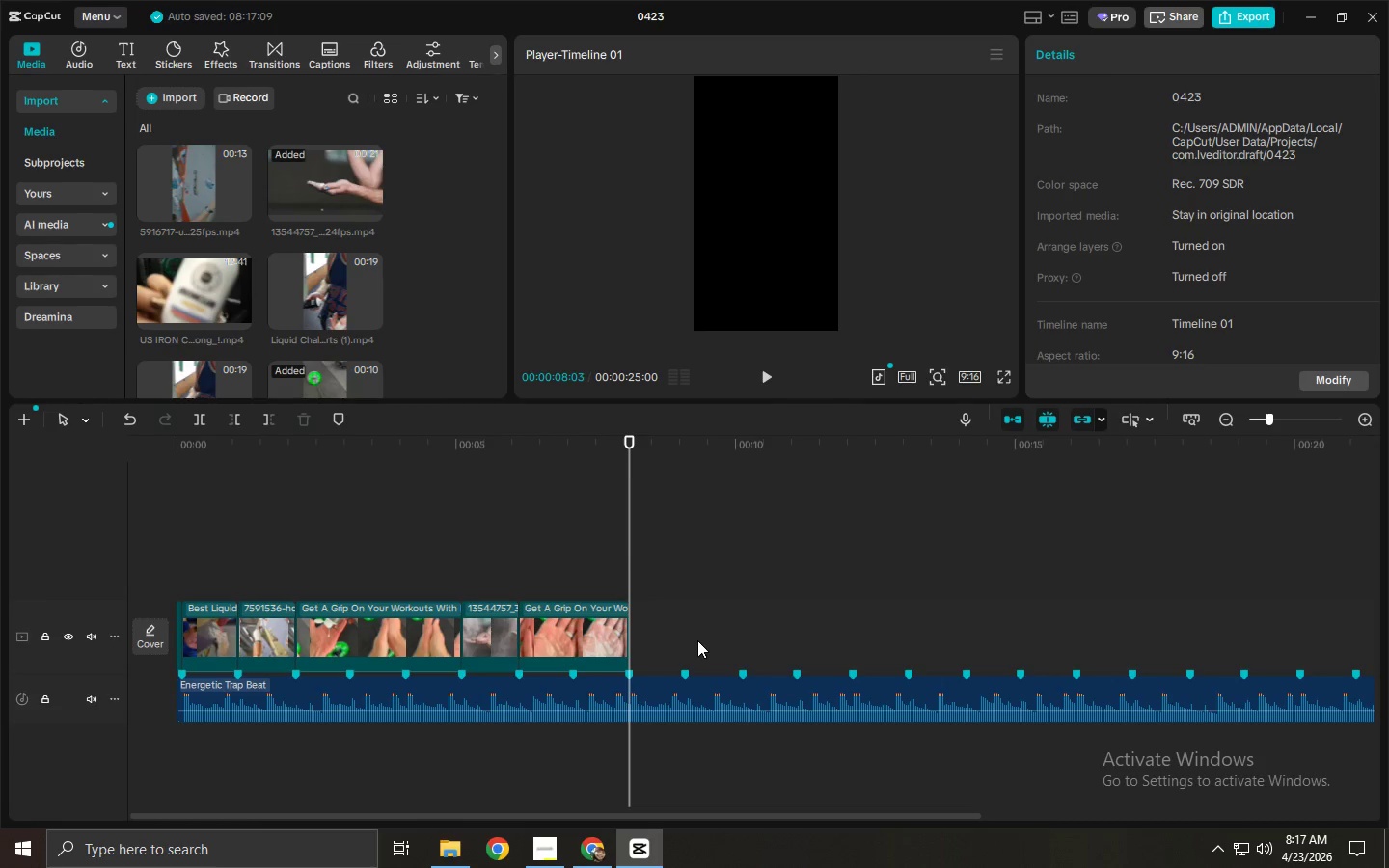 
wait(16.69)
 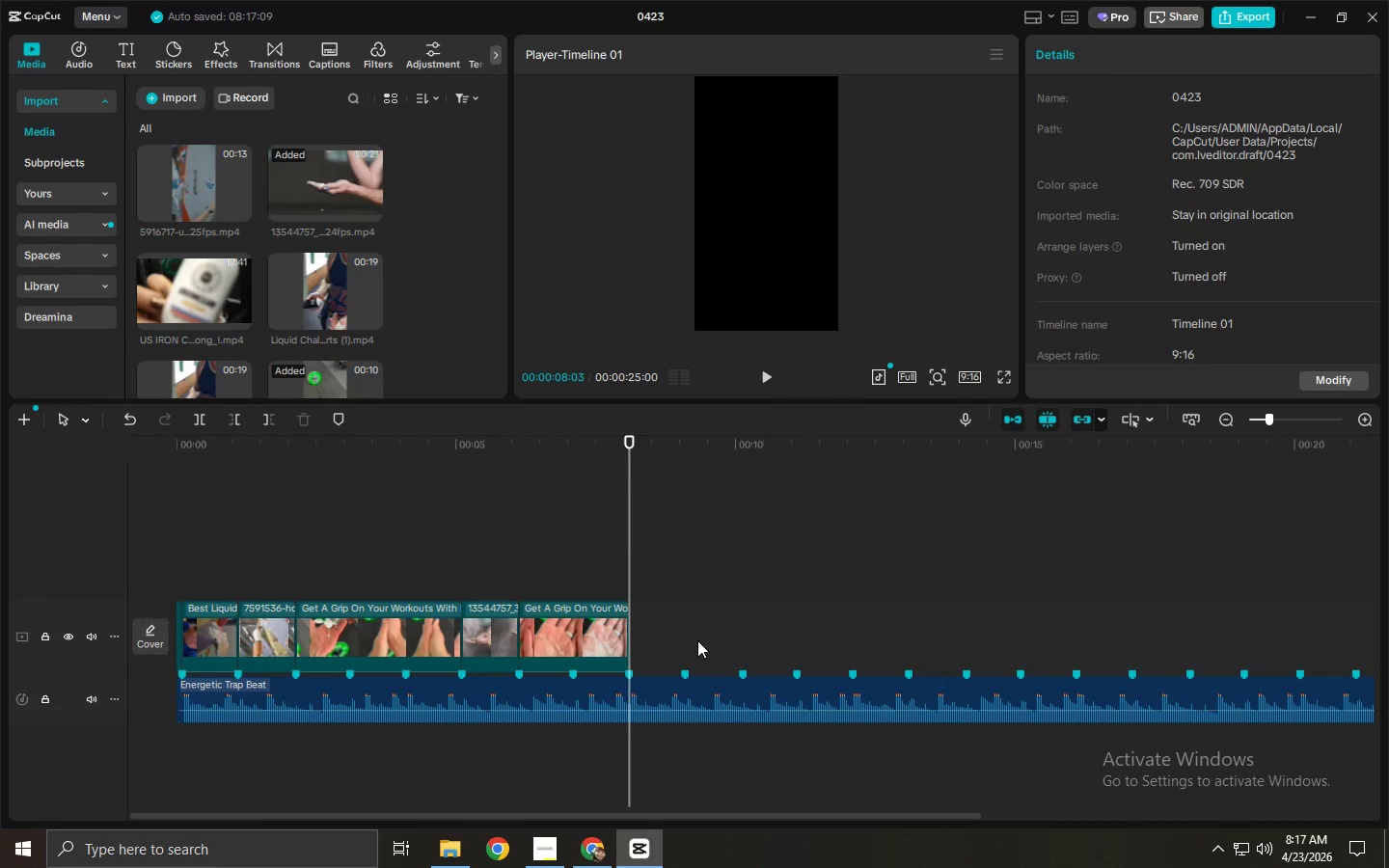 
scroll: coordinate [278, 275], scroll_direction: down, amount: 1.0
 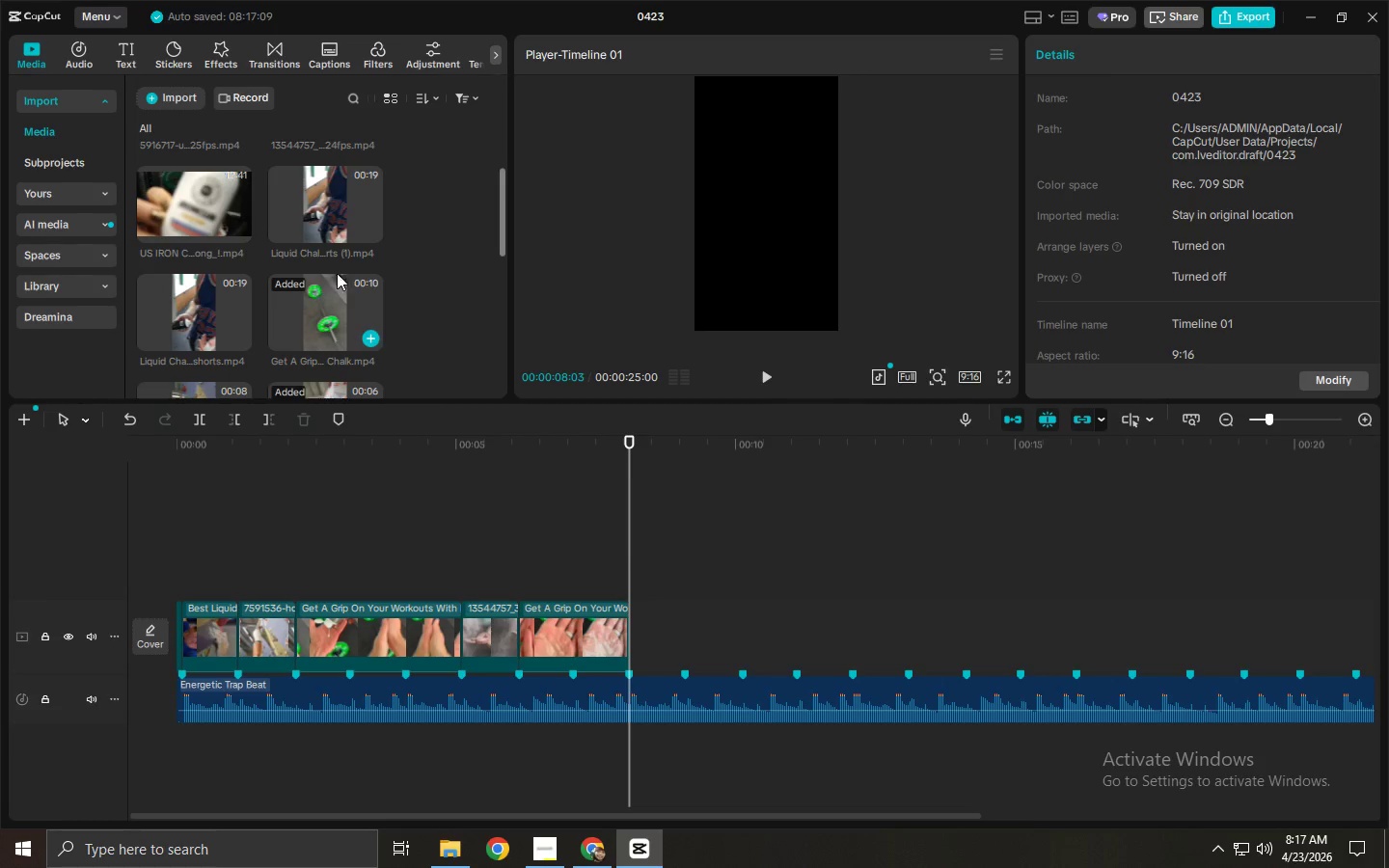 
left_click_drag(start_coordinate=[345, 208], to_coordinate=[659, 618])
 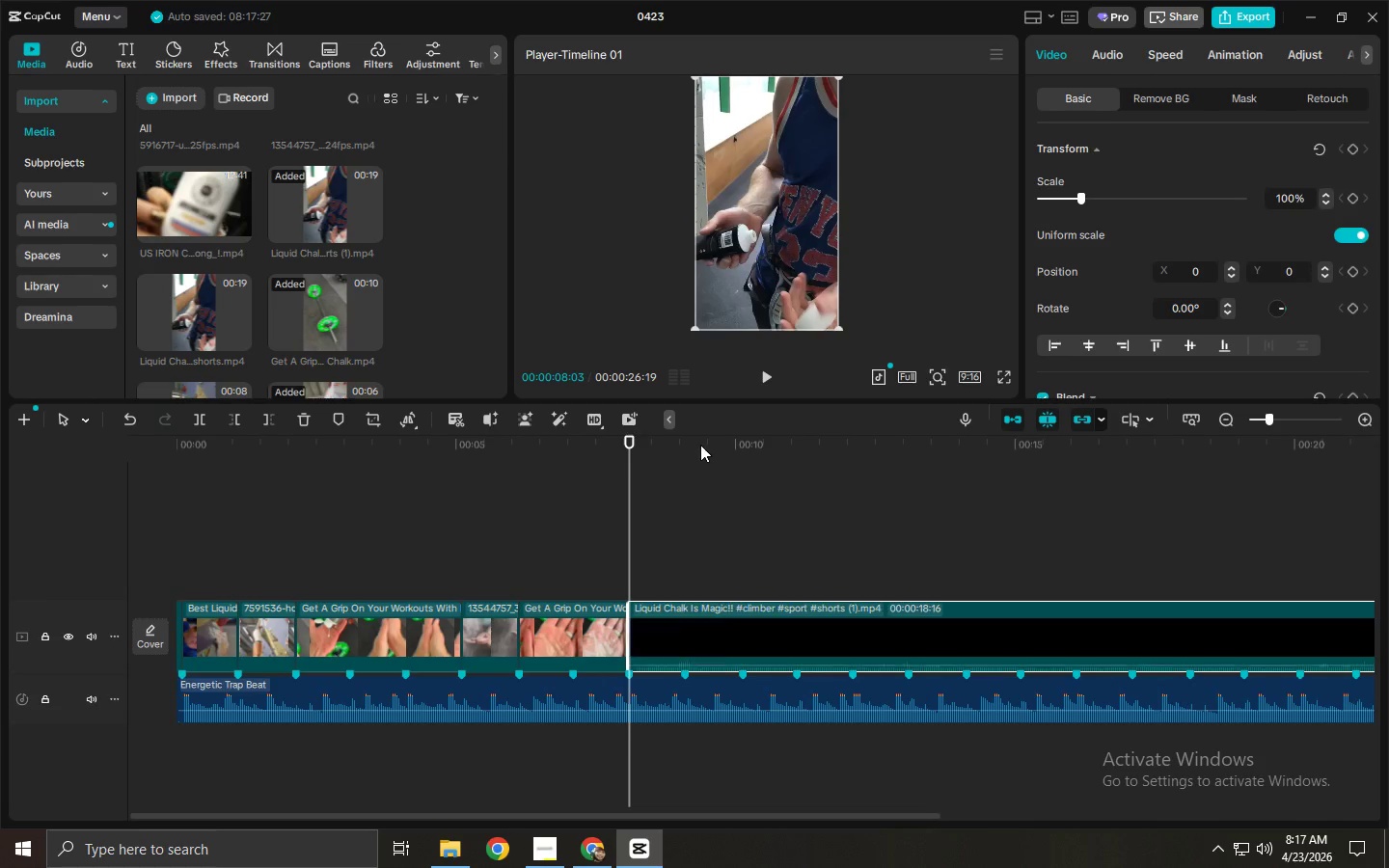 
left_click_drag(start_coordinate=[700, 445], to_coordinate=[708, 443])
 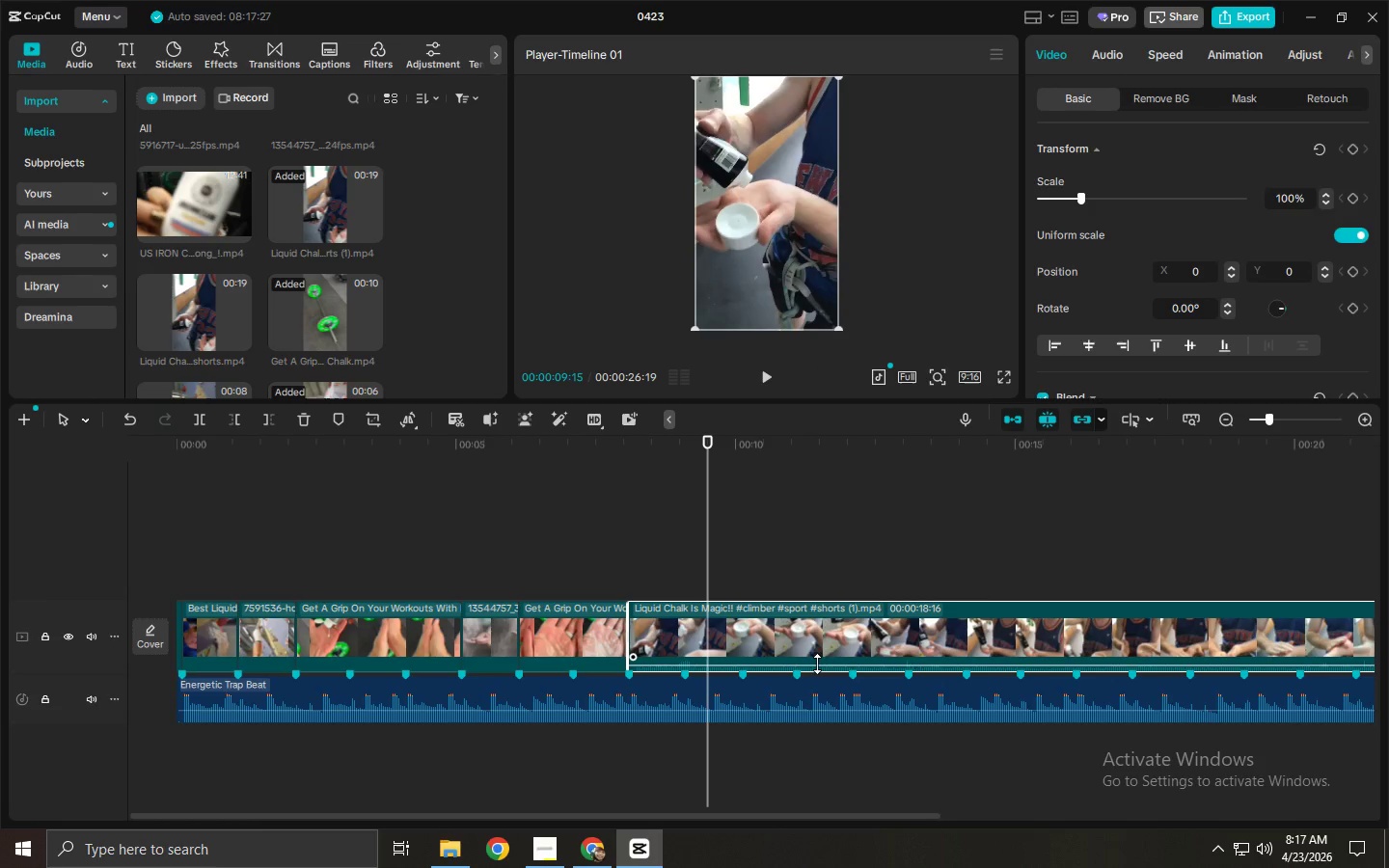 
left_click_drag(start_coordinate=[817, 665], to_coordinate=[821, 679])
 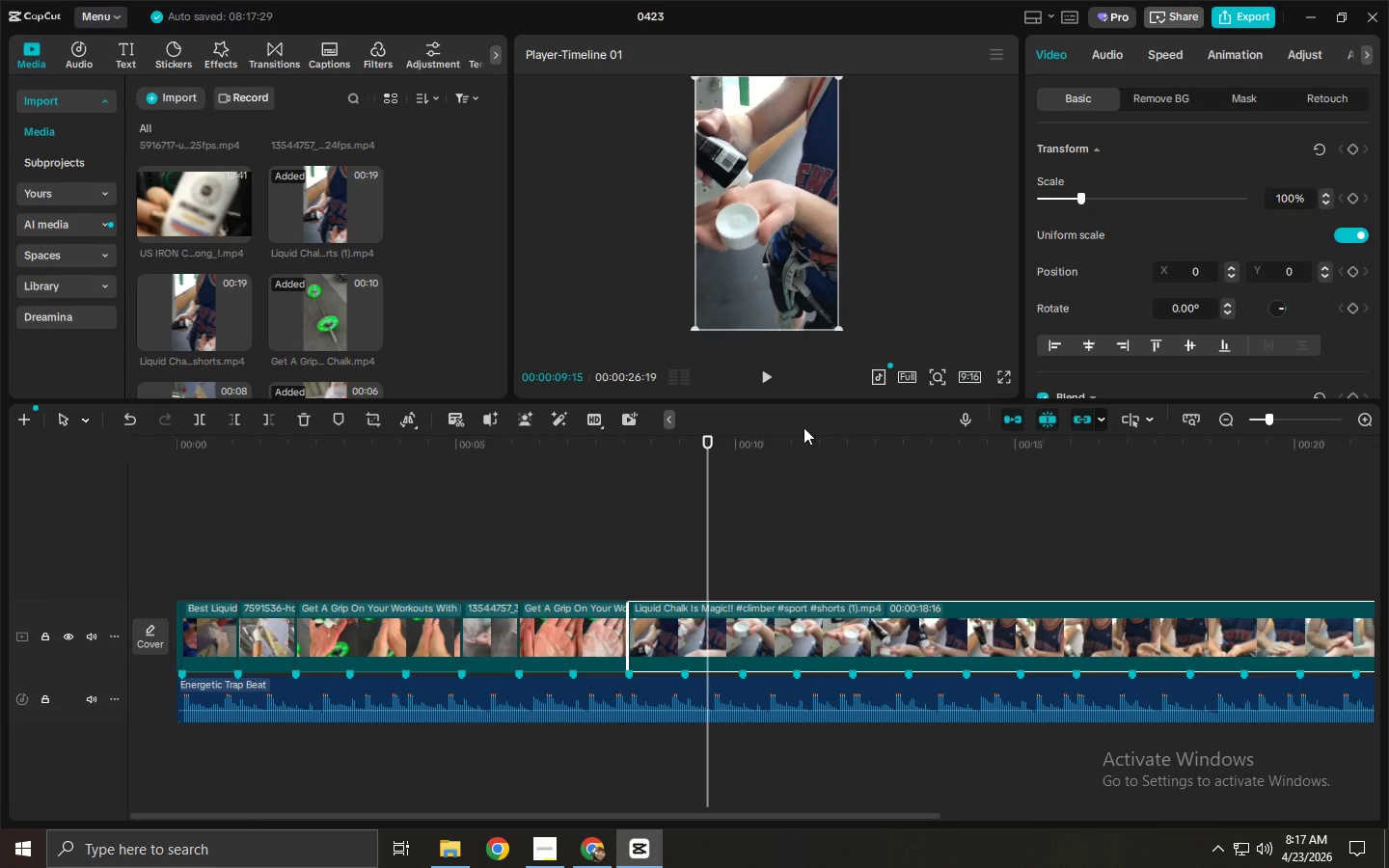 
left_click_drag(start_coordinate=[803, 427], to_coordinate=[858, 448])
 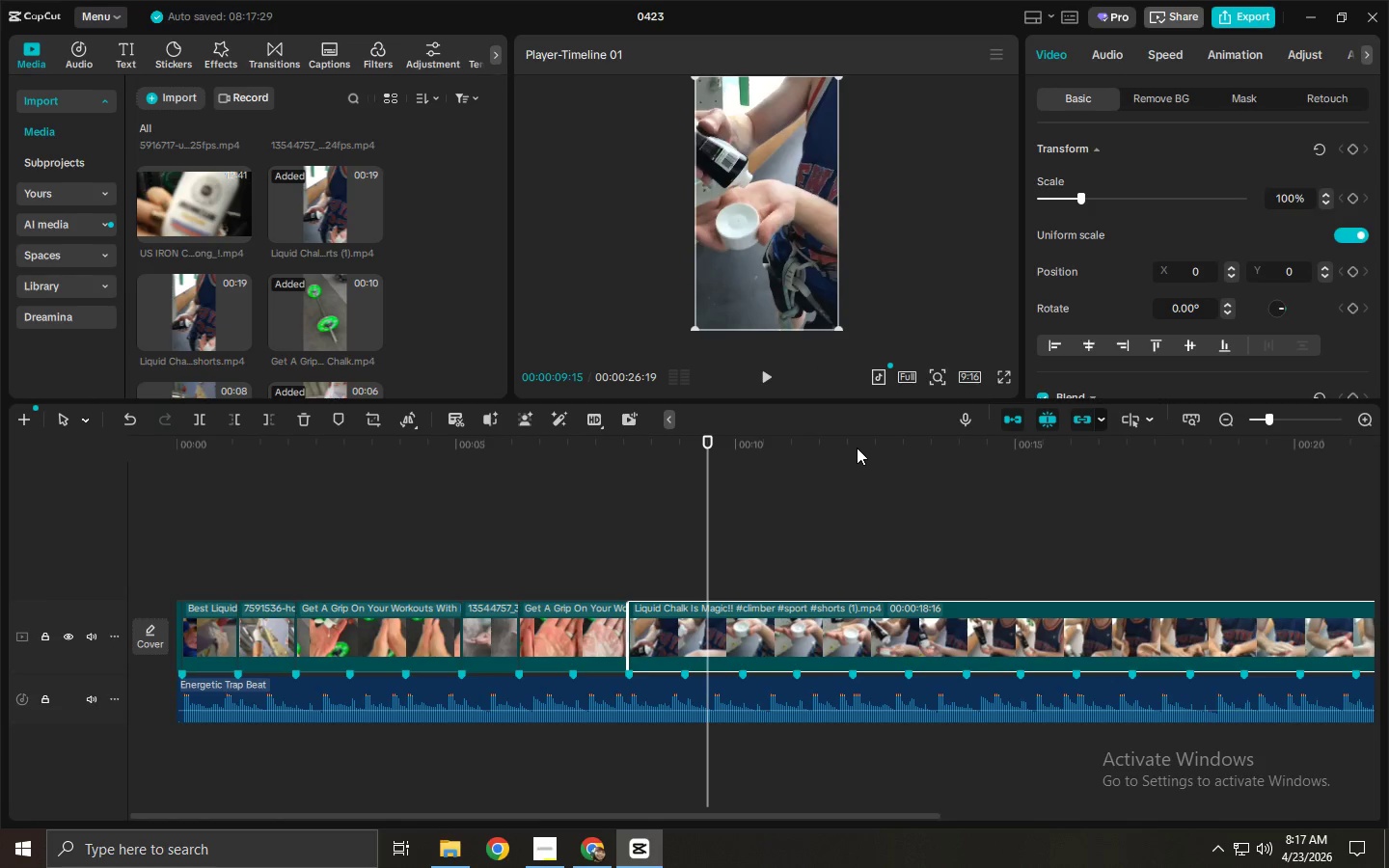 
left_click_drag(start_coordinate=[856, 448], to_coordinate=[1159, 483])
 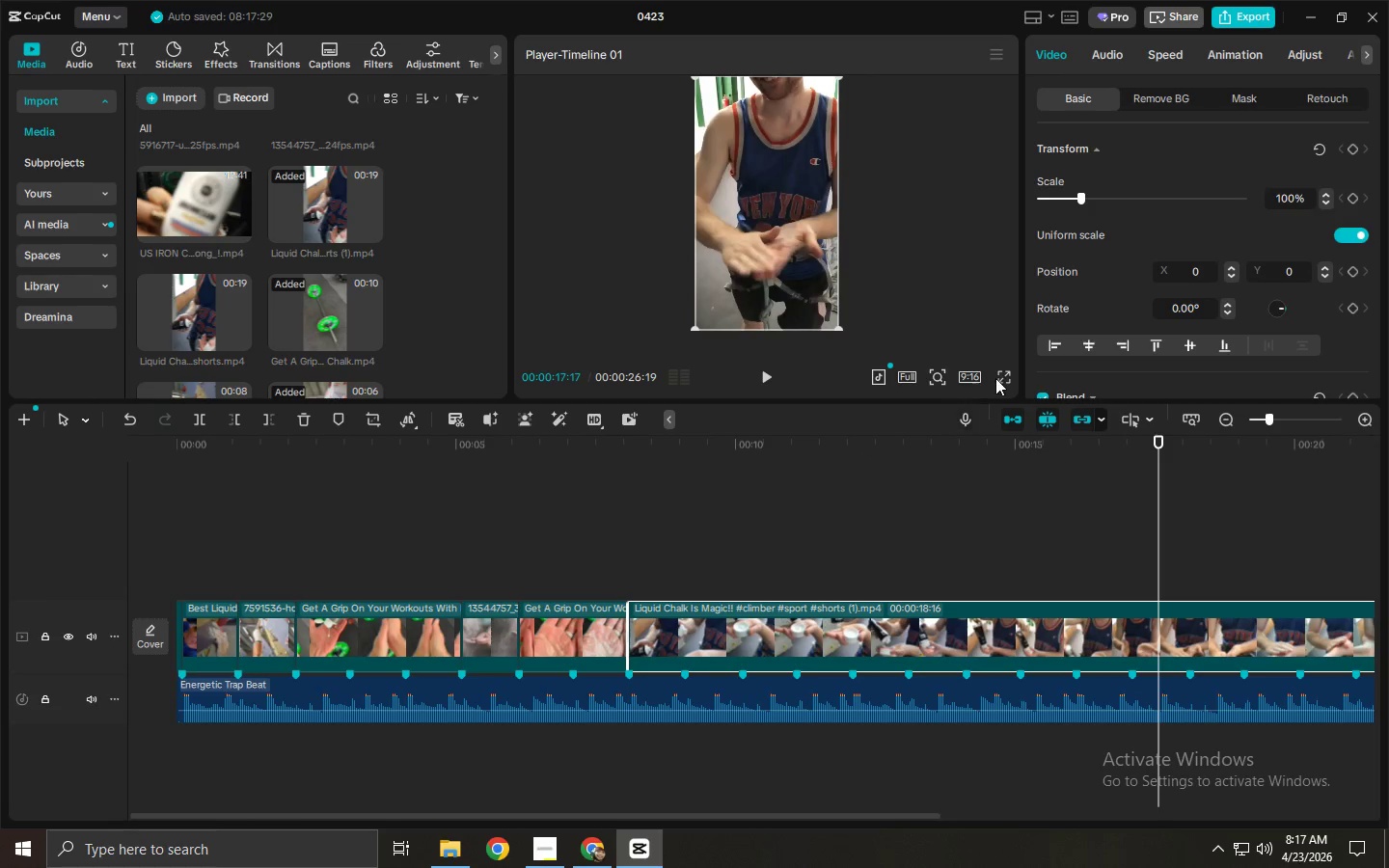 
left_click([1007, 376])
 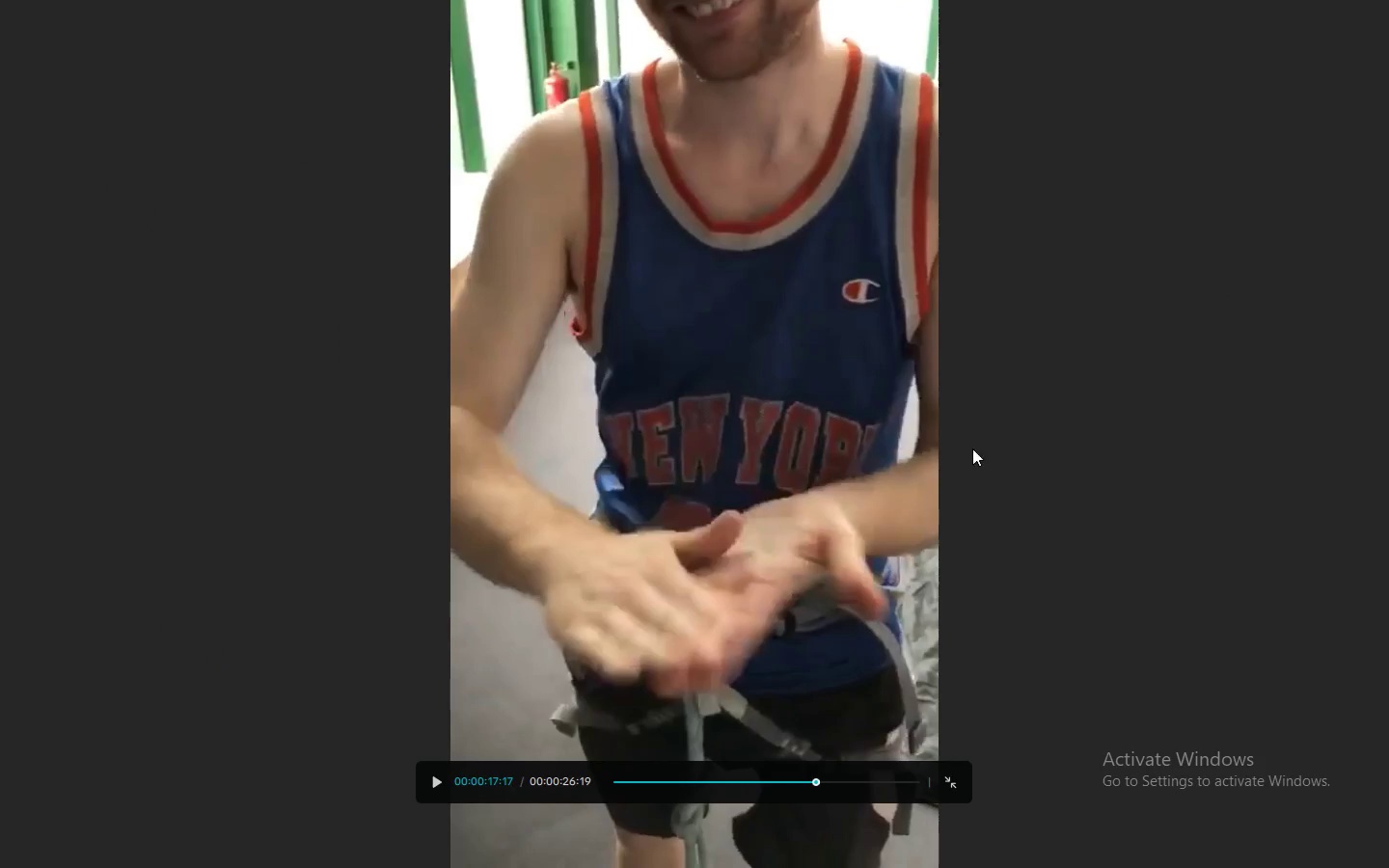 
key(Escape)
 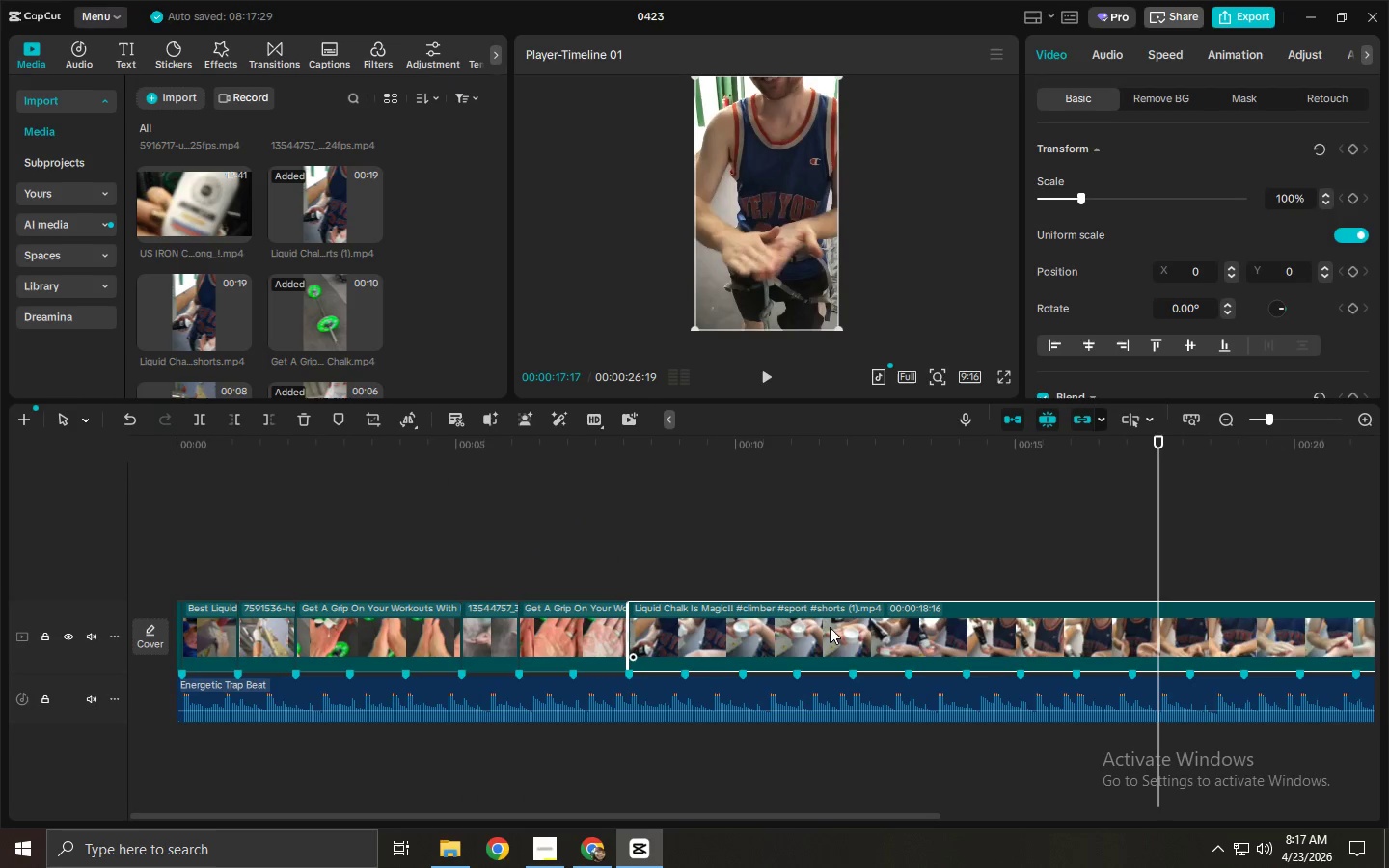 
left_click([830, 627])
 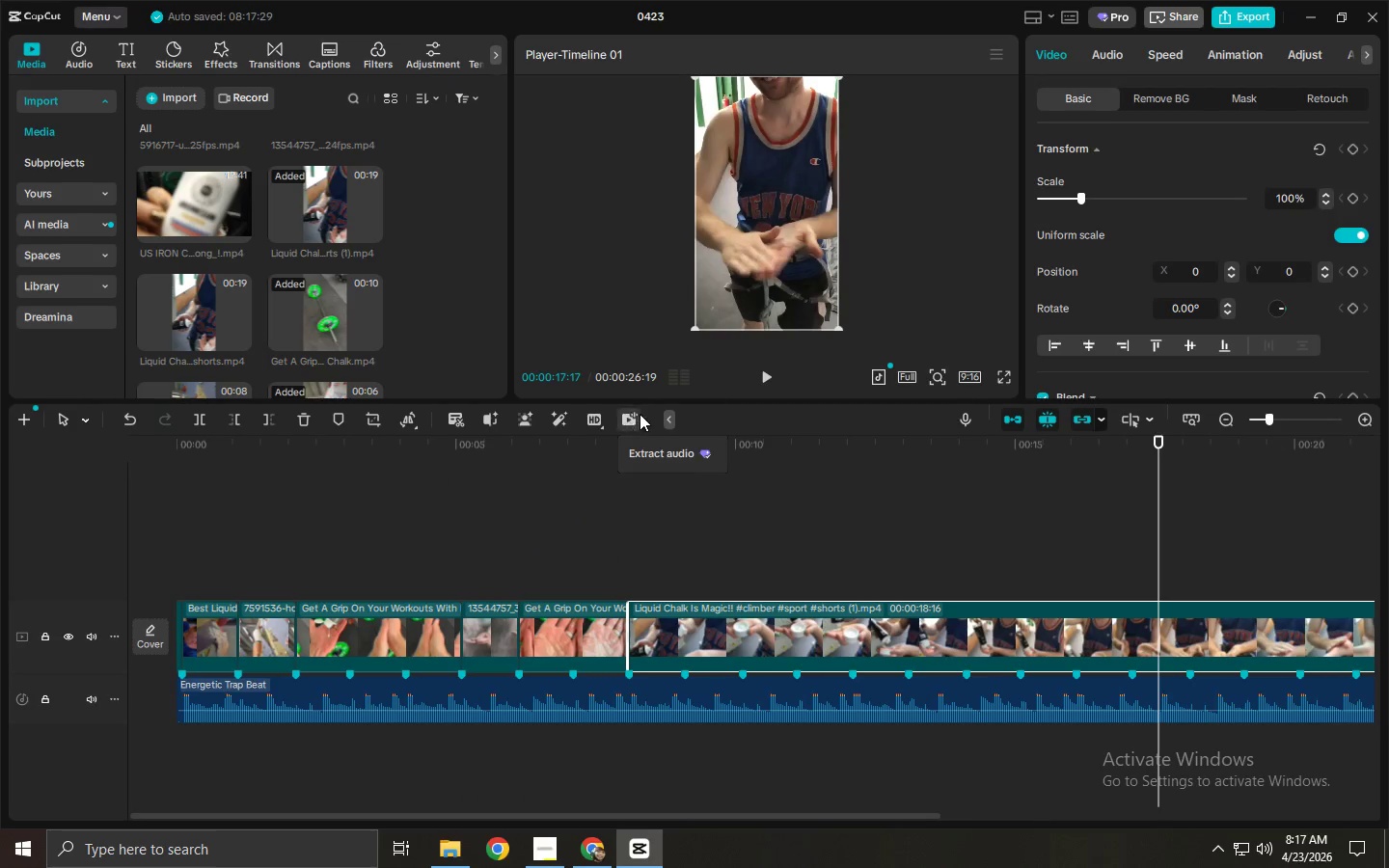 
mouse_move([638, 420])
 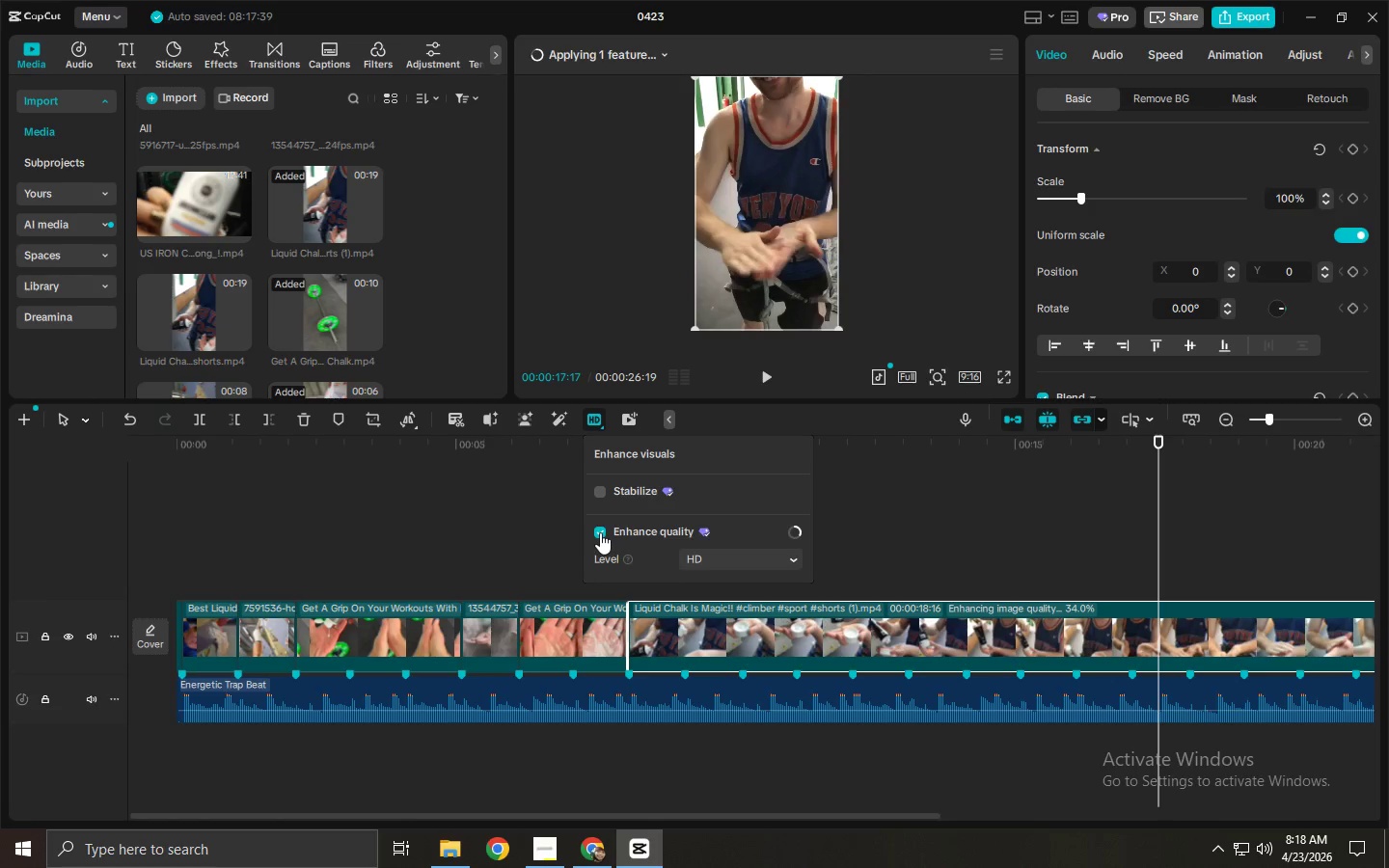 
wait(29.48)
 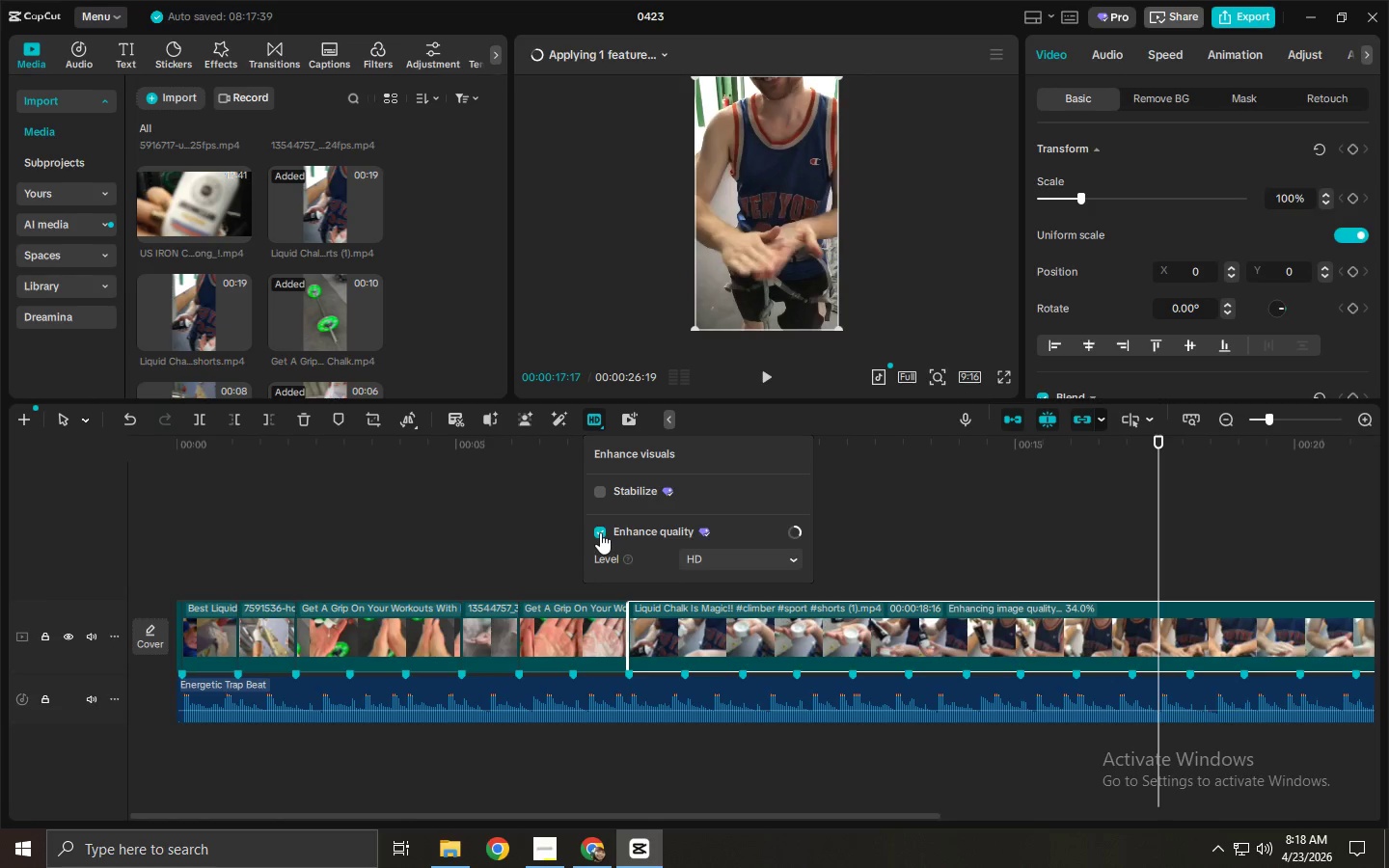 
left_click_drag(start_coordinate=[844, 441], to_coordinate=[626, 440])
 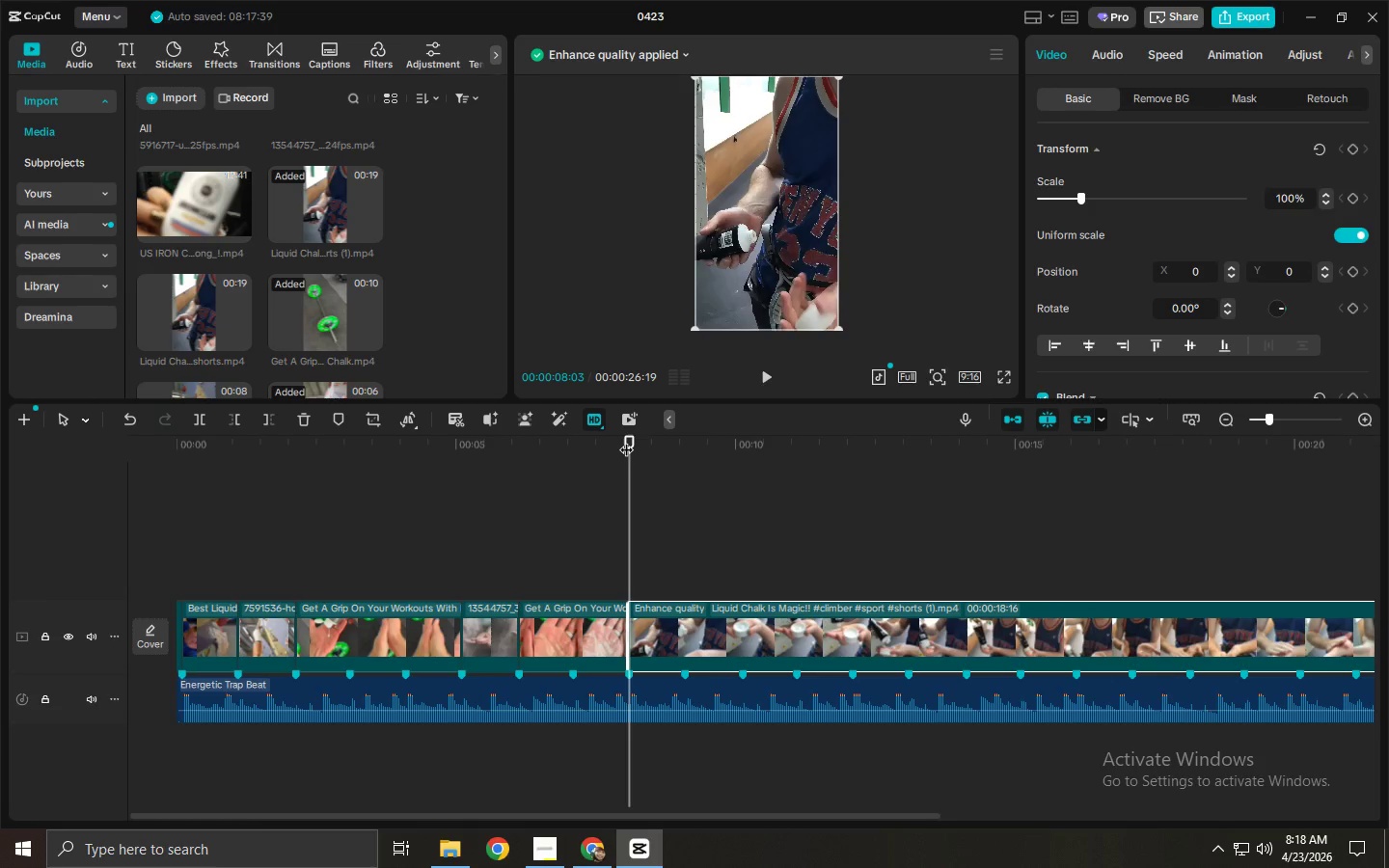 
key(Space)
 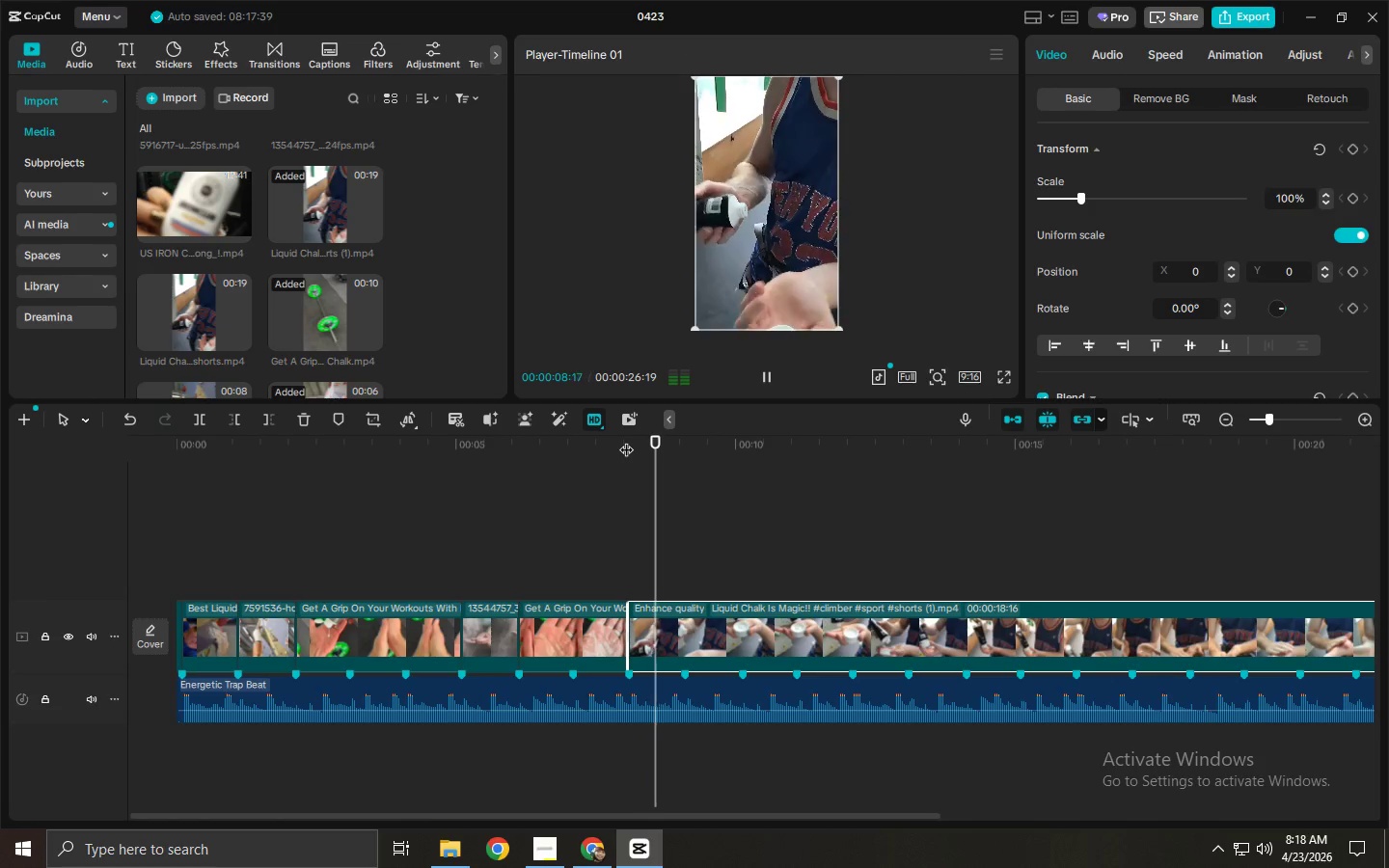 
key(Space)
 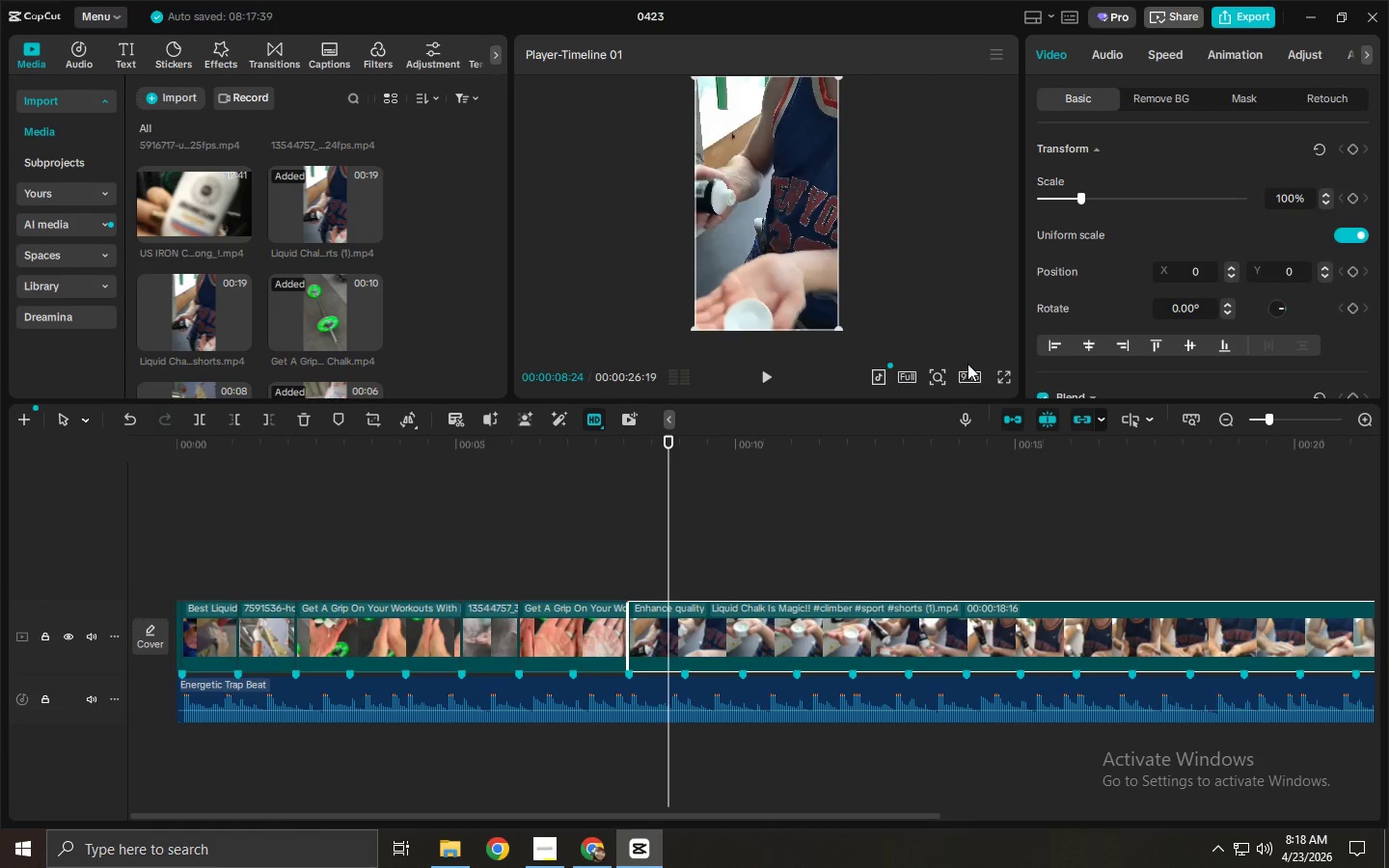 
left_click([1003, 378])
 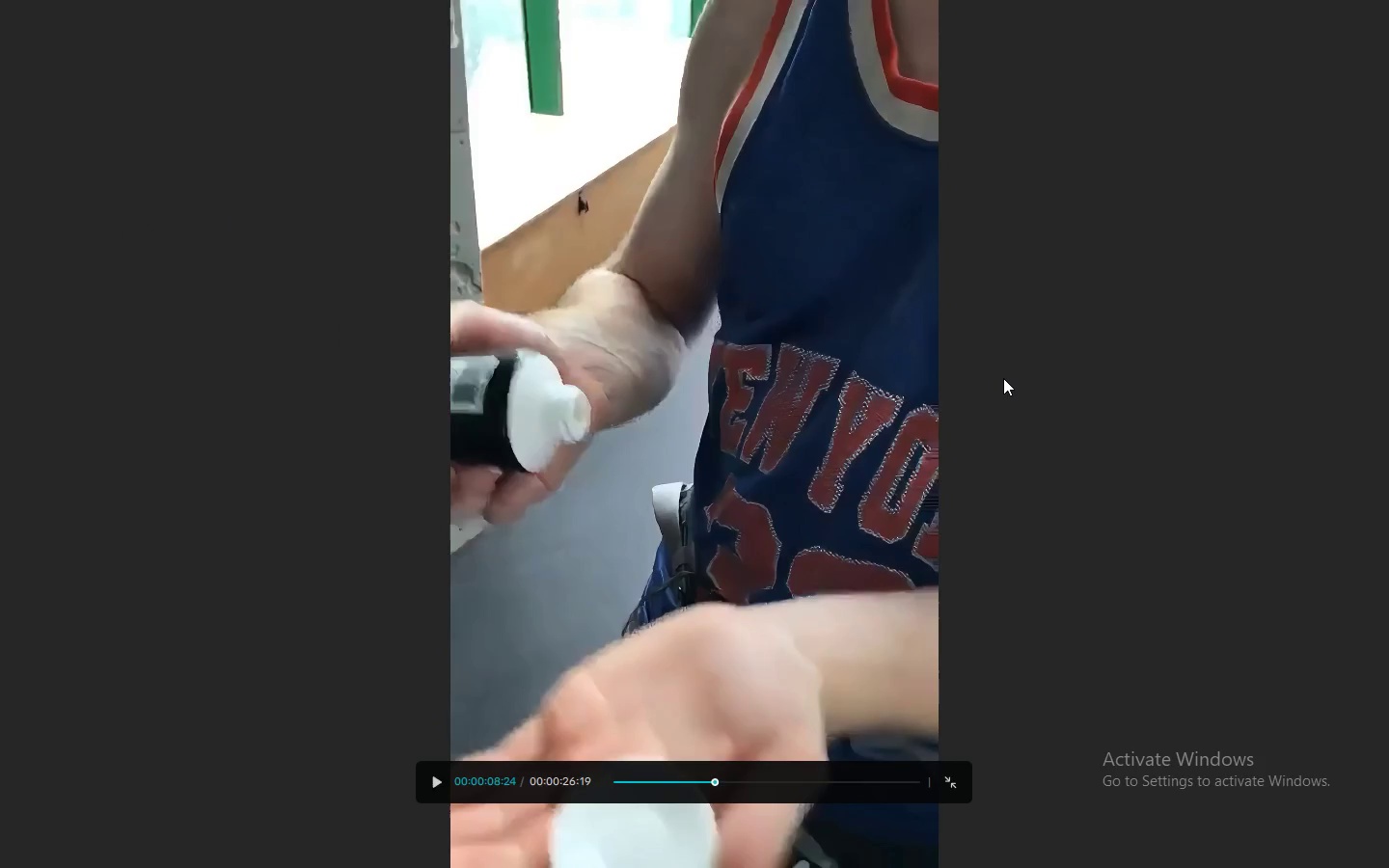 
key(Space)
 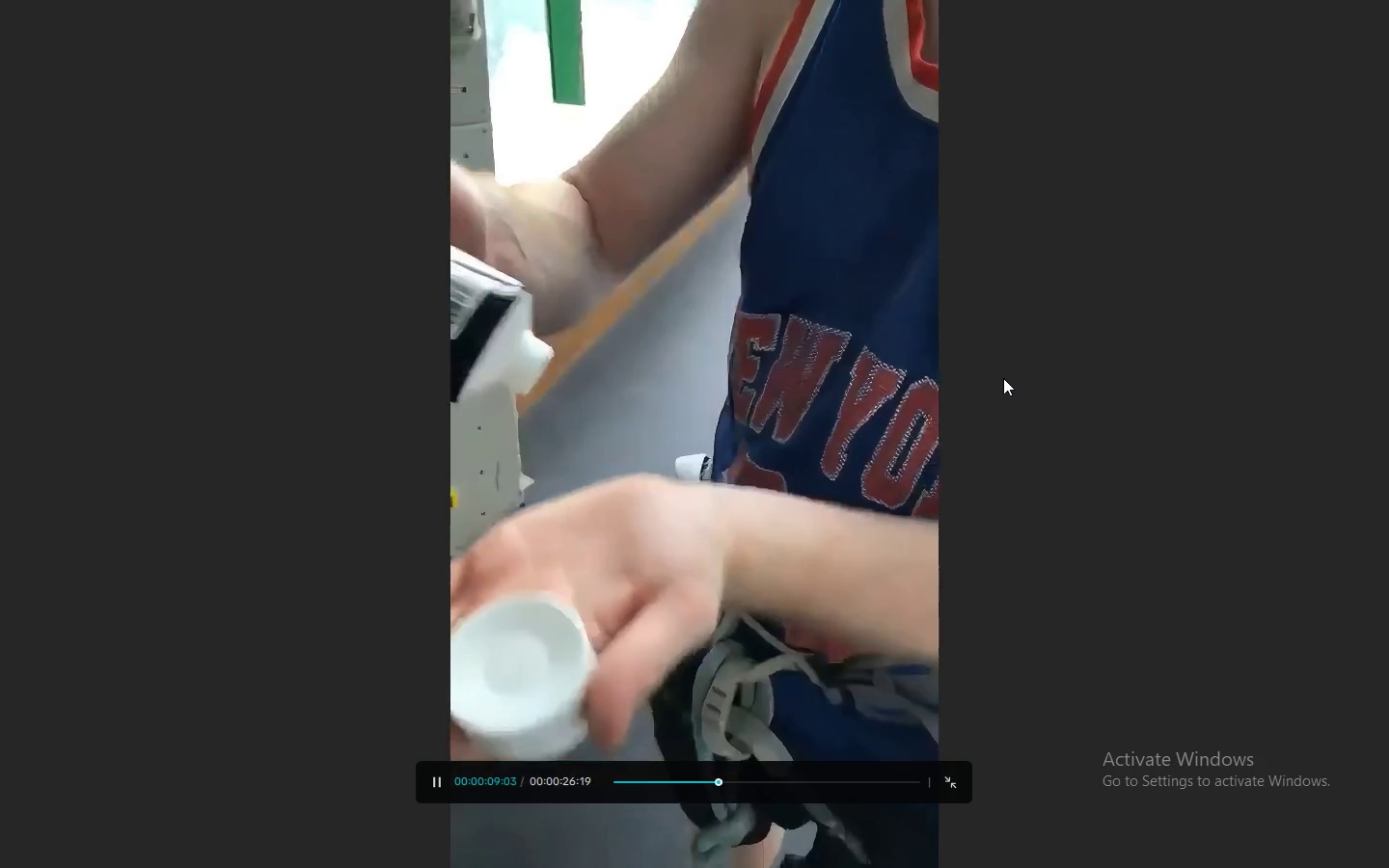 
key(Space)
 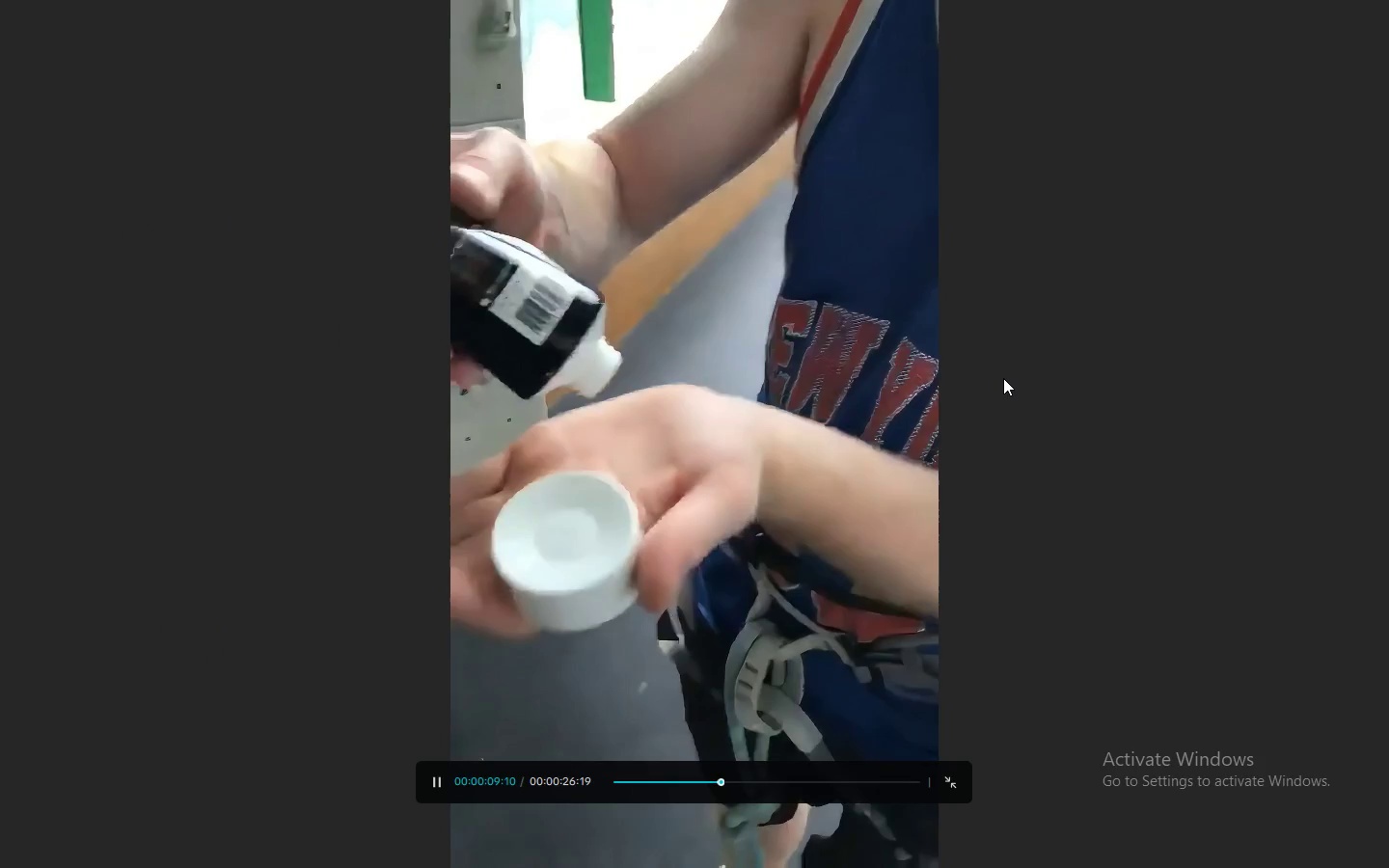 
key(Space)
 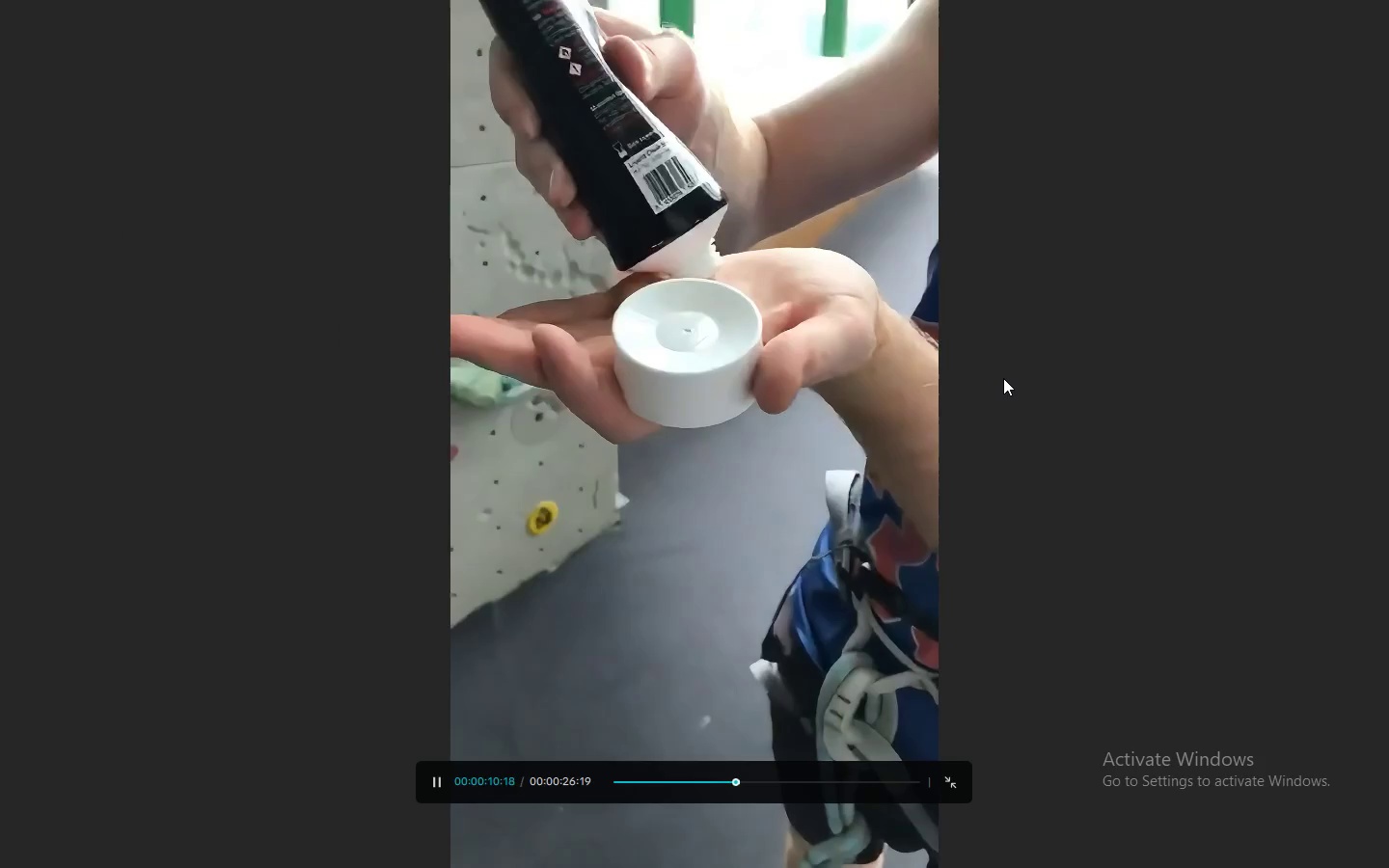 
key(Space)
 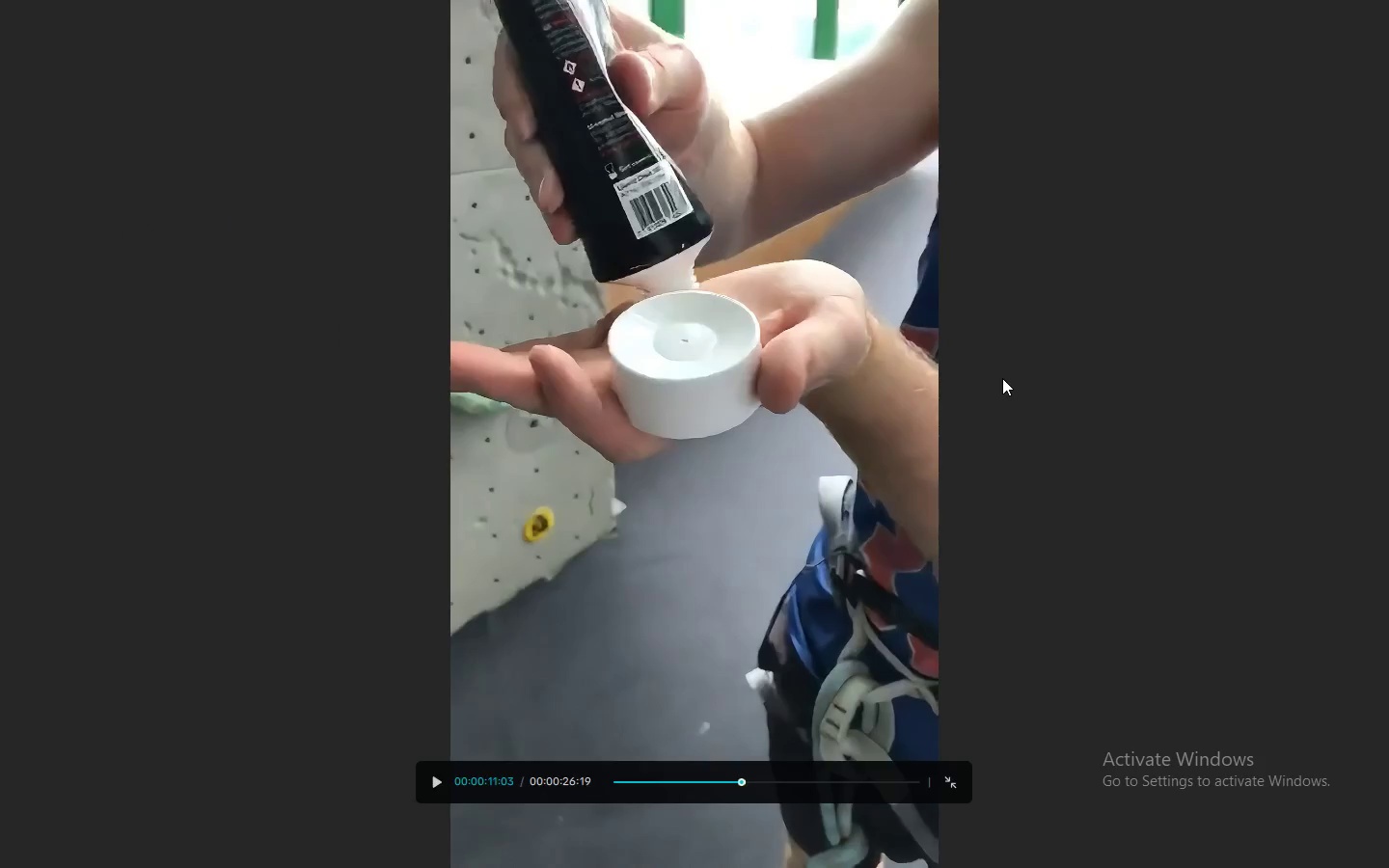 
key(Space)
 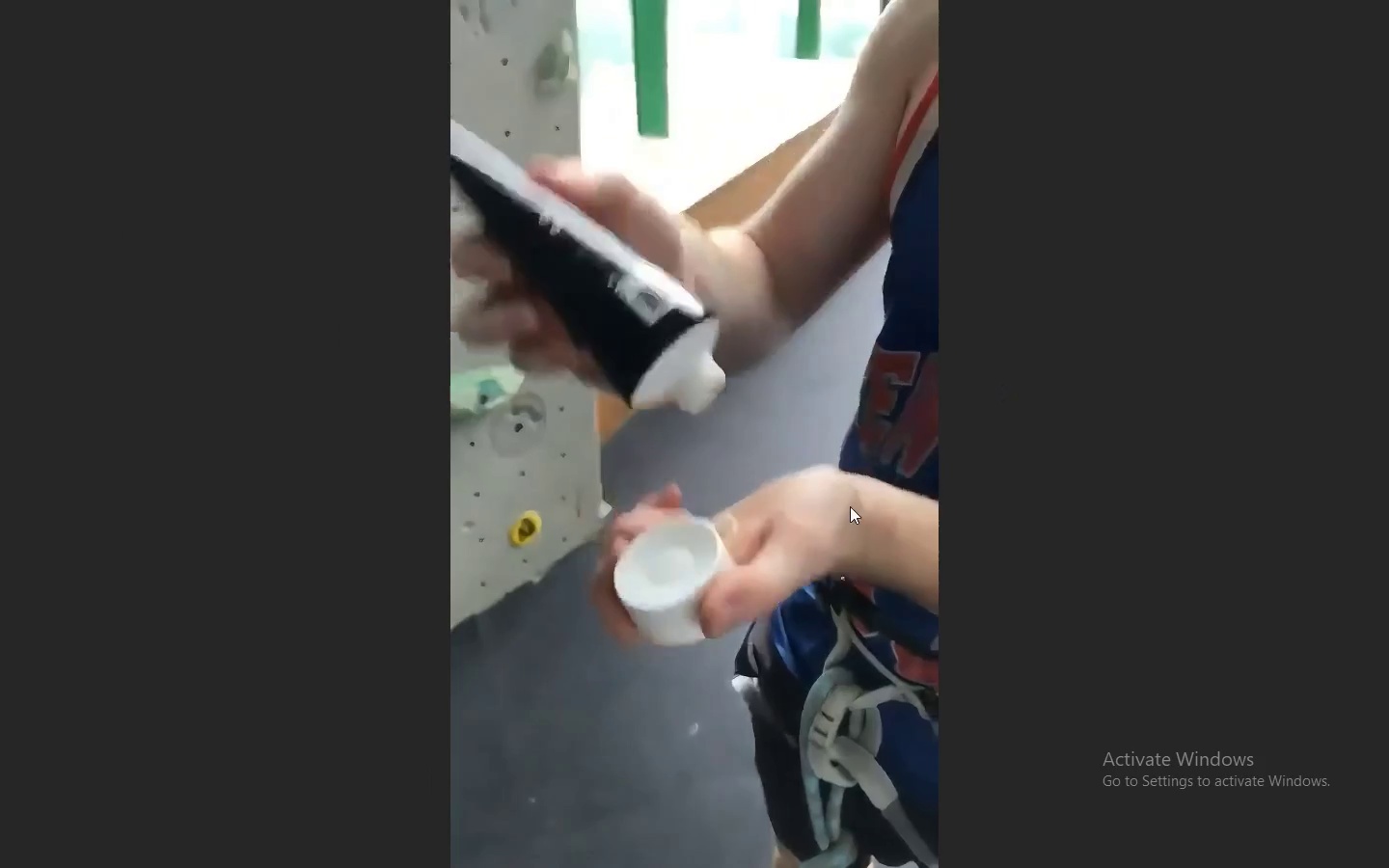 
key(Space)
 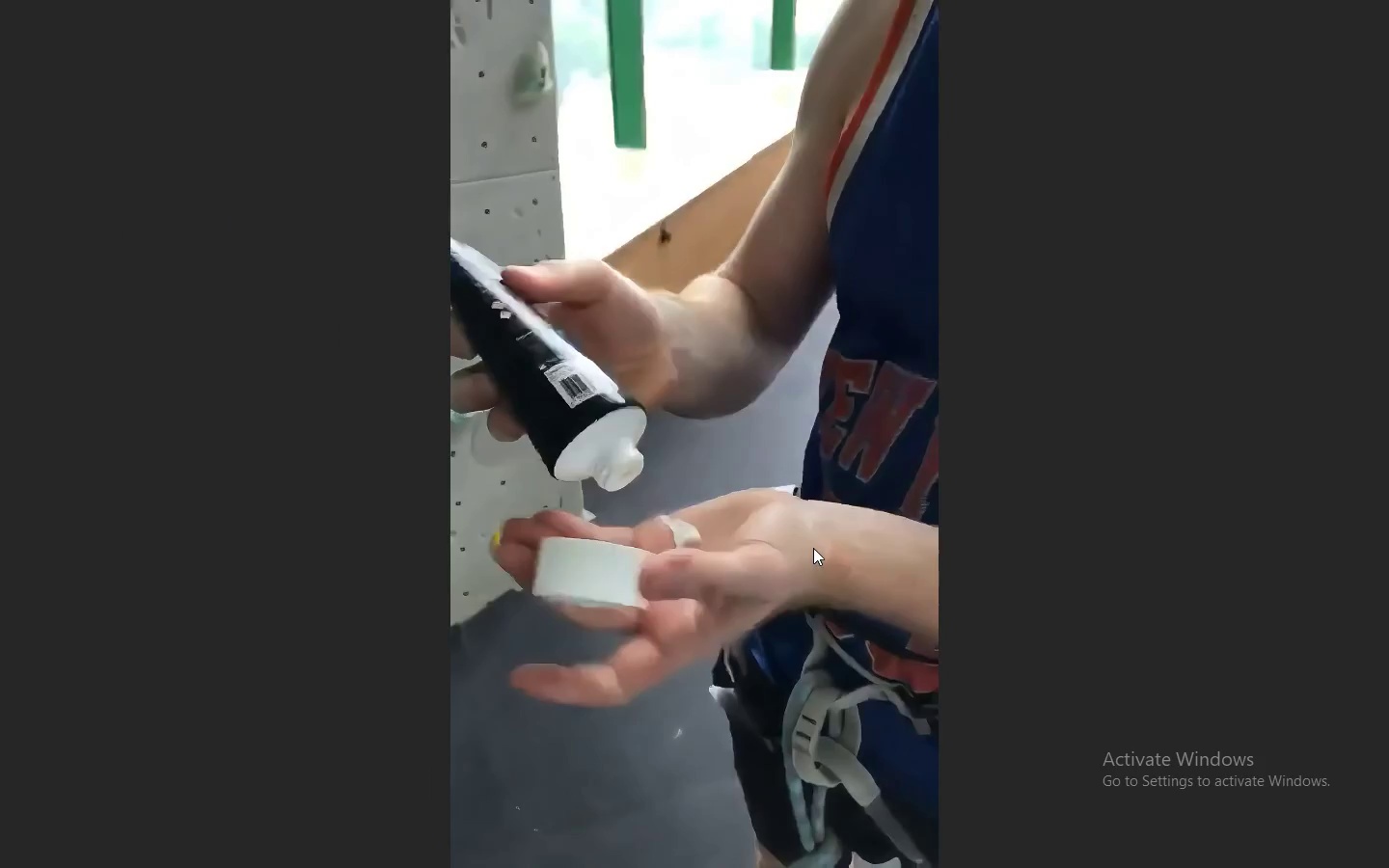 
key(Escape)
 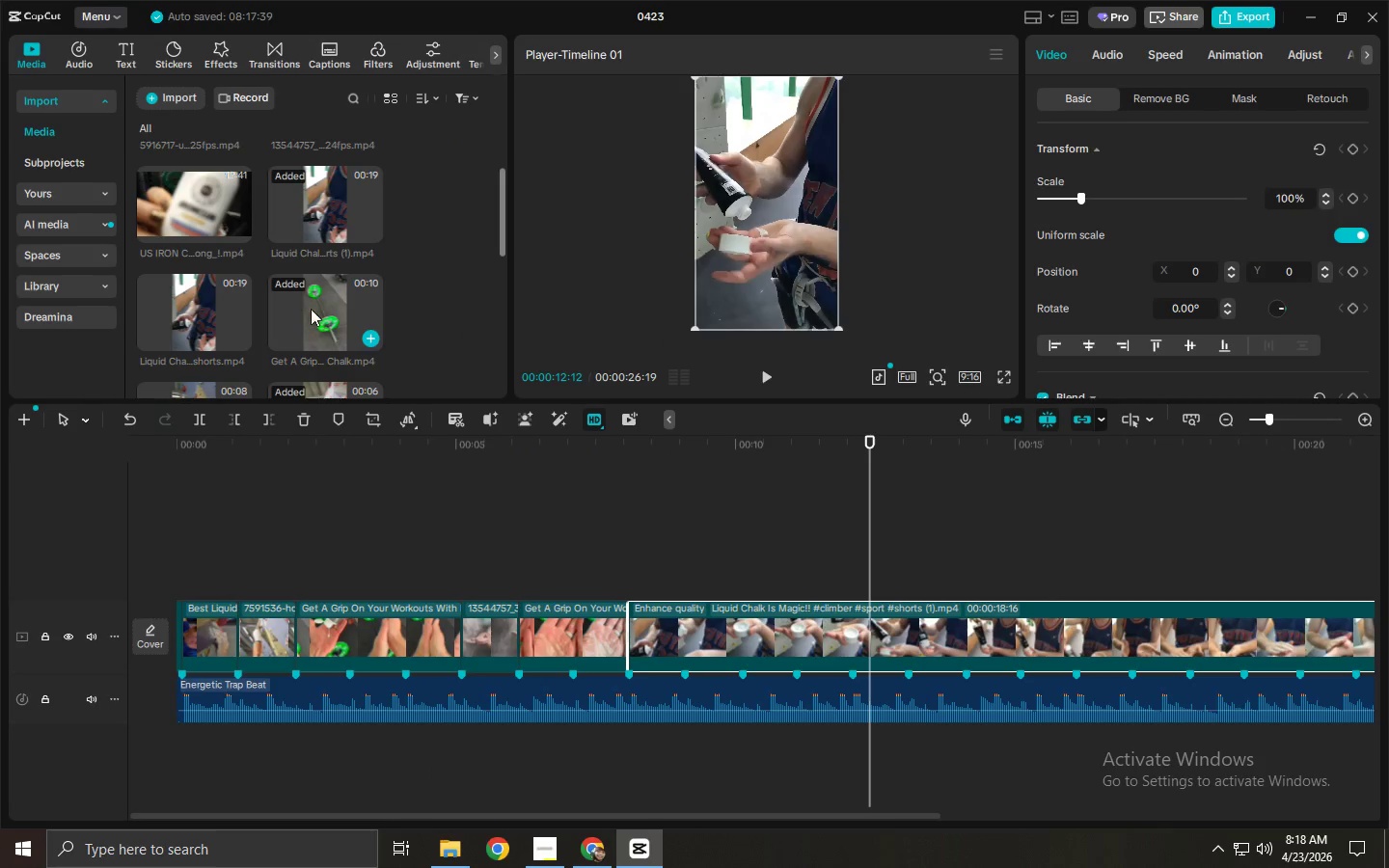 
scroll: coordinate [425, 321], scroll_direction: up, amount: 5.0
 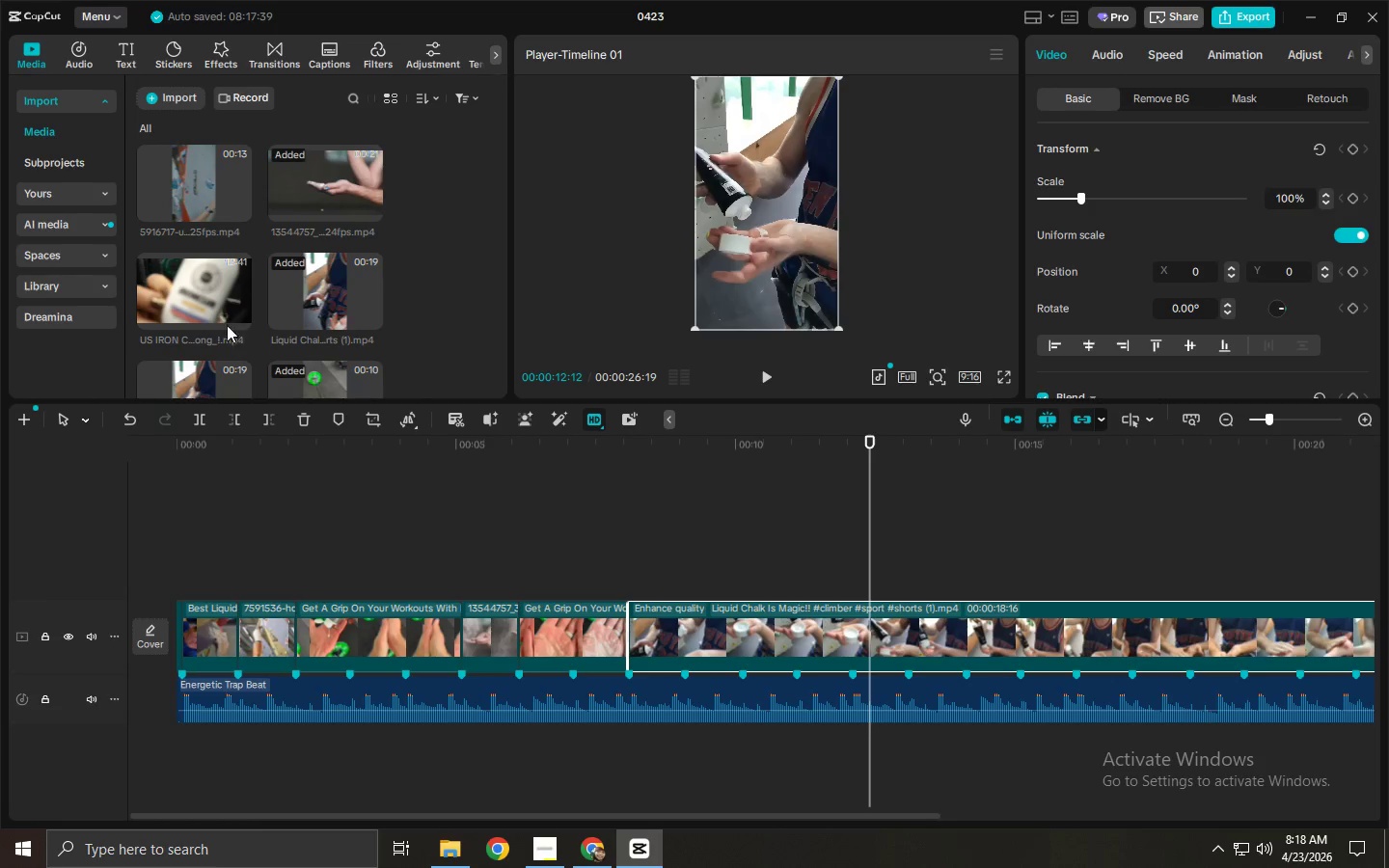 
left_click_drag(start_coordinate=[740, 455], to_coordinate=[1185, 503])
 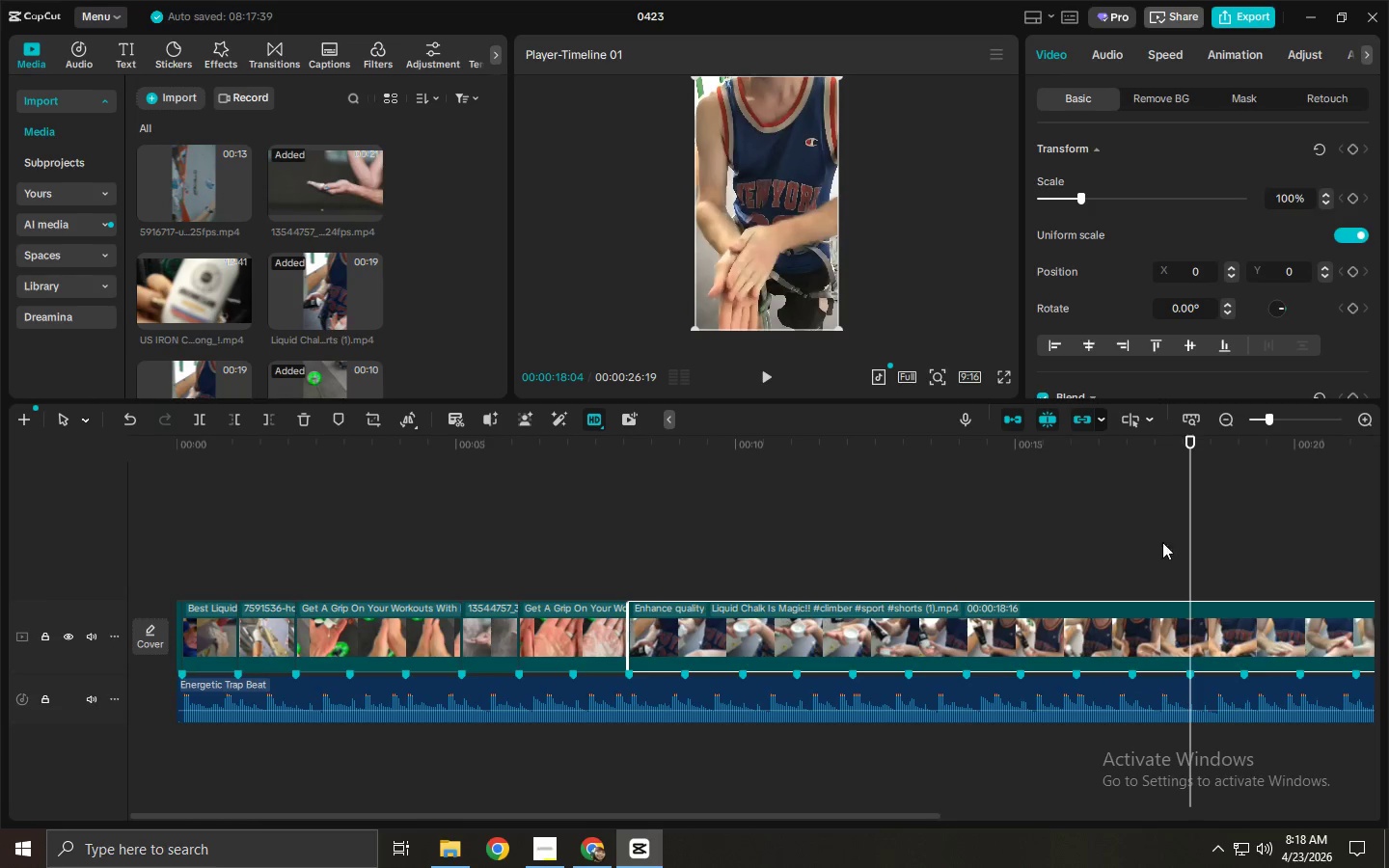 
key(Control+ControlLeft)
 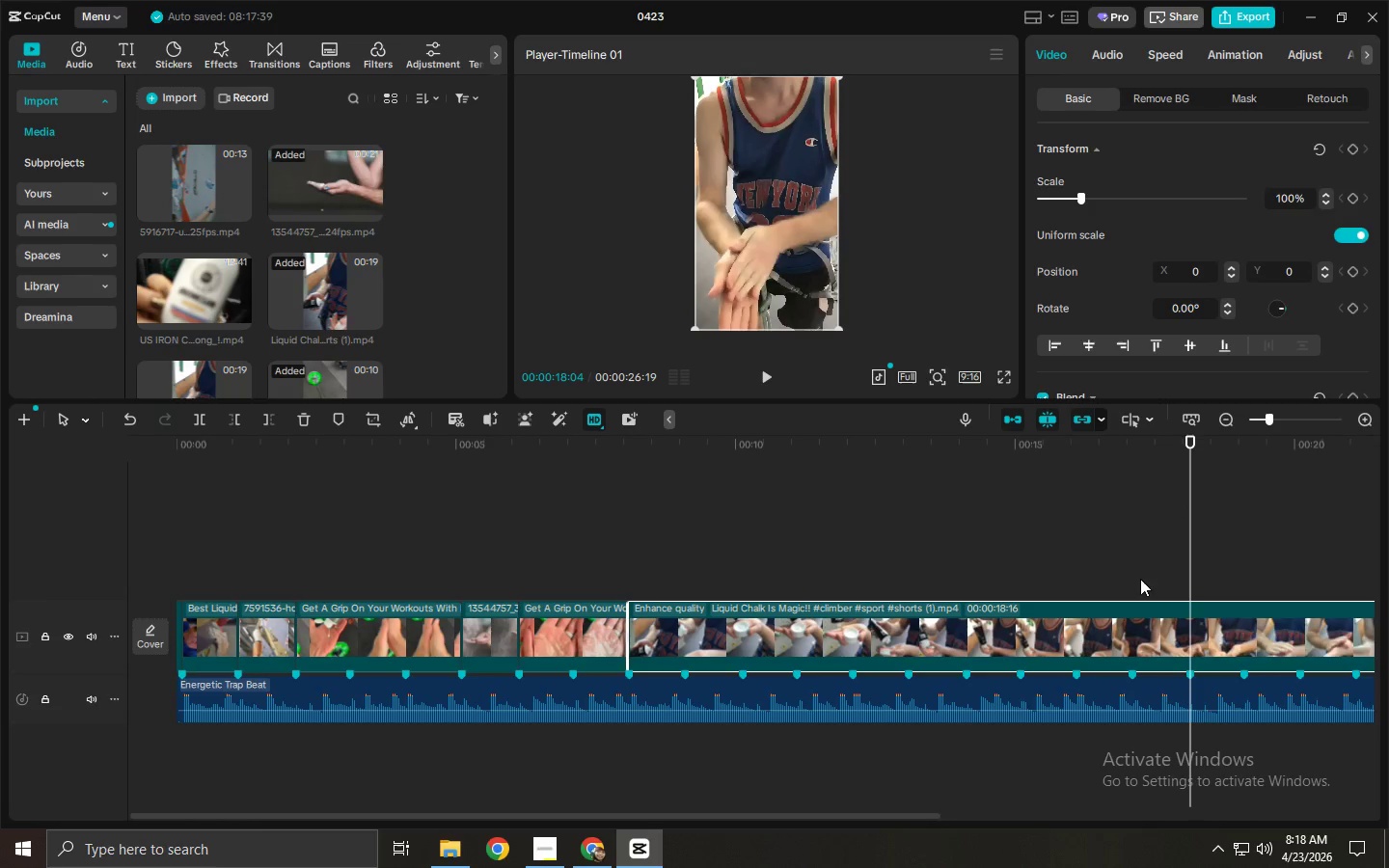 
key(Control+B)
 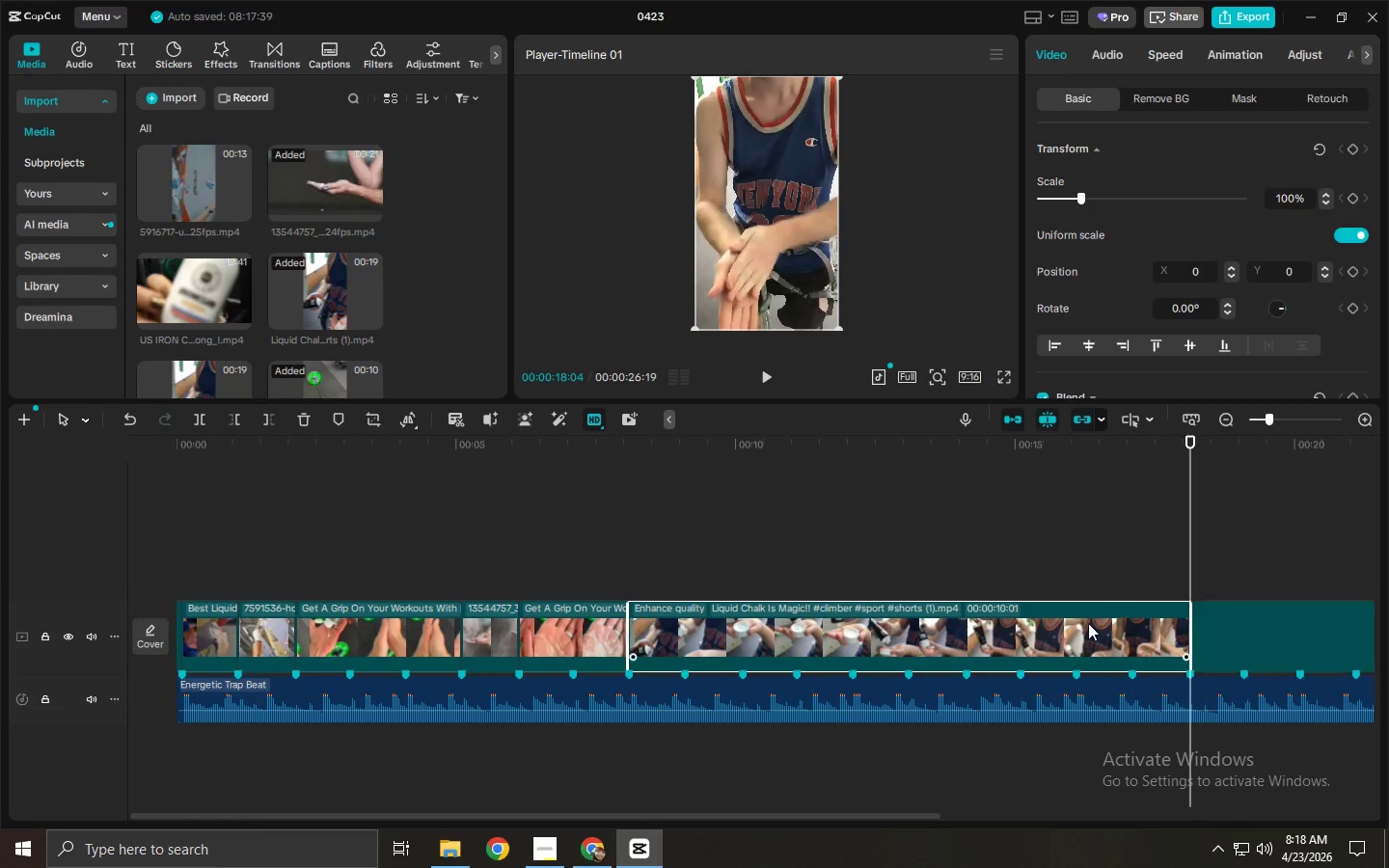 
left_click([1086, 625])
 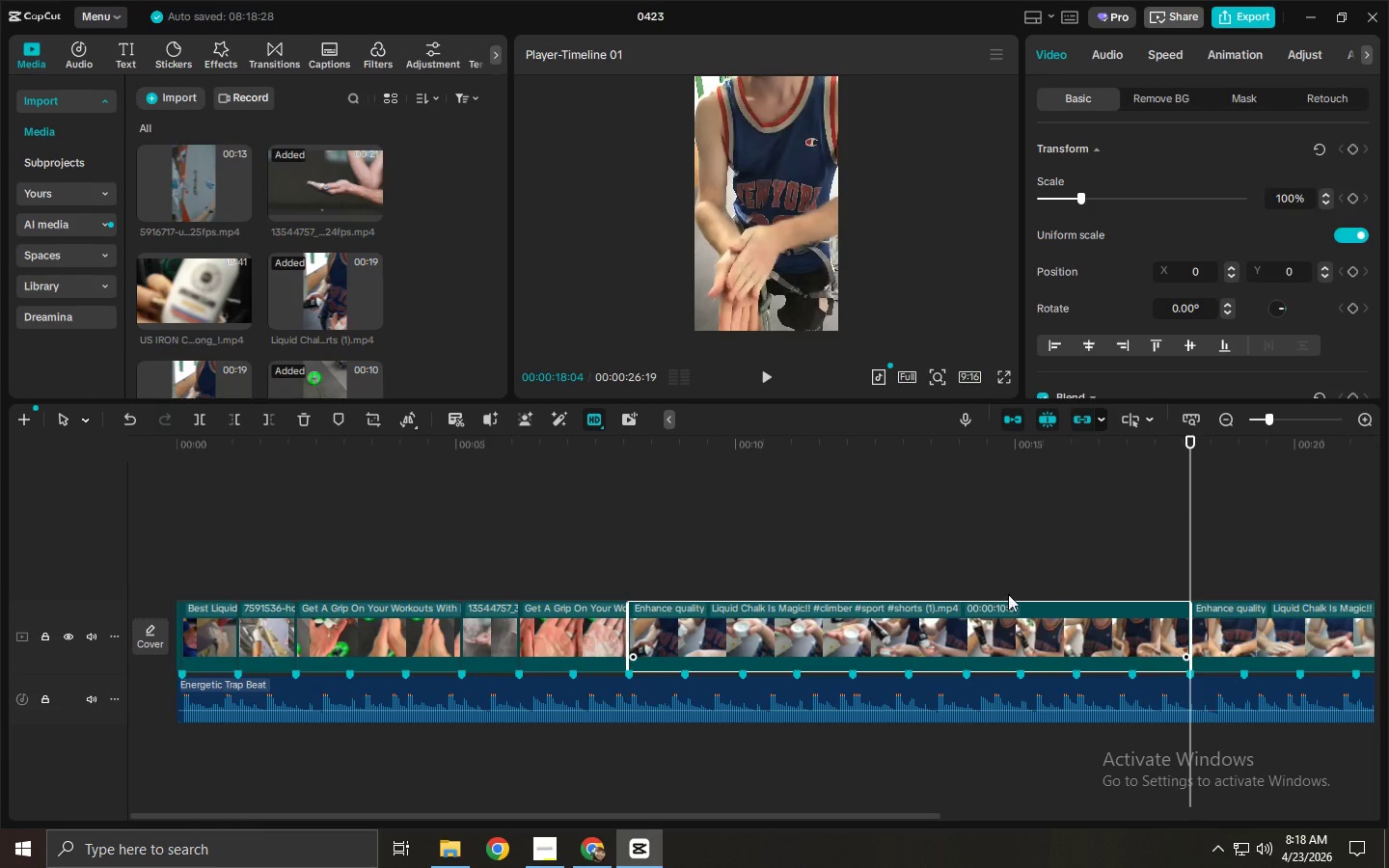 
key(Delete)
 